 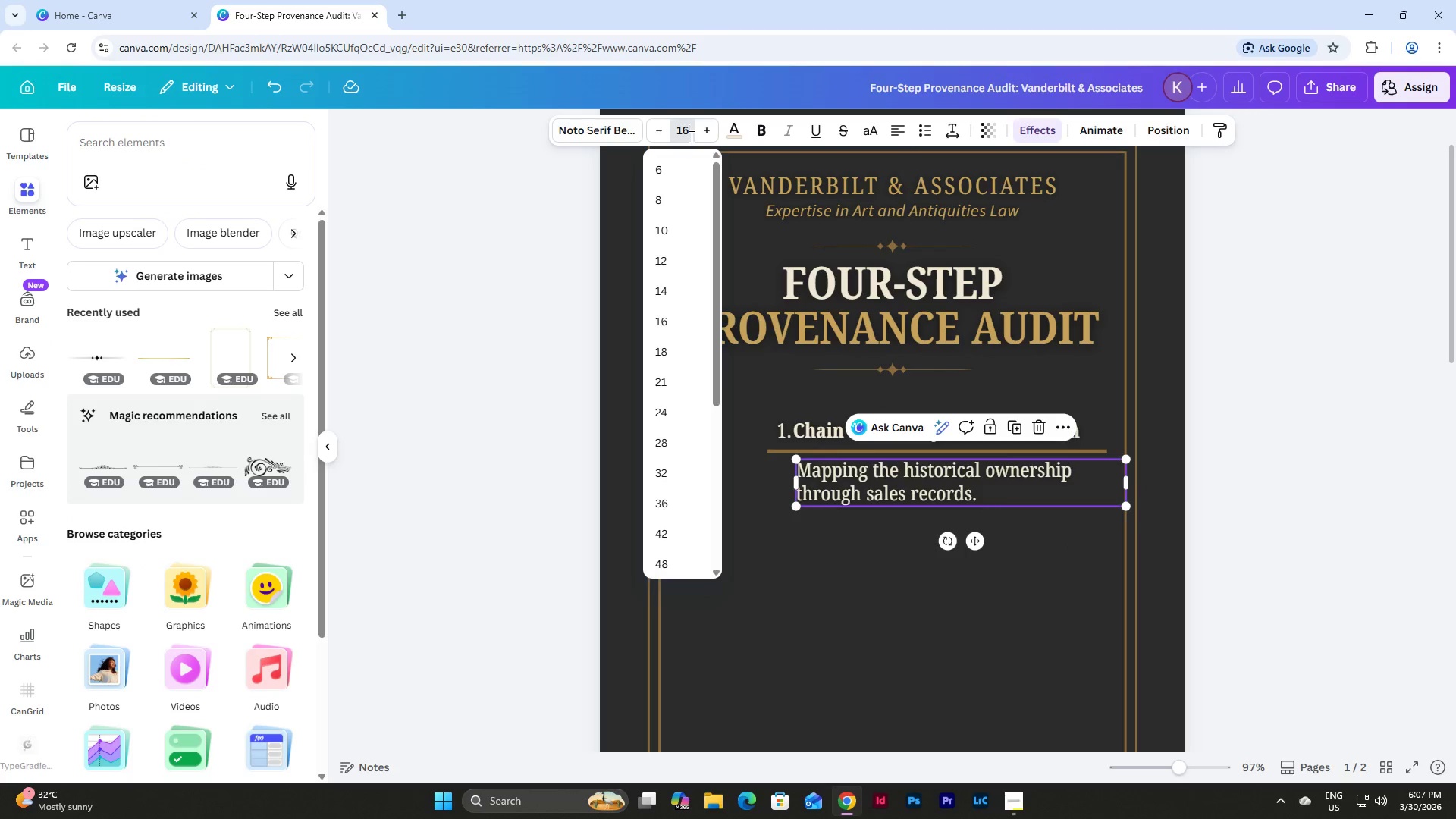 
key(NumpadEnter)
 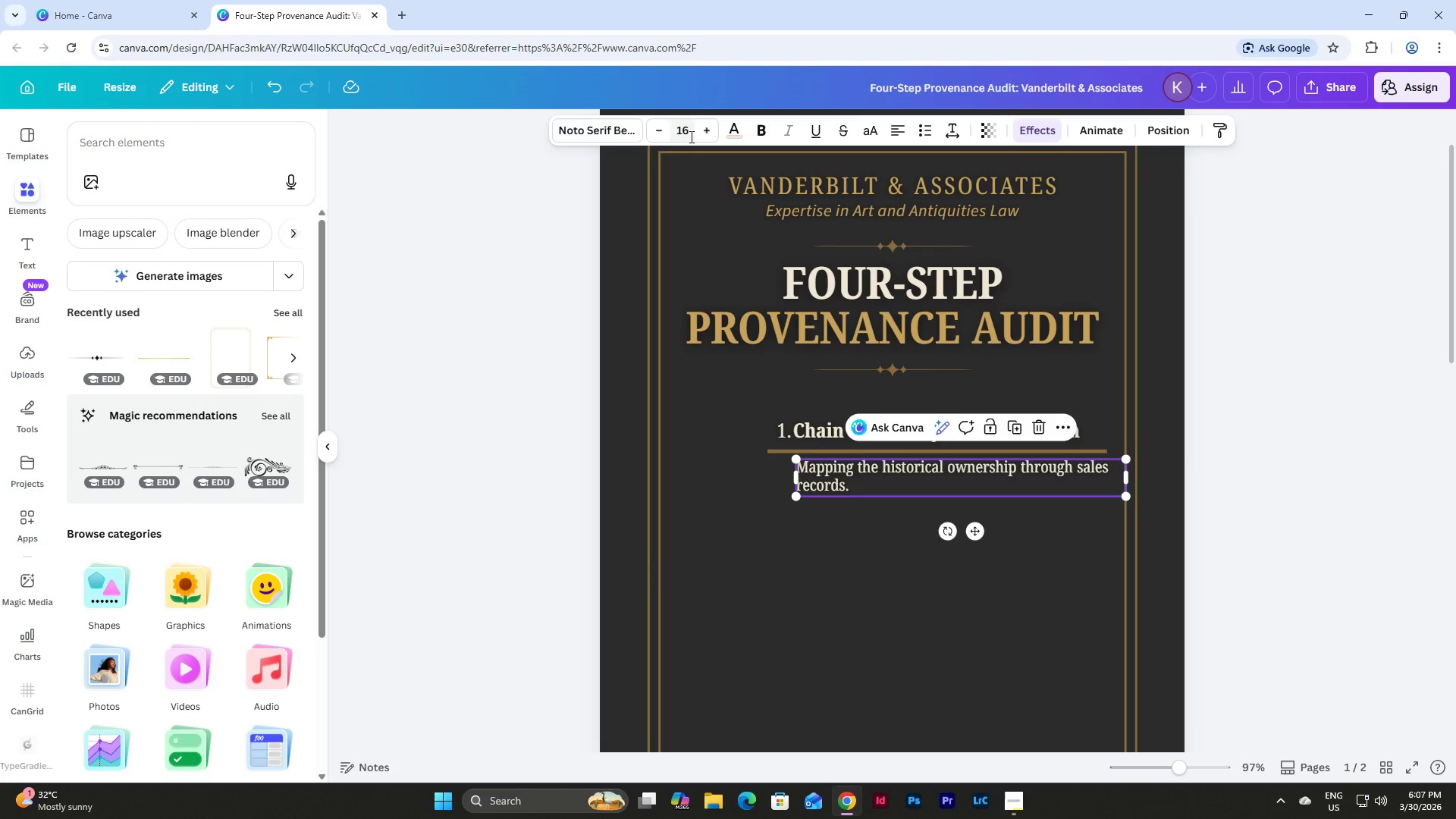 
left_click([690, 136])
 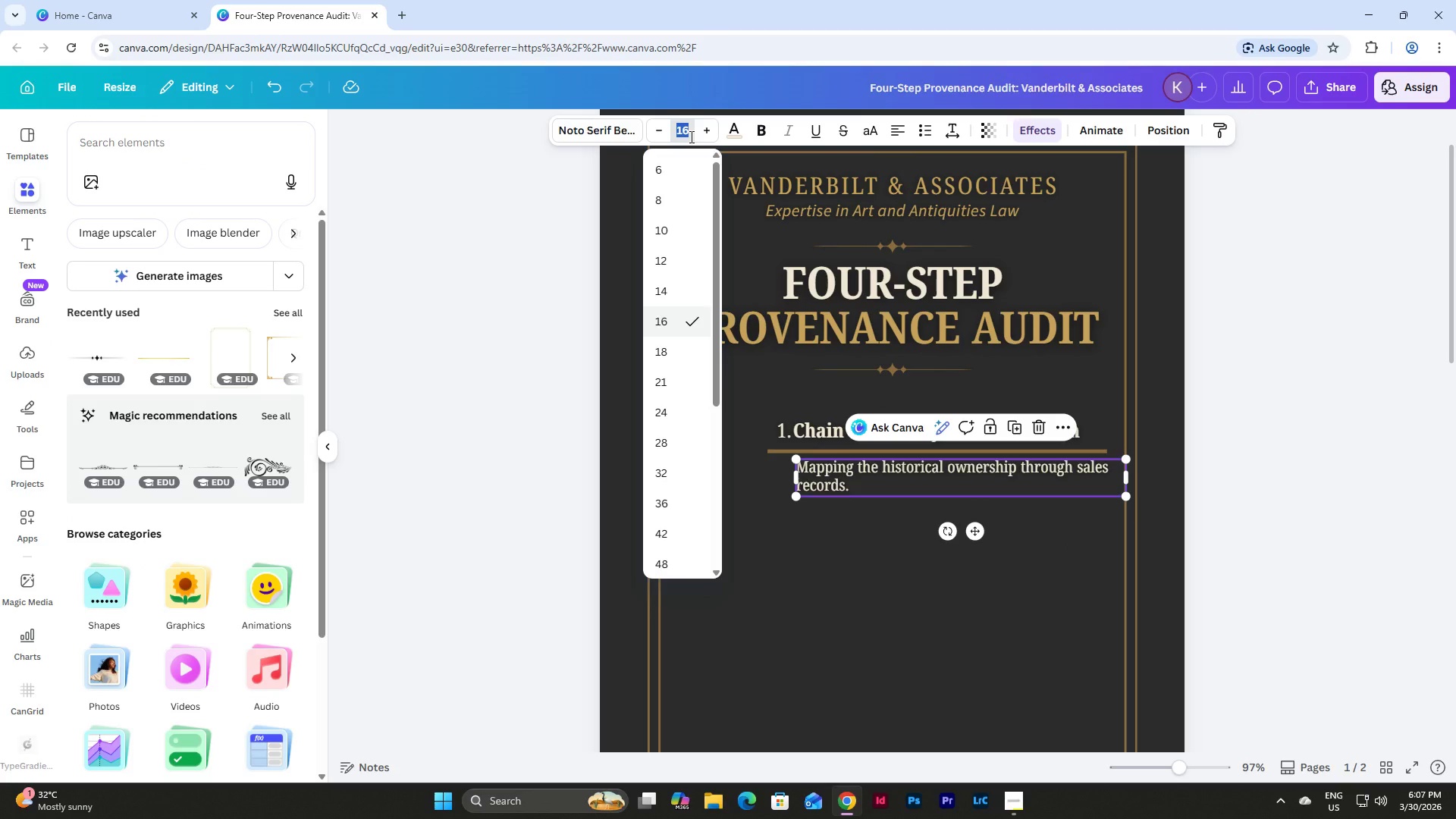 
key(Numpad1)
 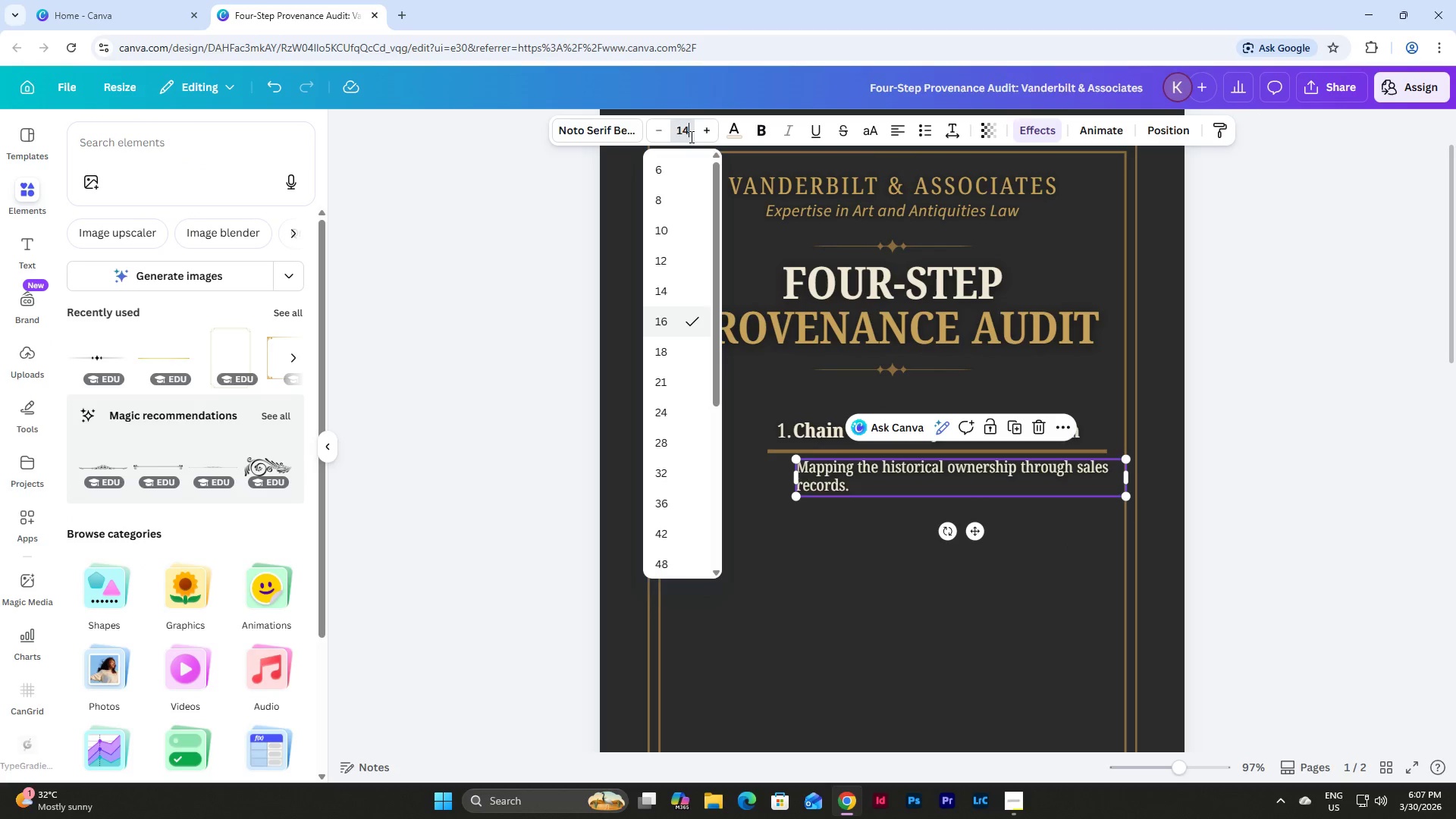 
key(Numpad4)
 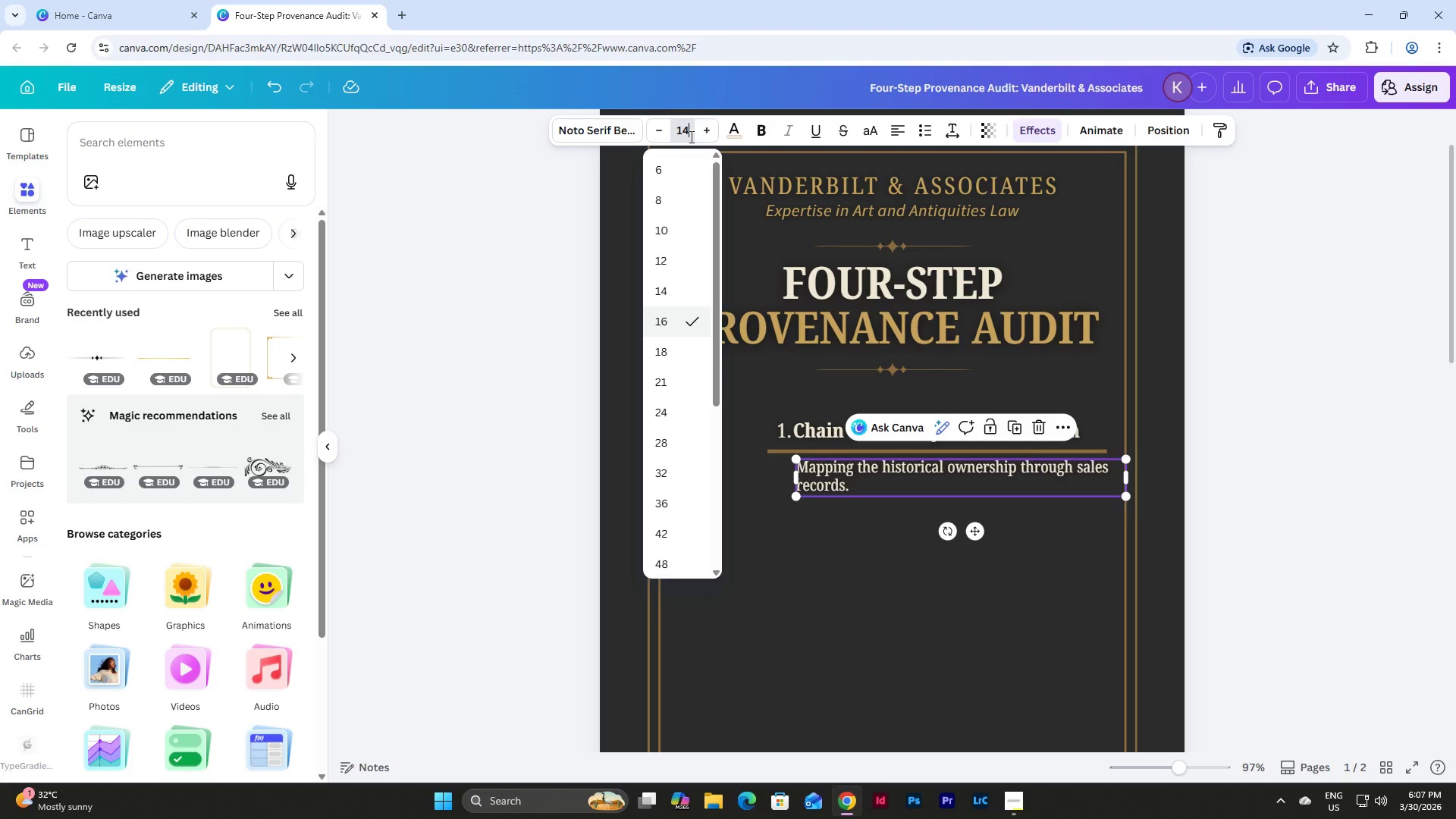 
key(NumpadEnter)
 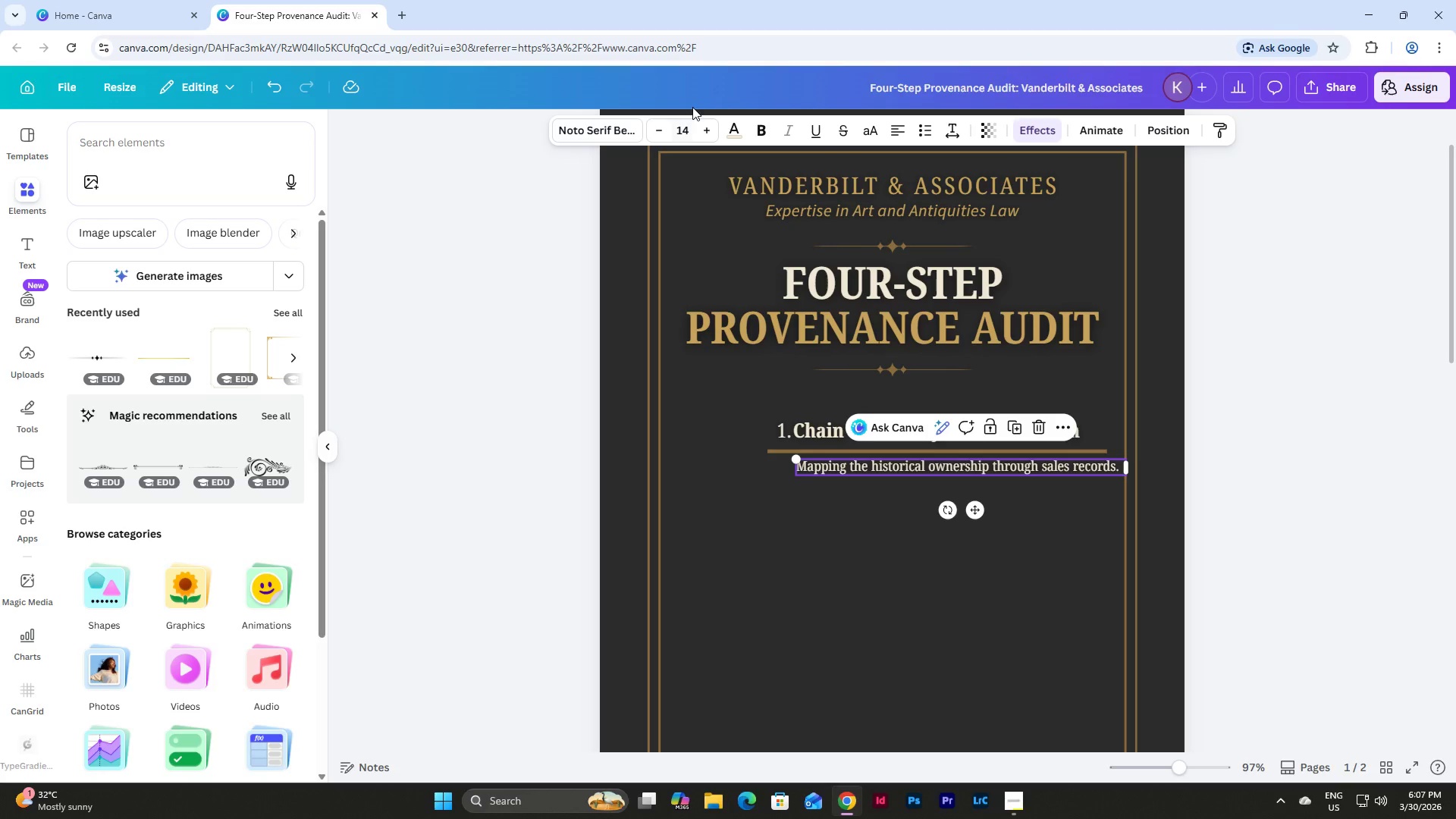 
left_click([851, 554])
 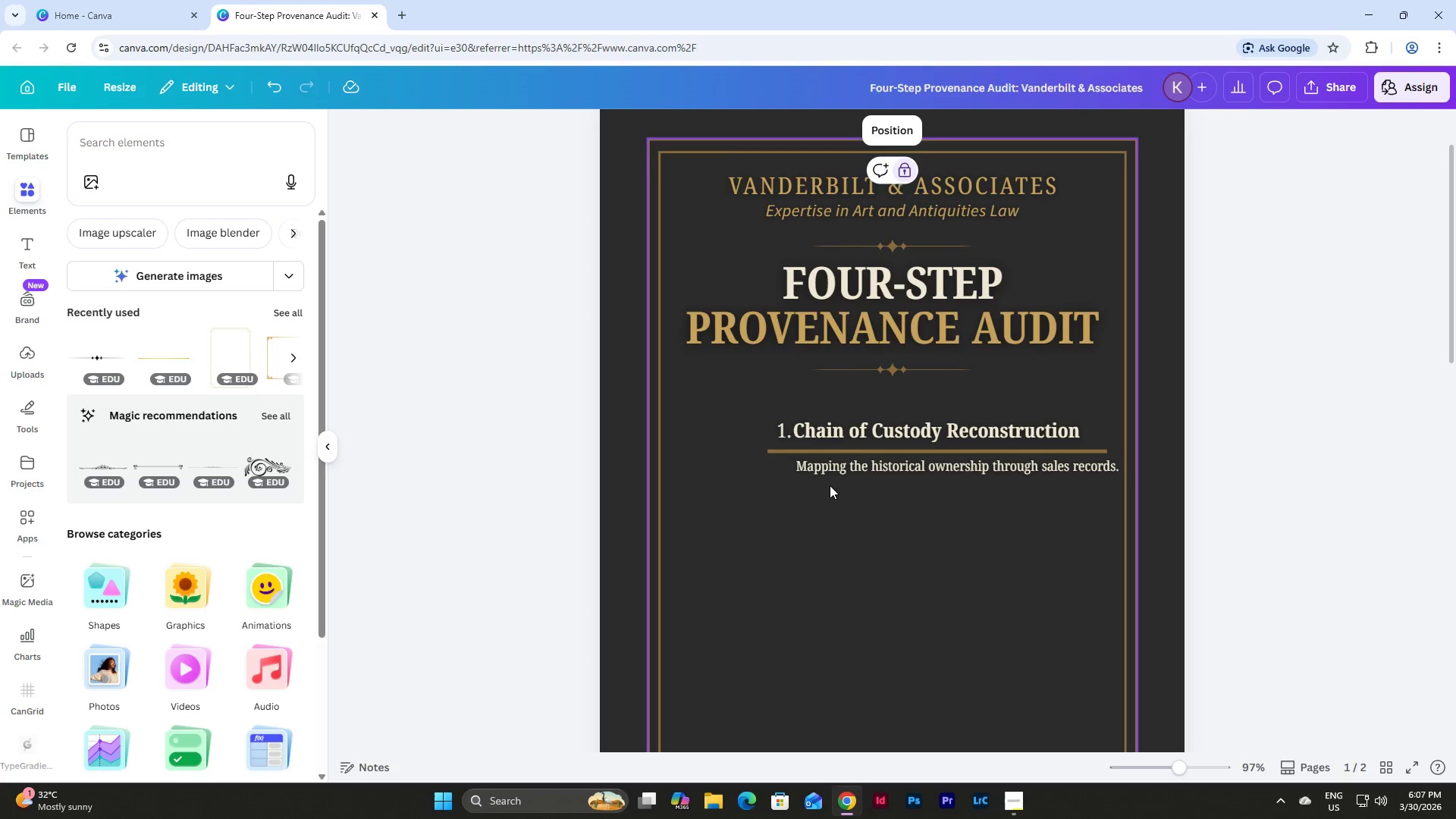 
left_click([849, 468])
 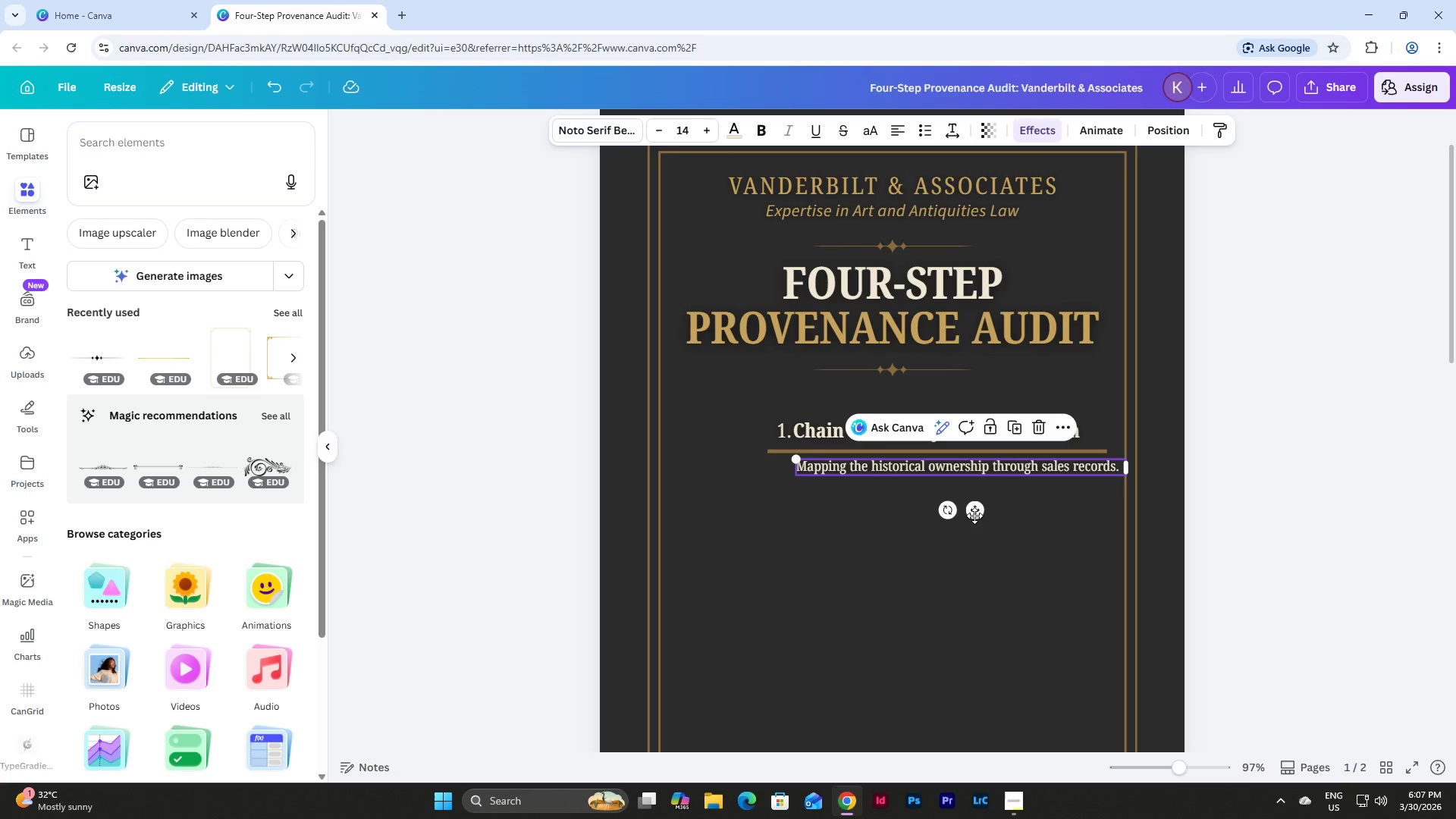 
left_click_drag(start_coordinate=[971, 510], to_coordinate=[943, 513])
 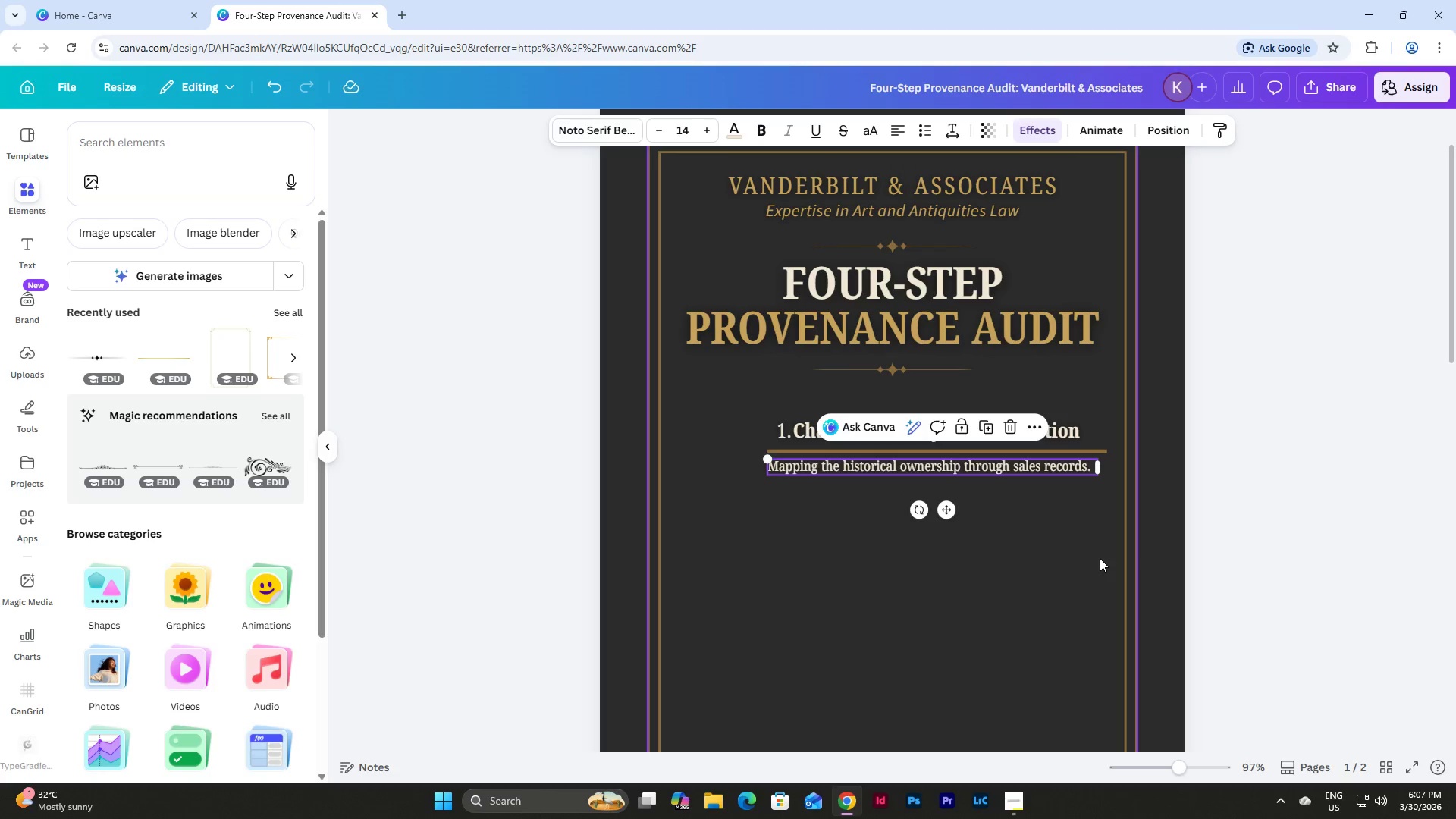 
left_click([1100, 558])
 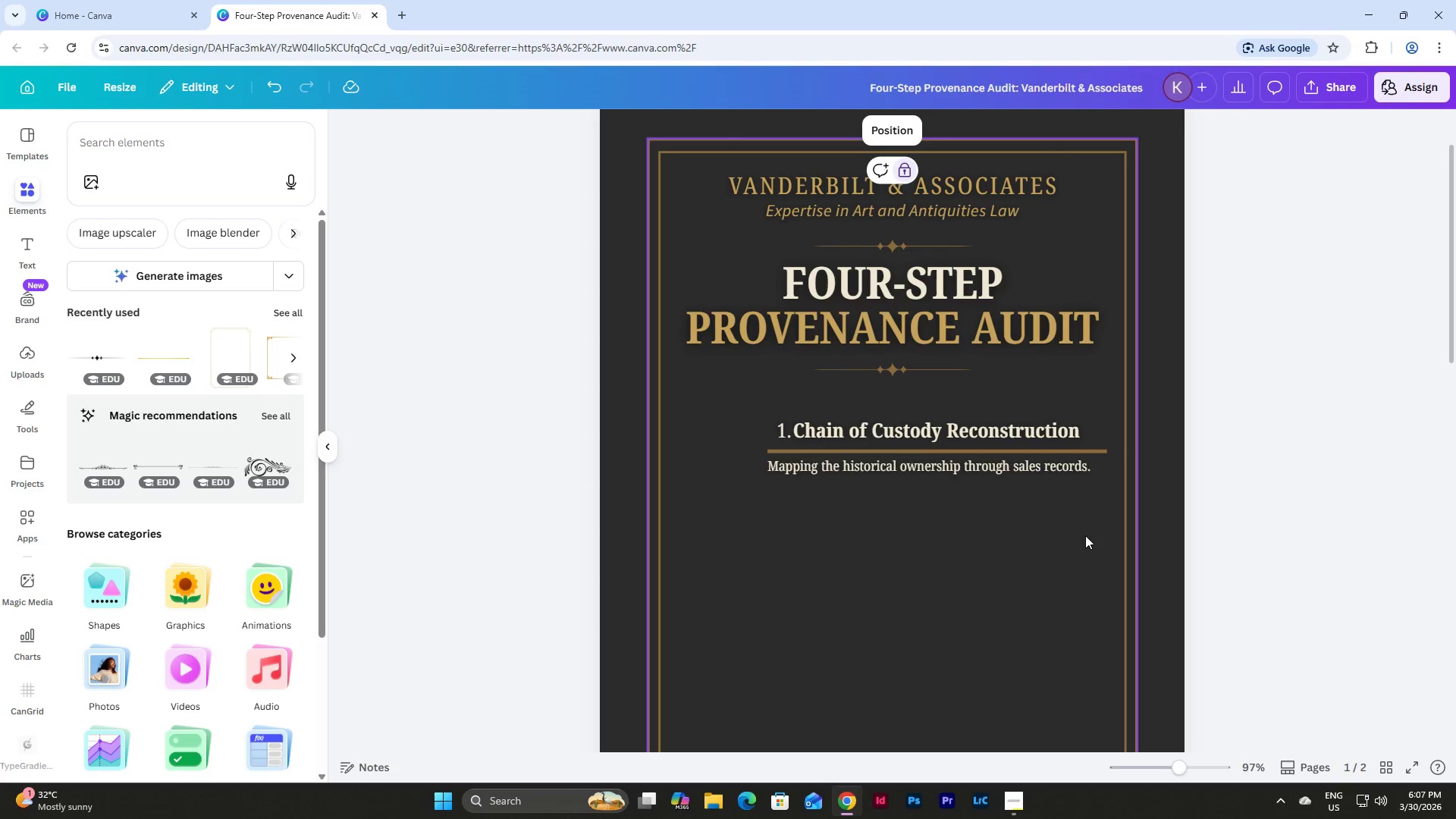 
double_click([875, 435])
 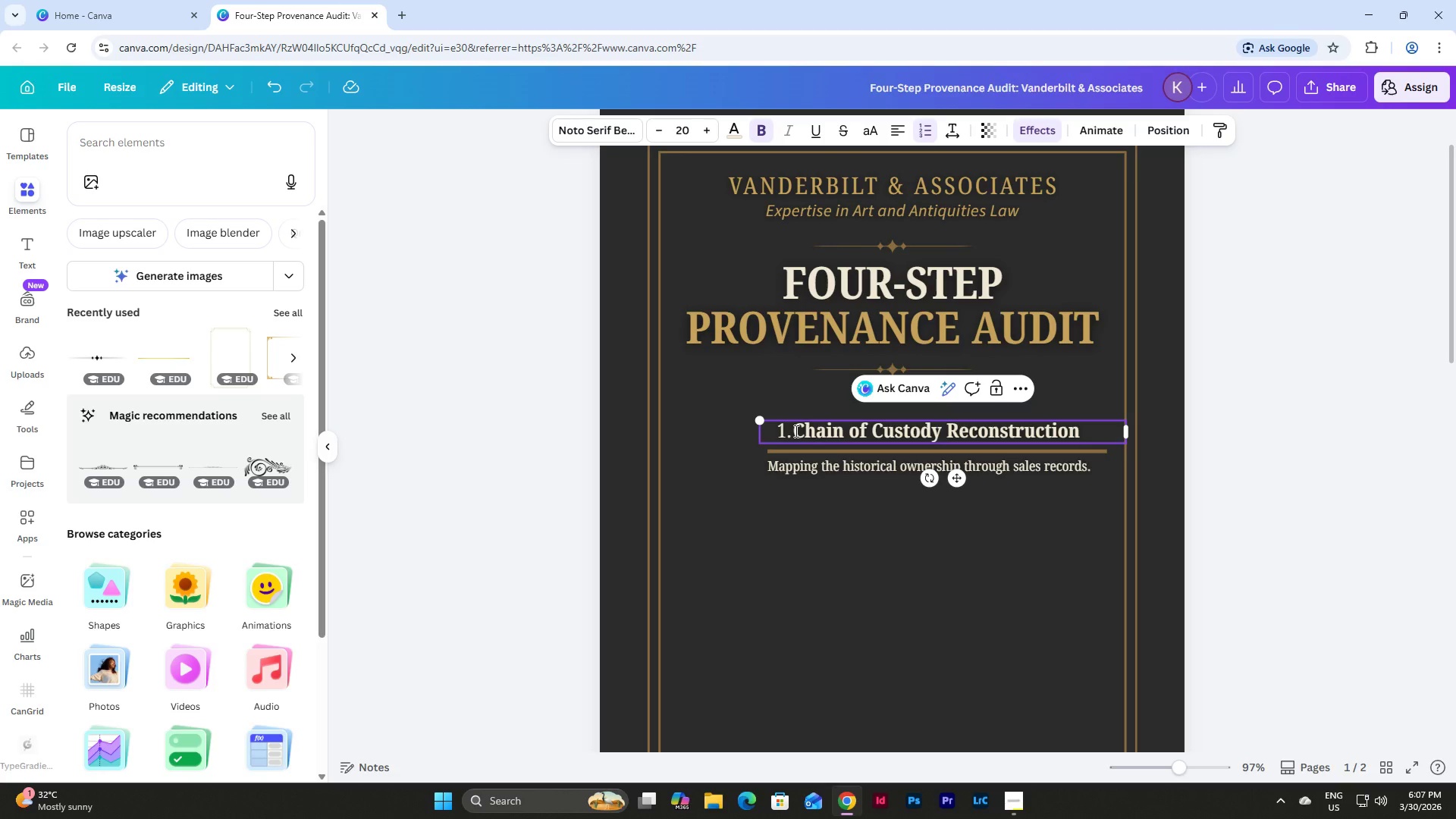 
key(Backspace)
 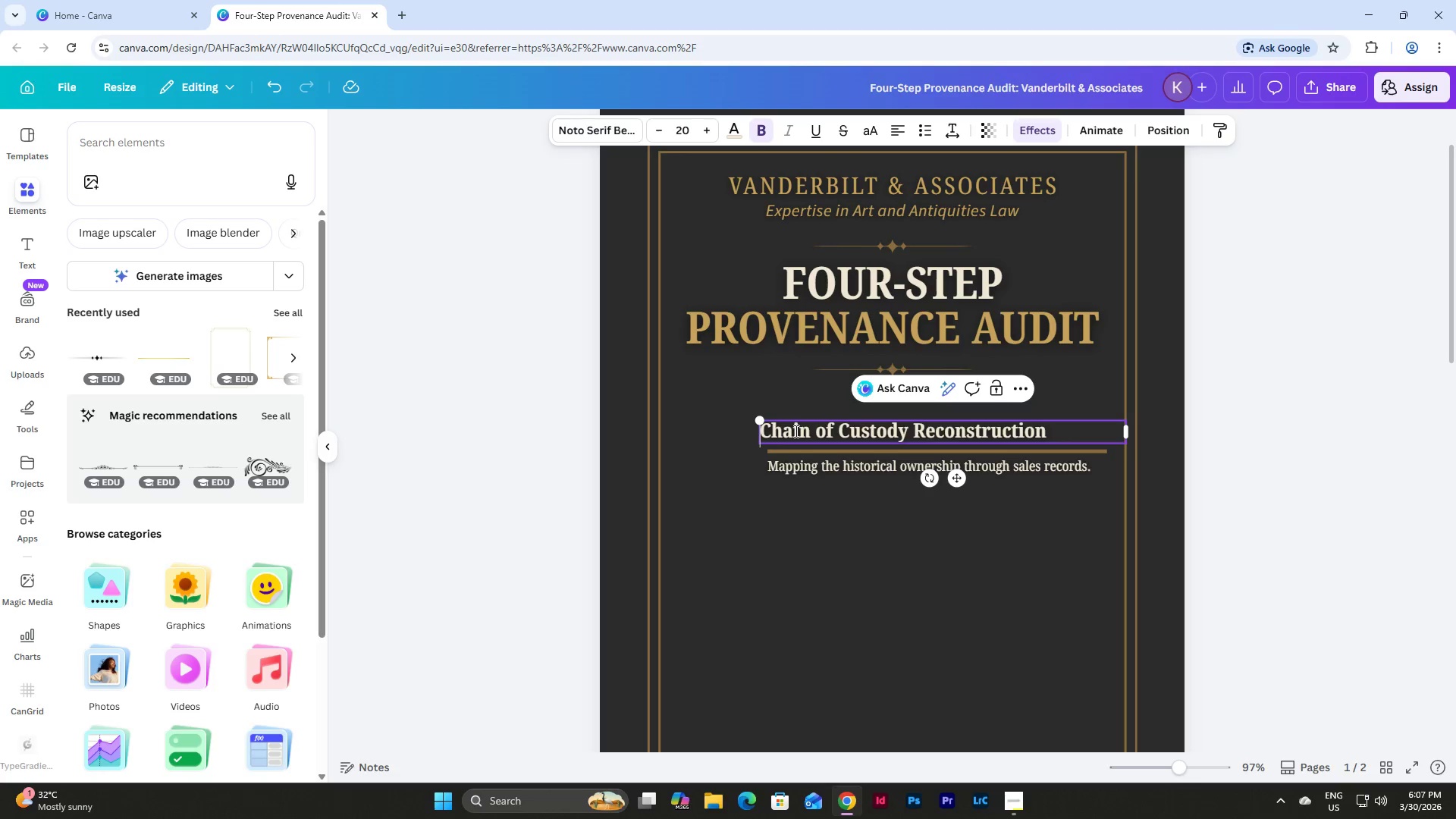 
key(Backspace)
 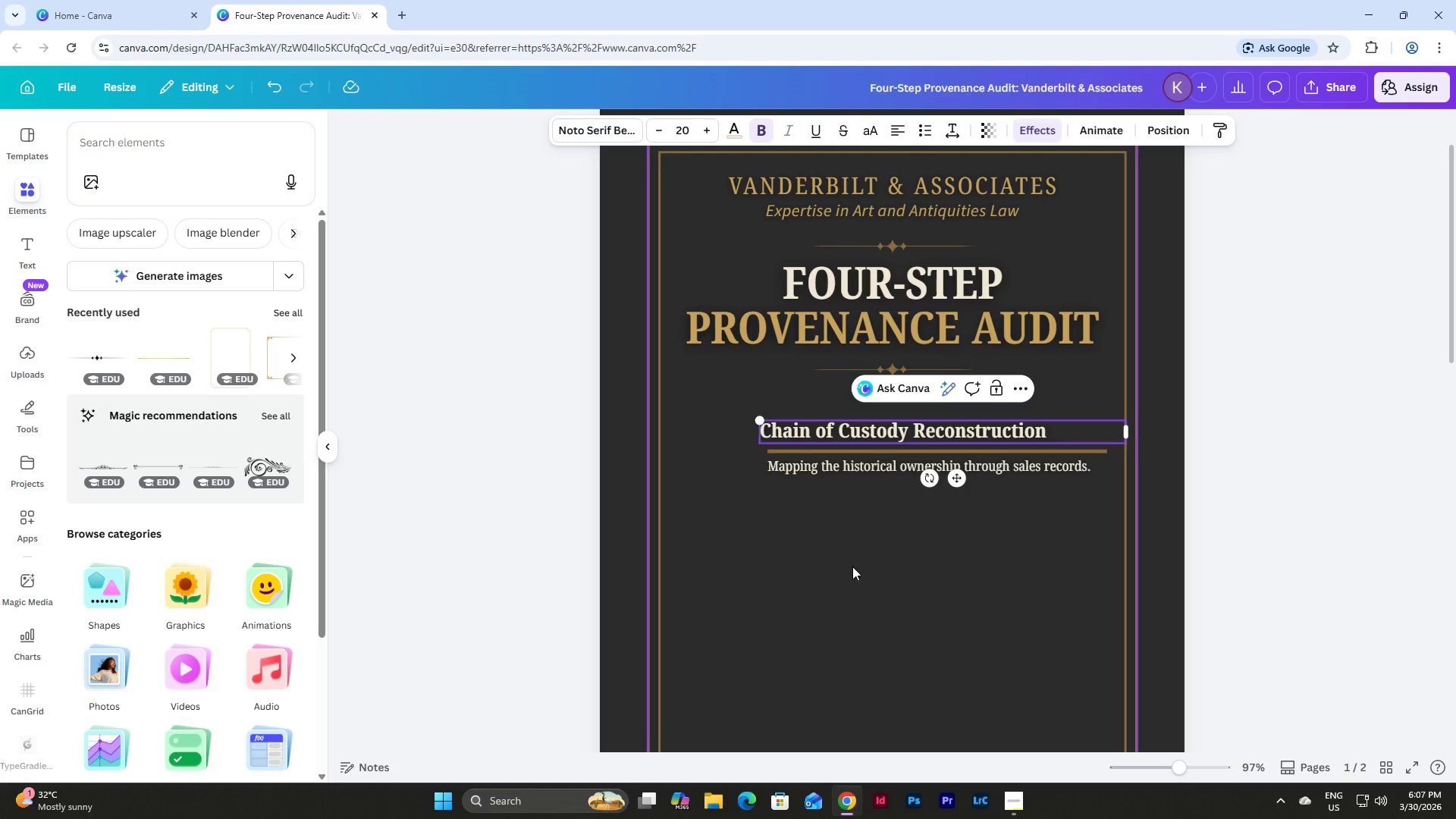 
double_click([822, 437])
 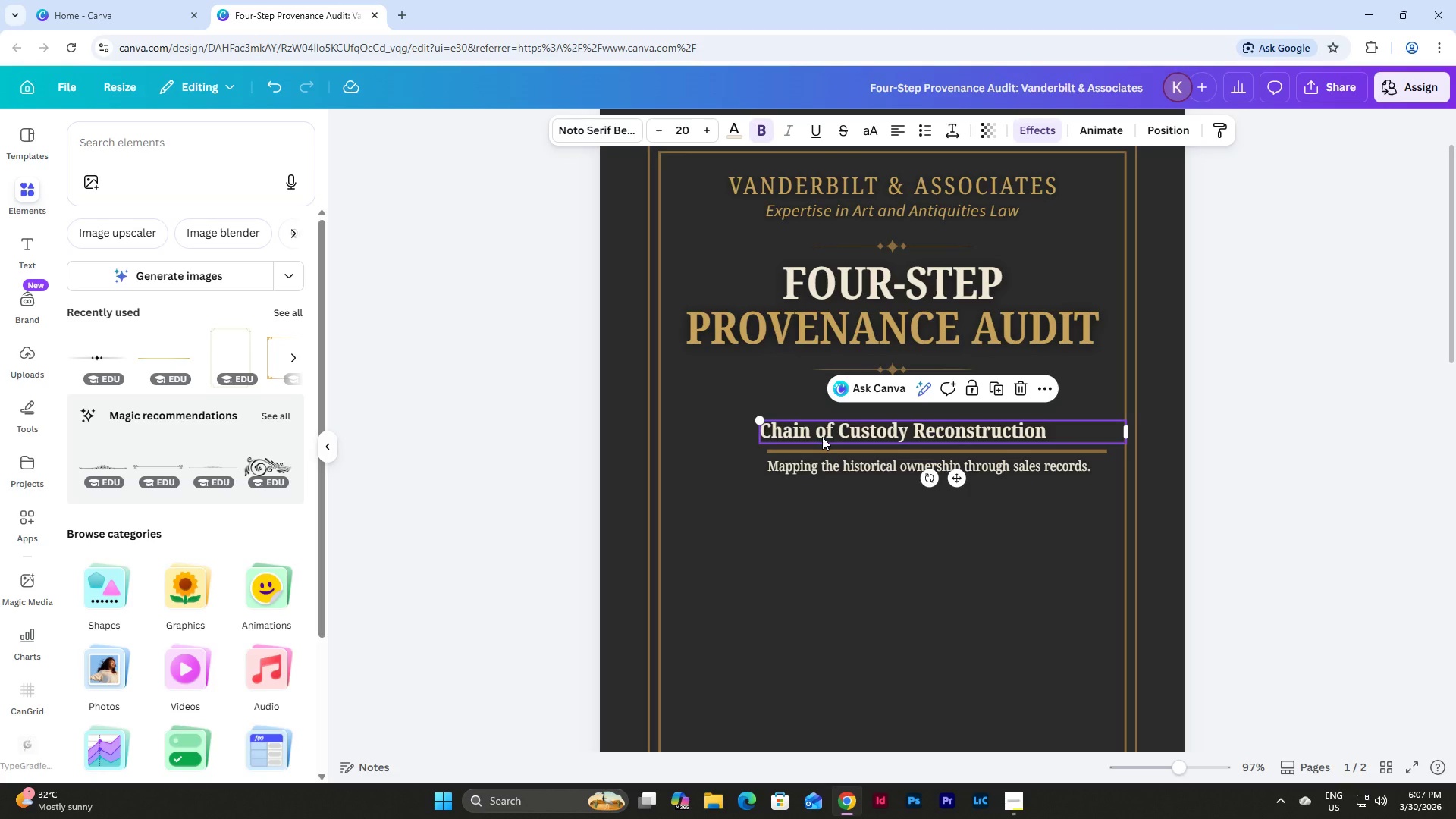 
left_click_drag(start_coordinate=[822, 437], to_coordinate=[831, 438])
 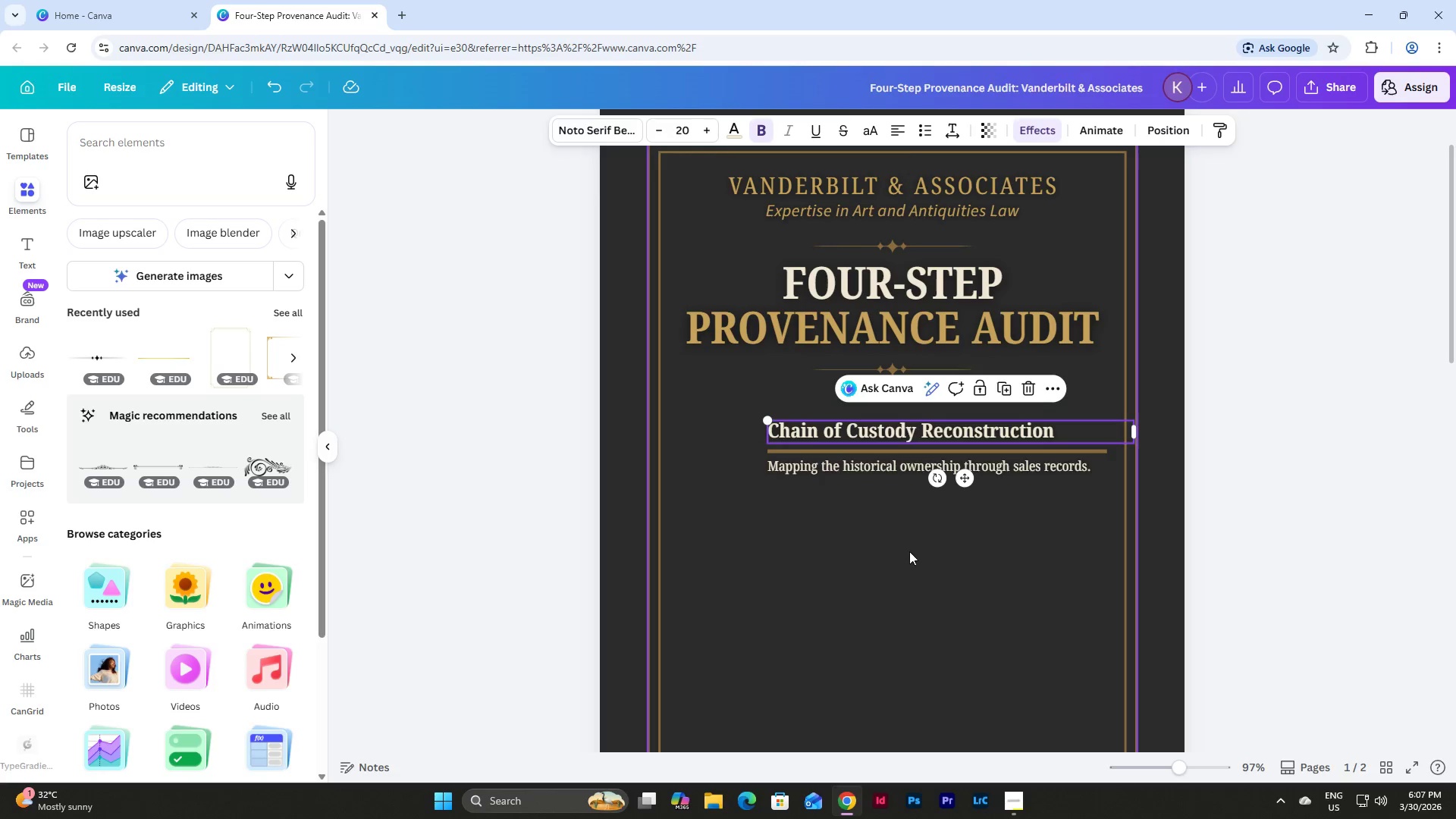 
left_click([909, 551])
 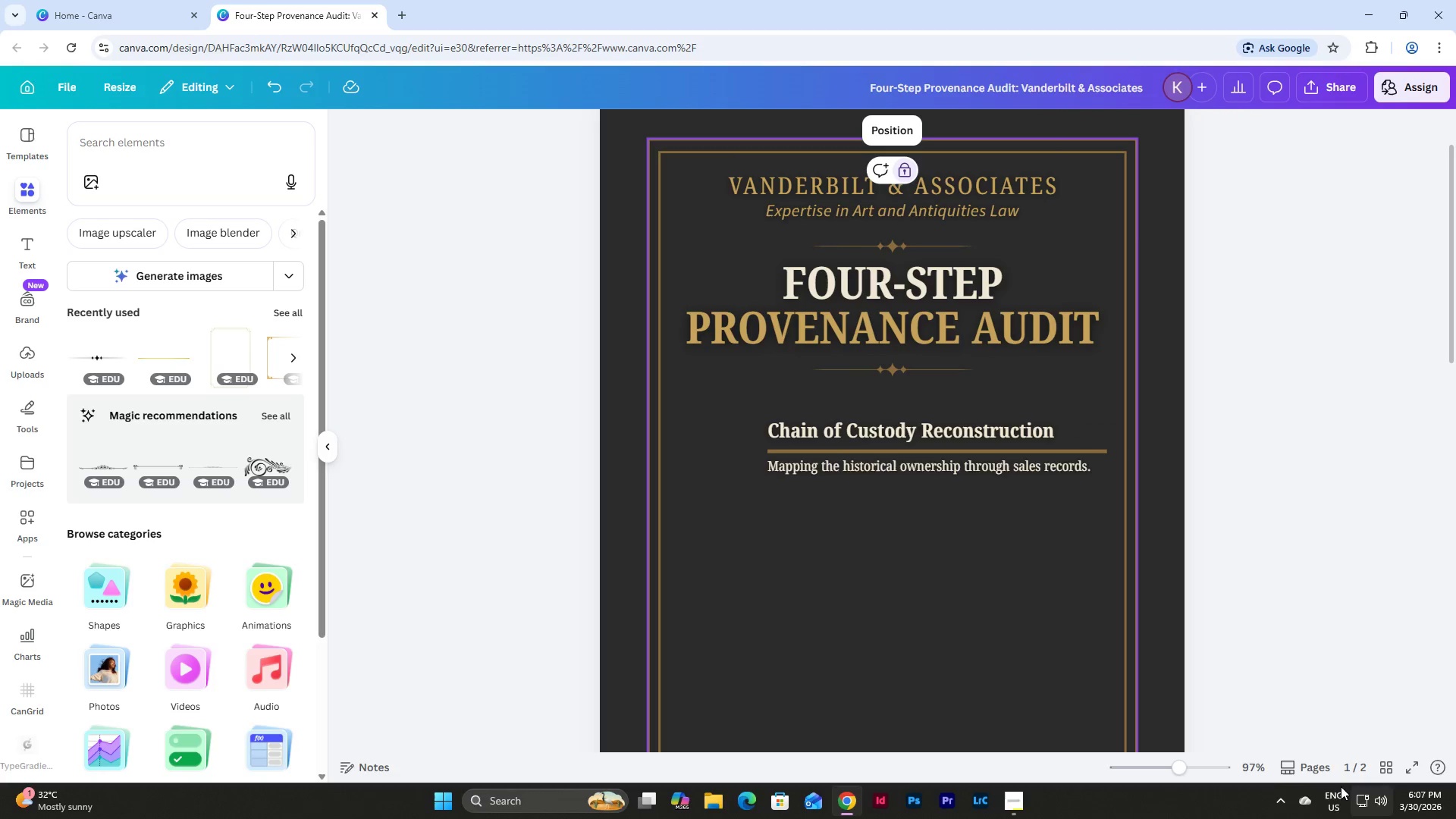 
left_click_drag(start_coordinate=[1177, 769], to_coordinate=[1181, 755])
 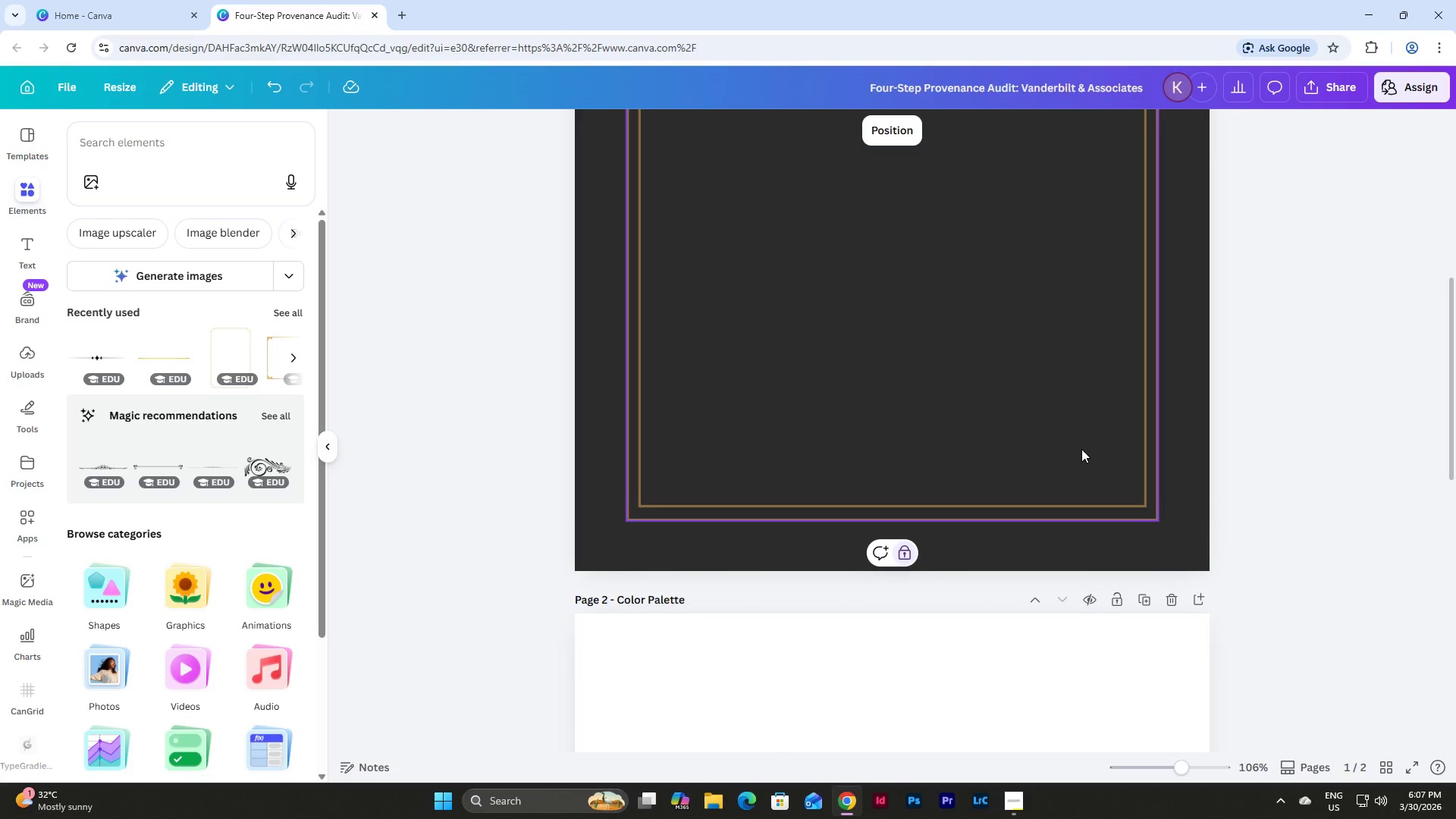 
scroll: coordinate [1081, 449], scroll_direction: up, amount: 8.0
 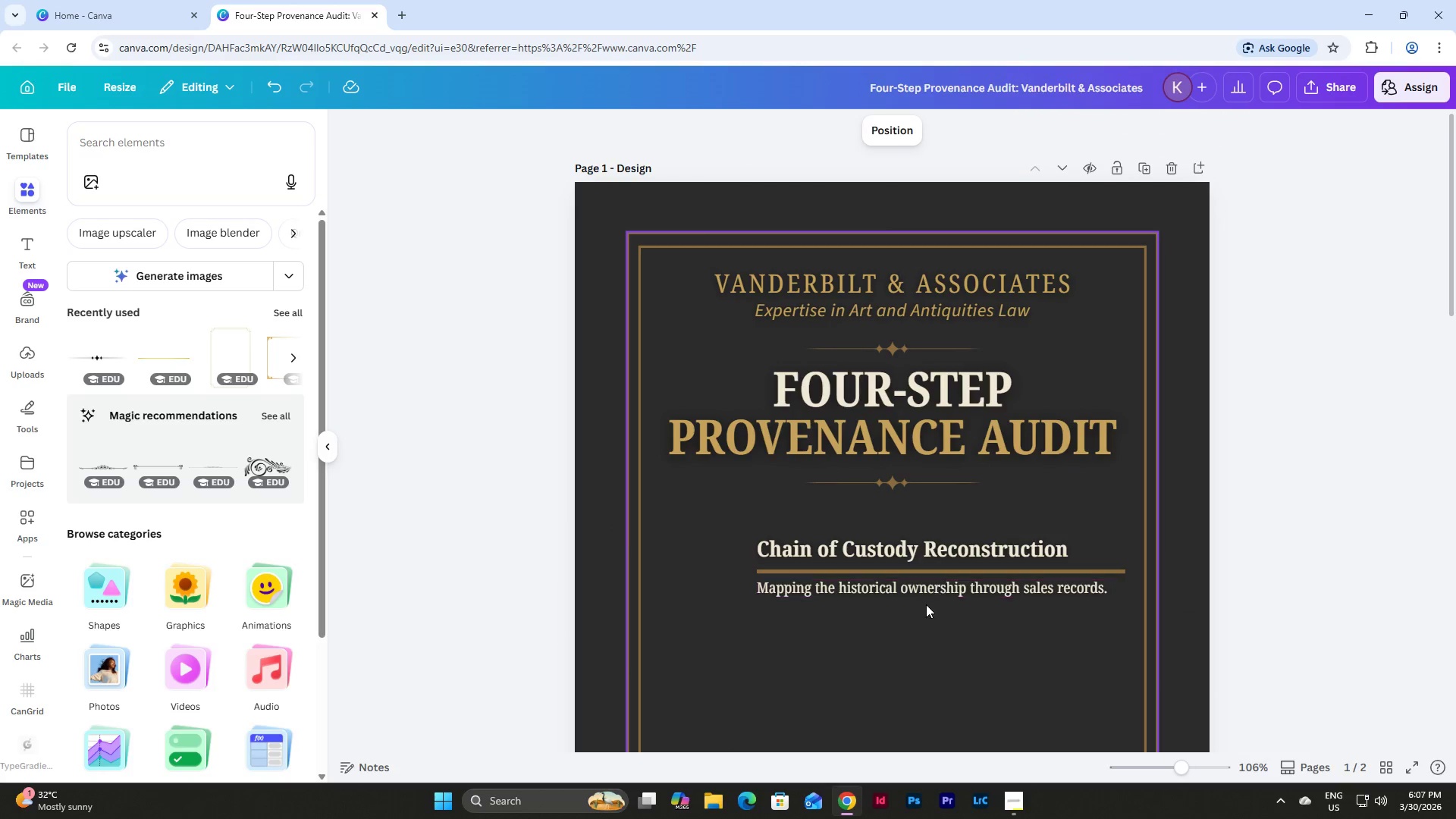 
left_click([916, 586])
 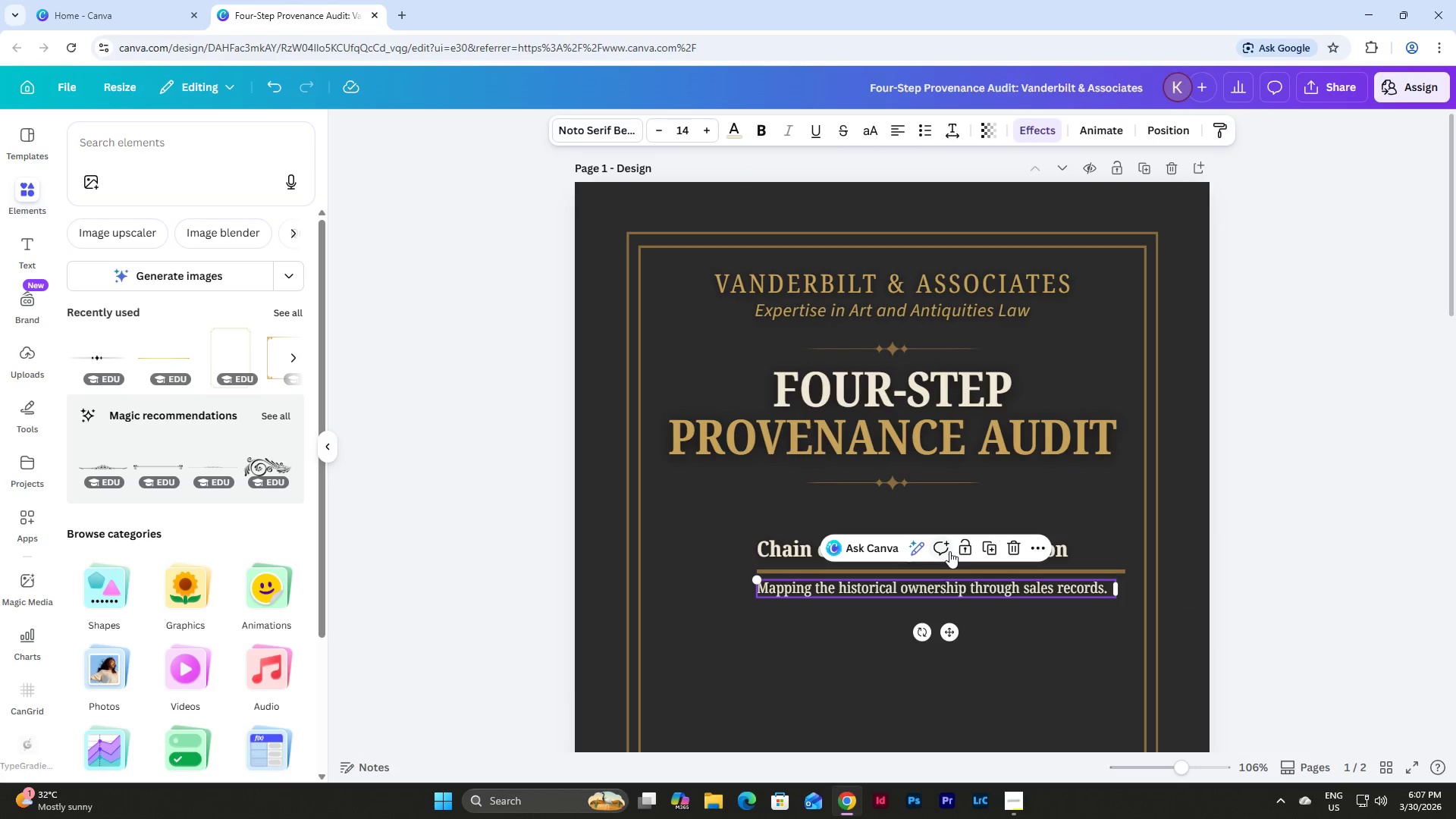 
key(ArrowDown)
 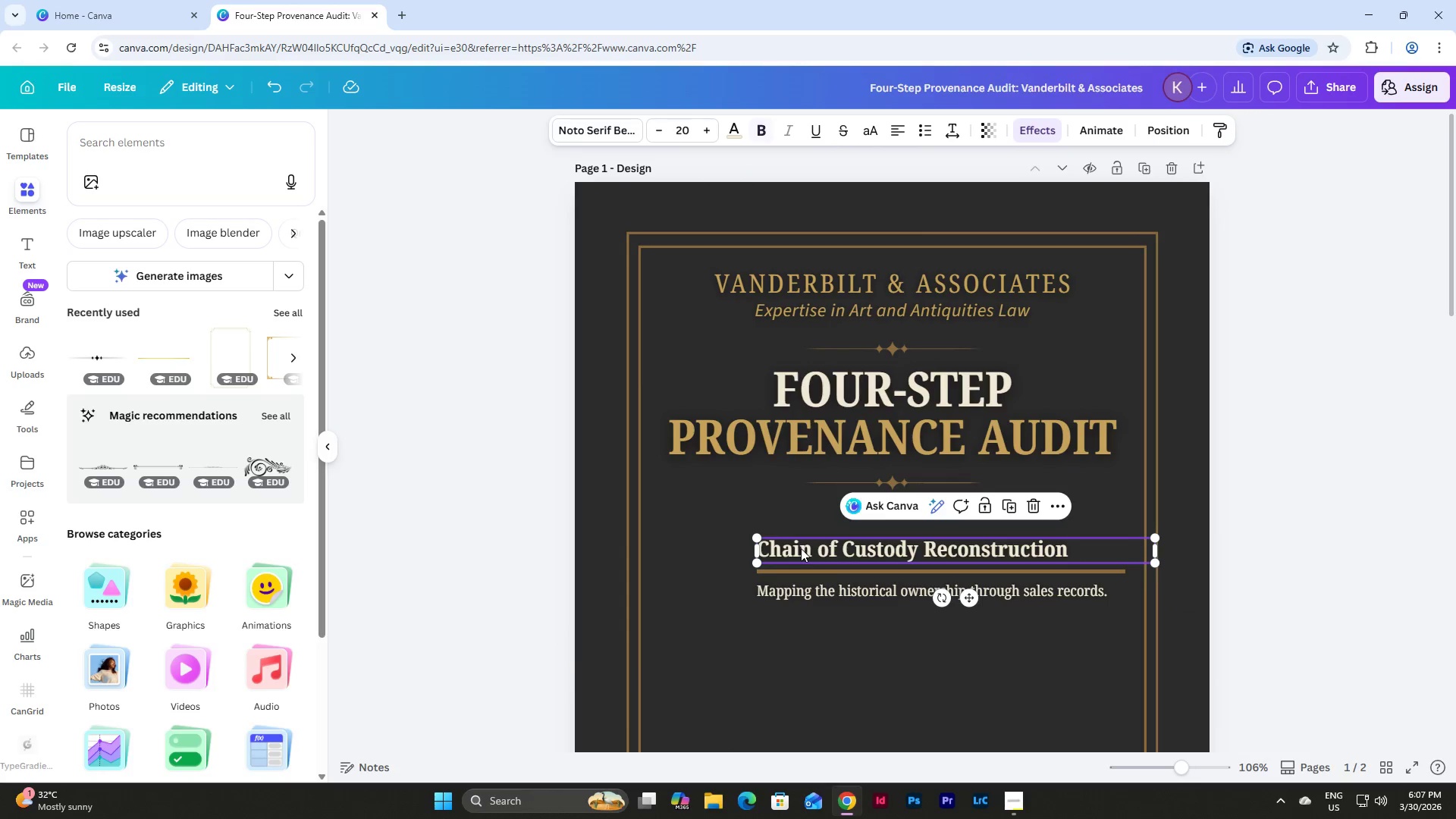 
key(ArrowUp)
 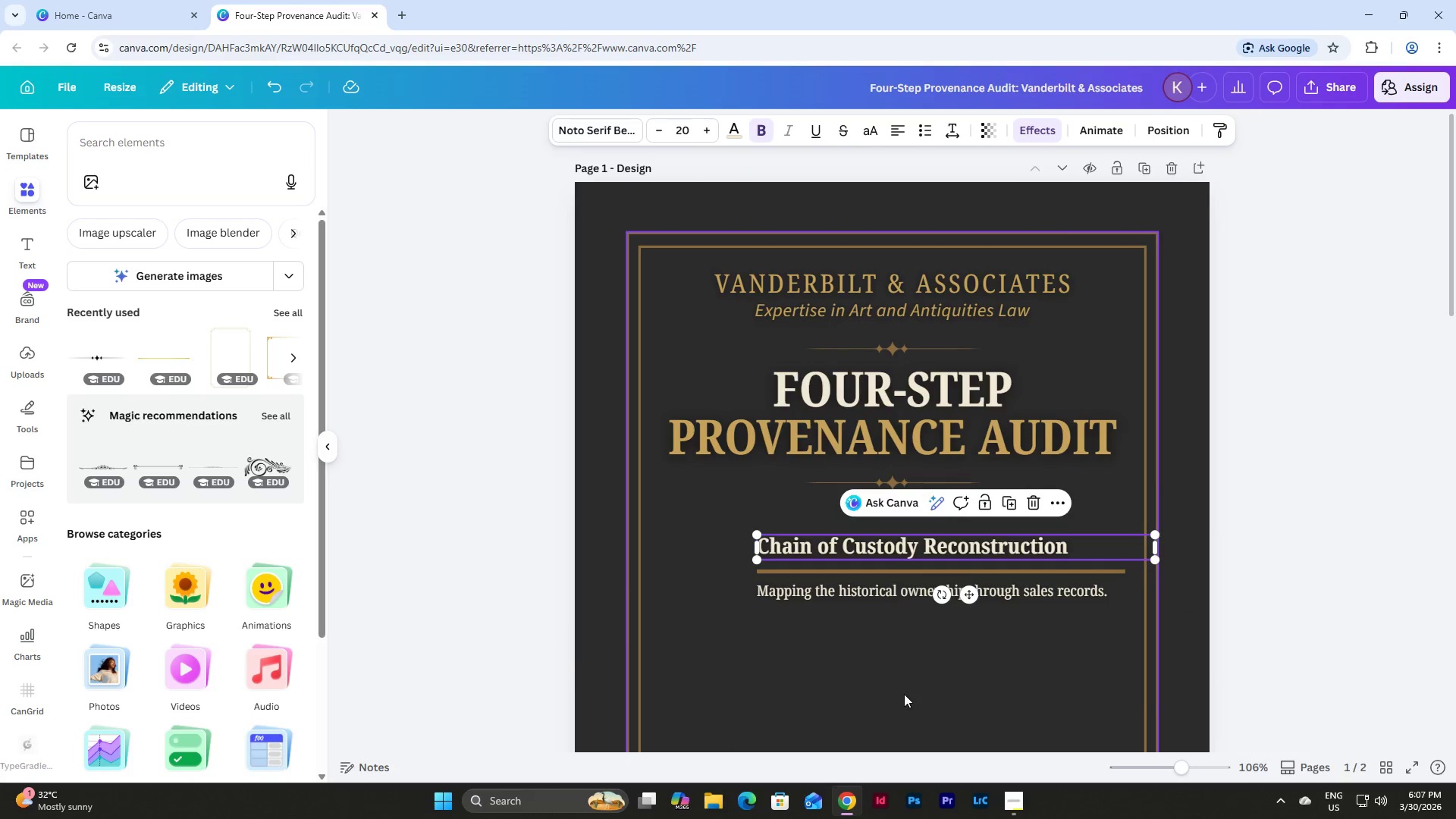 
left_click([904, 693])
 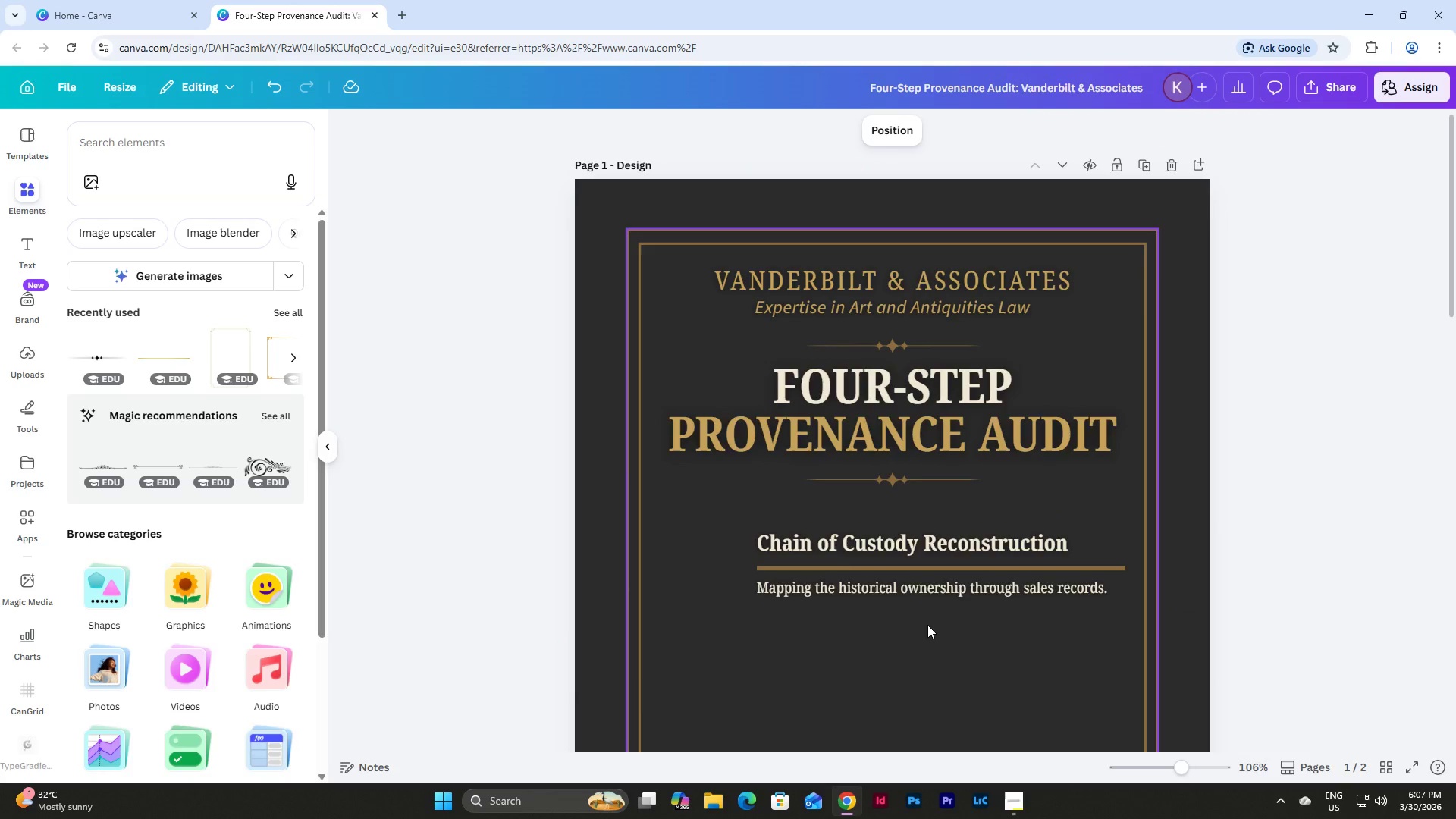 
scroll: coordinate [927, 625], scroll_direction: down, amount: 2.0
 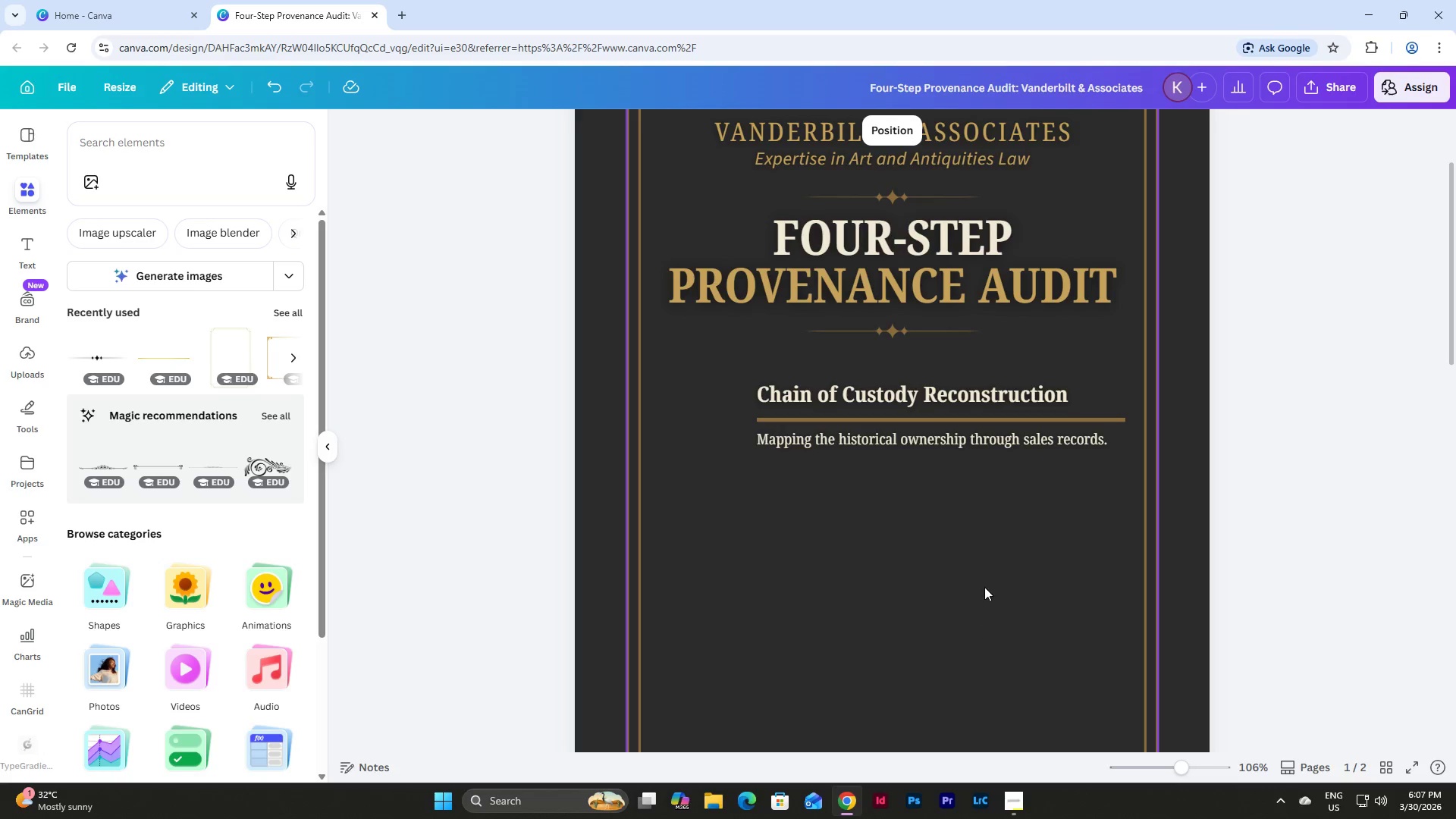 
scroll: coordinate [996, 540], scroll_direction: none, amount: 0.0
 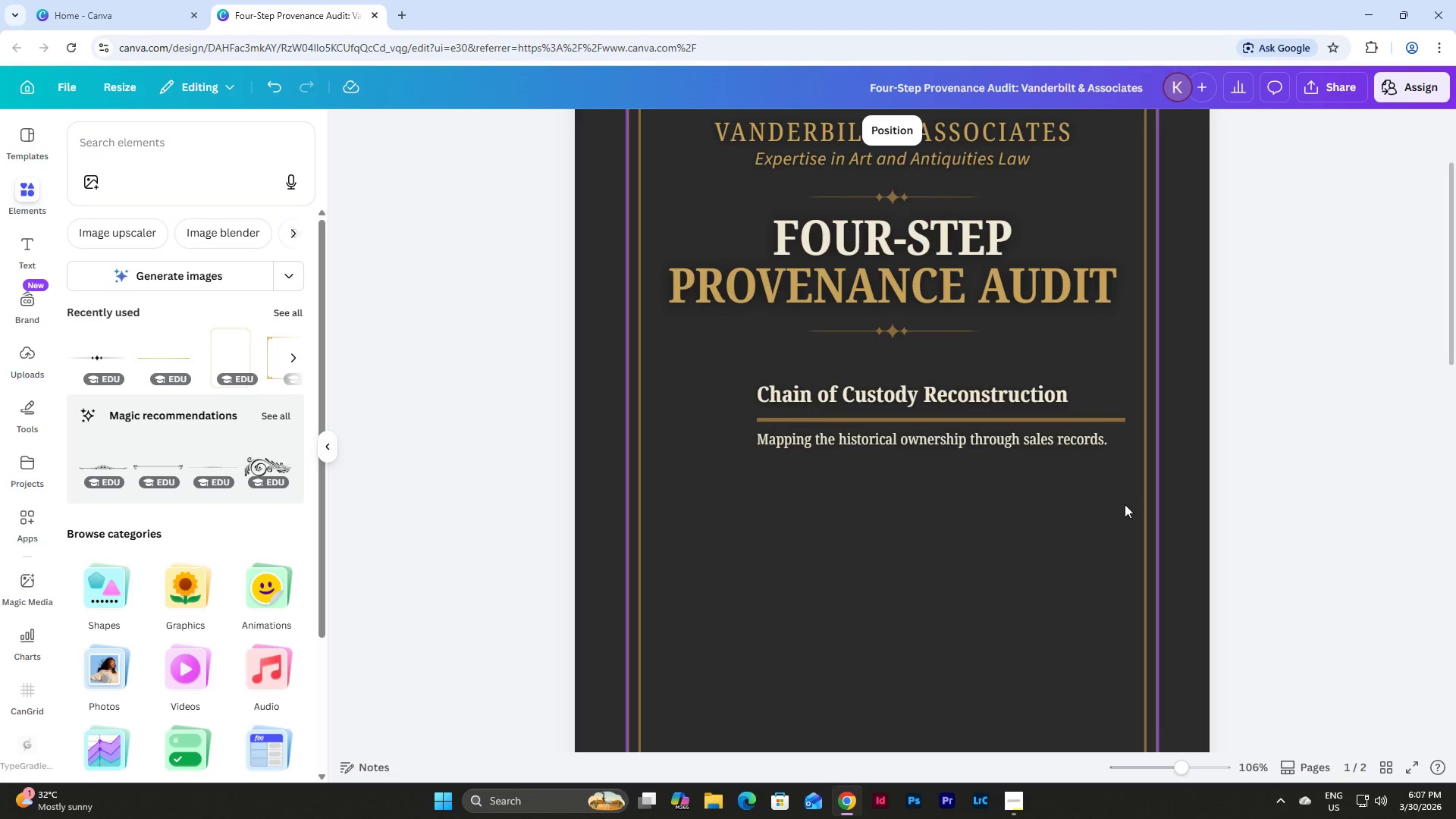 
left_click_drag(start_coordinate=[1128, 489], to_coordinate=[752, 372])
 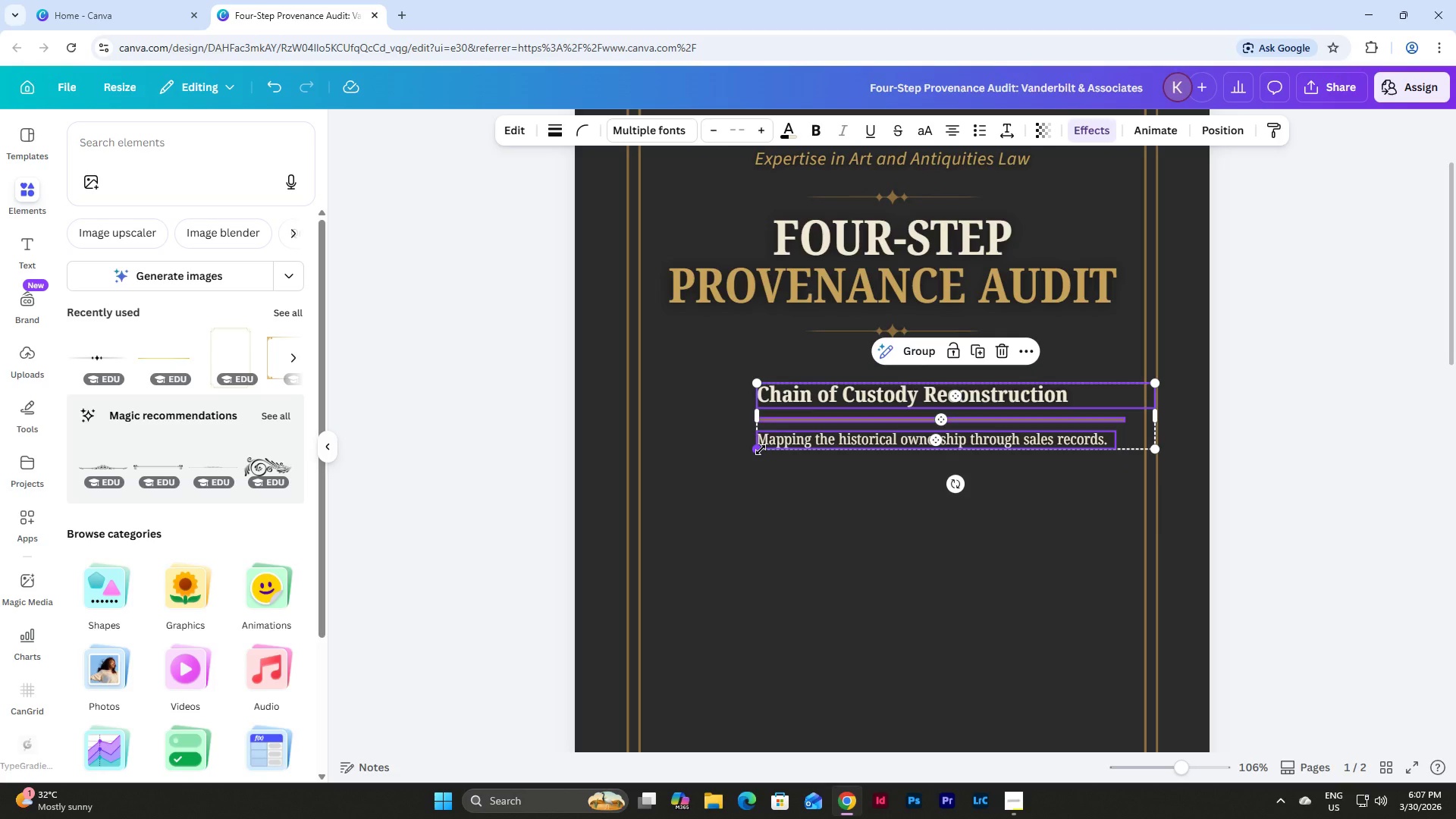 
left_click([798, 407])
 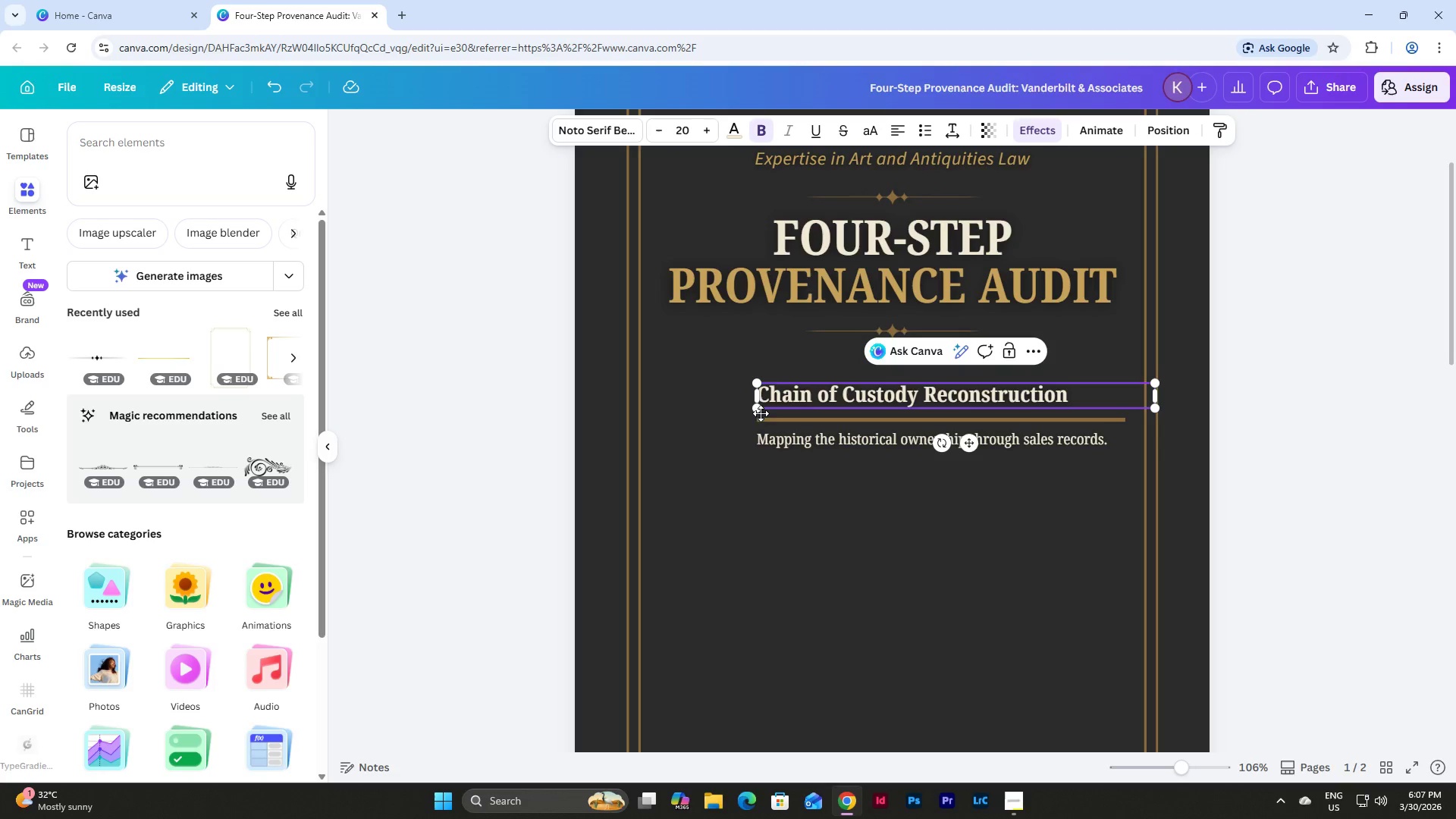 
left_click([865, 504])
 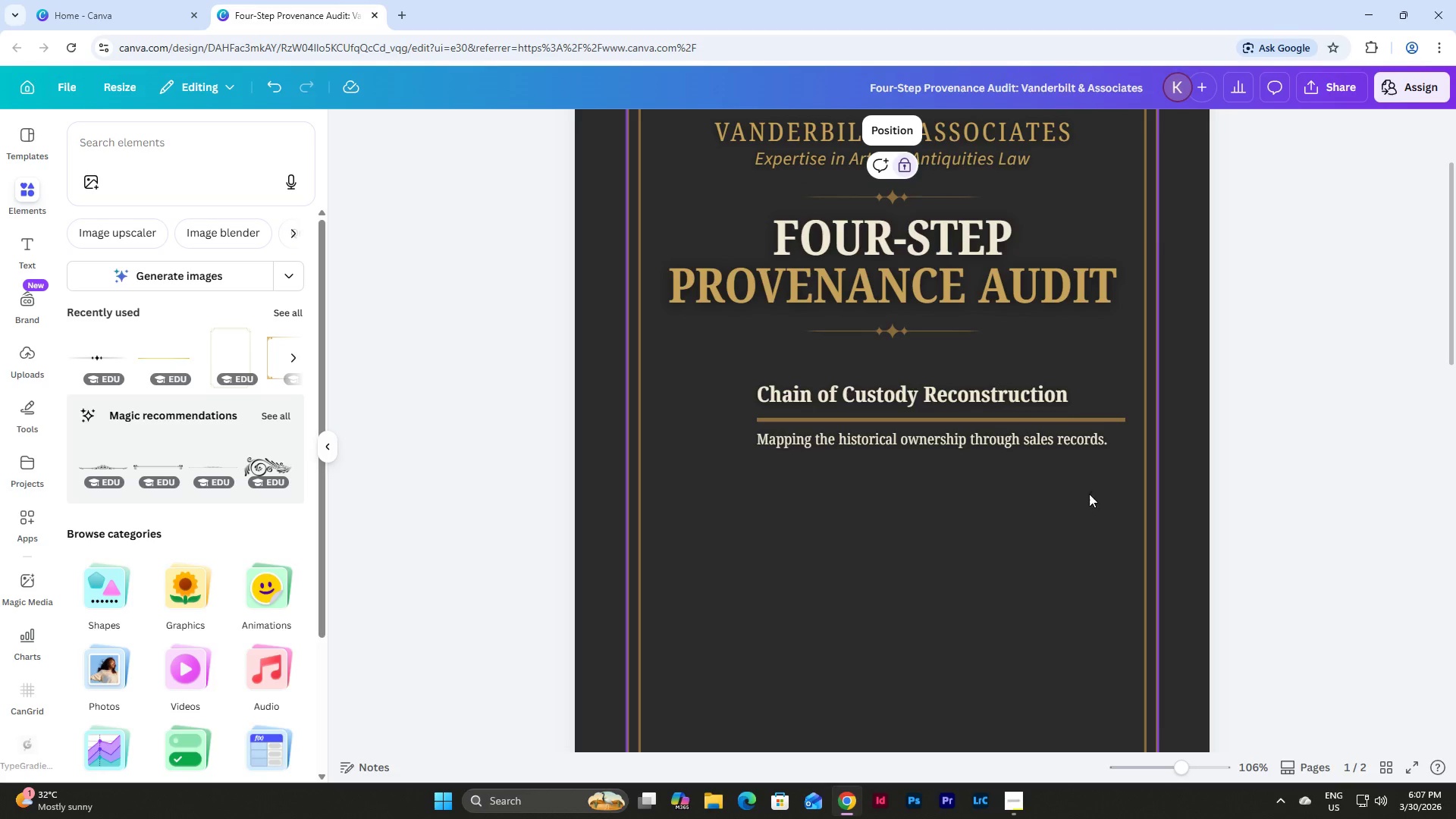 
left_click_drag(start_coordinate=[1118, 494], to_coordinate=[775, 391])
 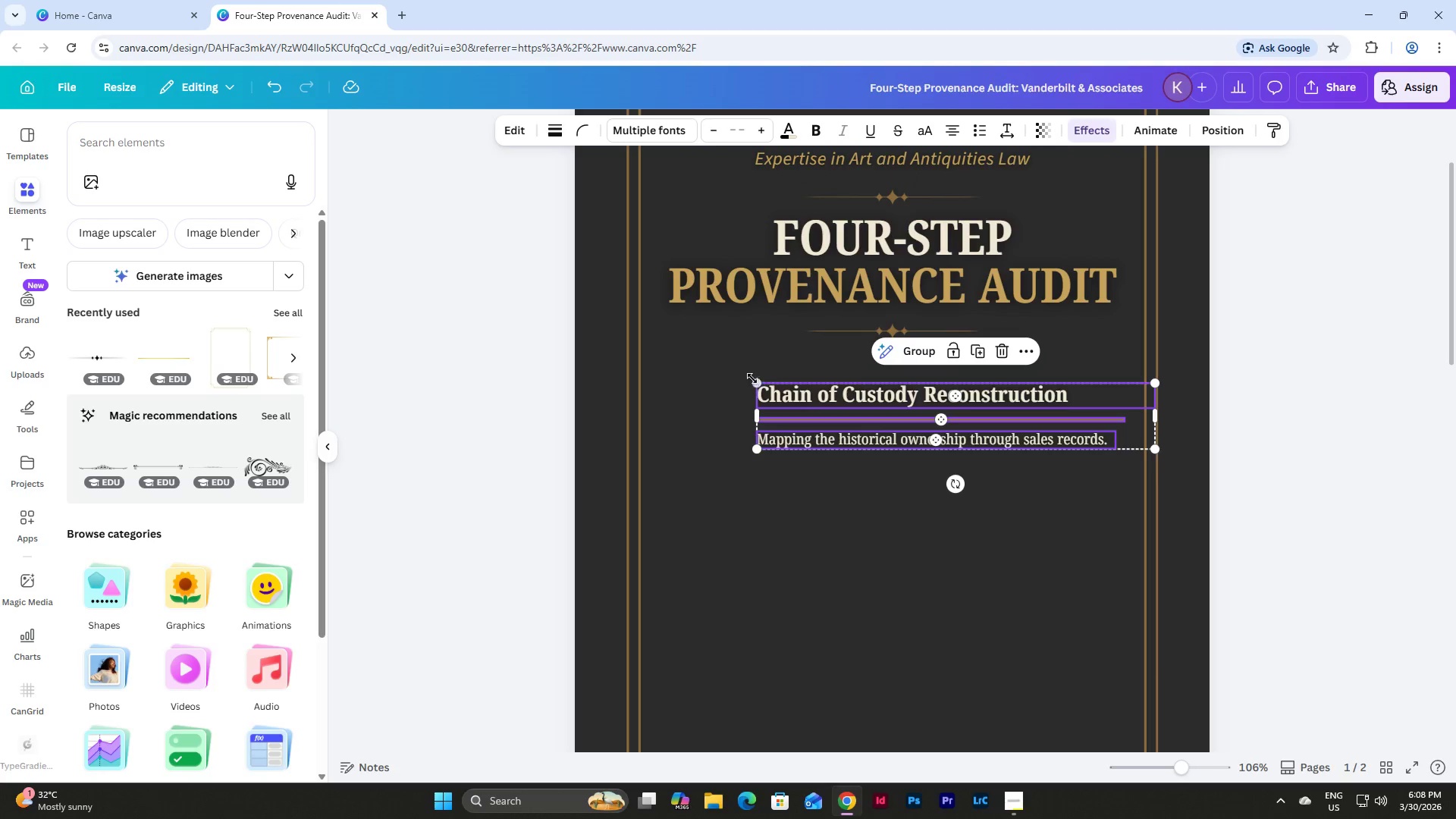 
left_click_drag(start_coordinate=[755, 378], to_coordinate=[792, 380])
 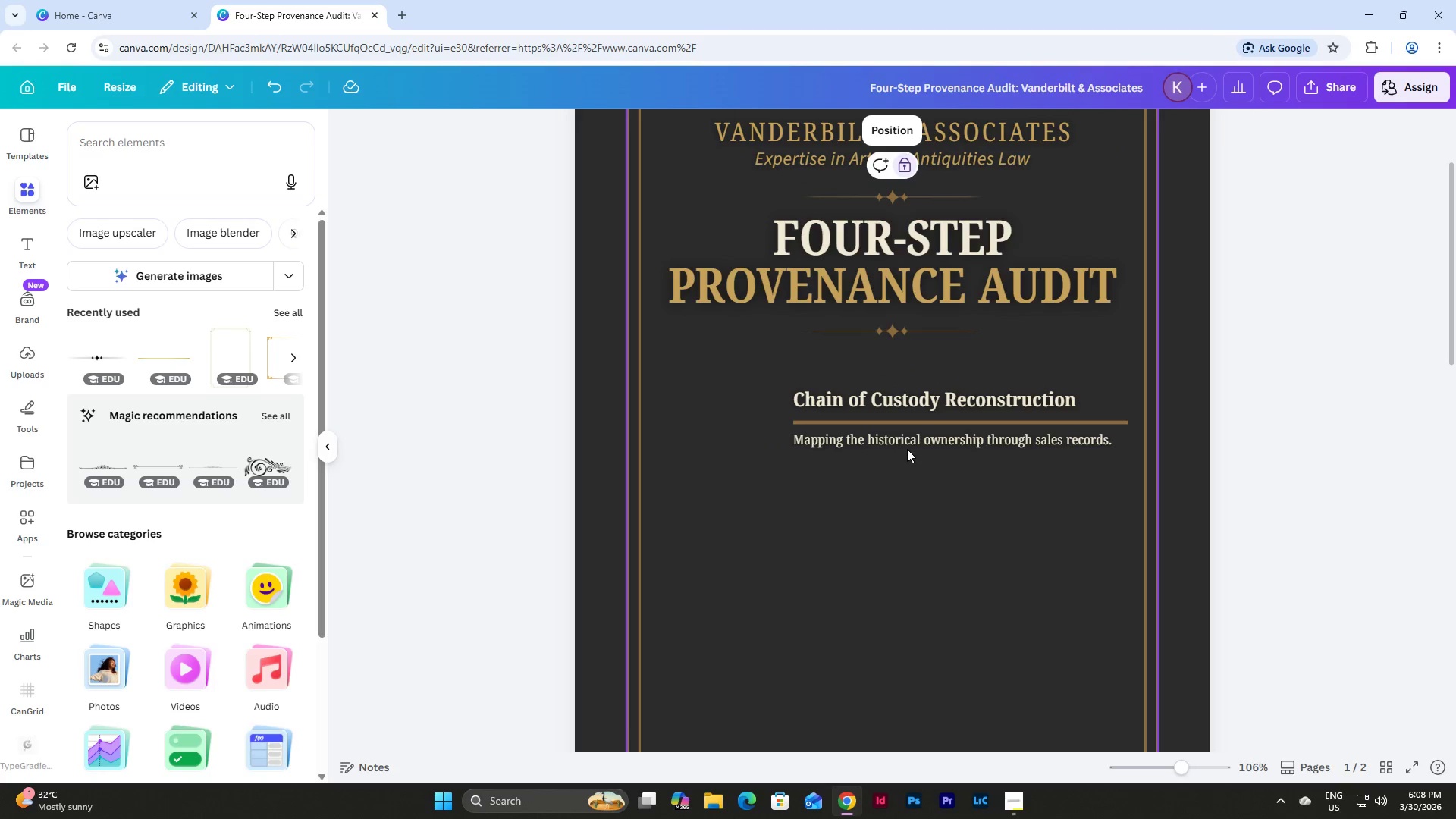 
double_click([908, 442])
 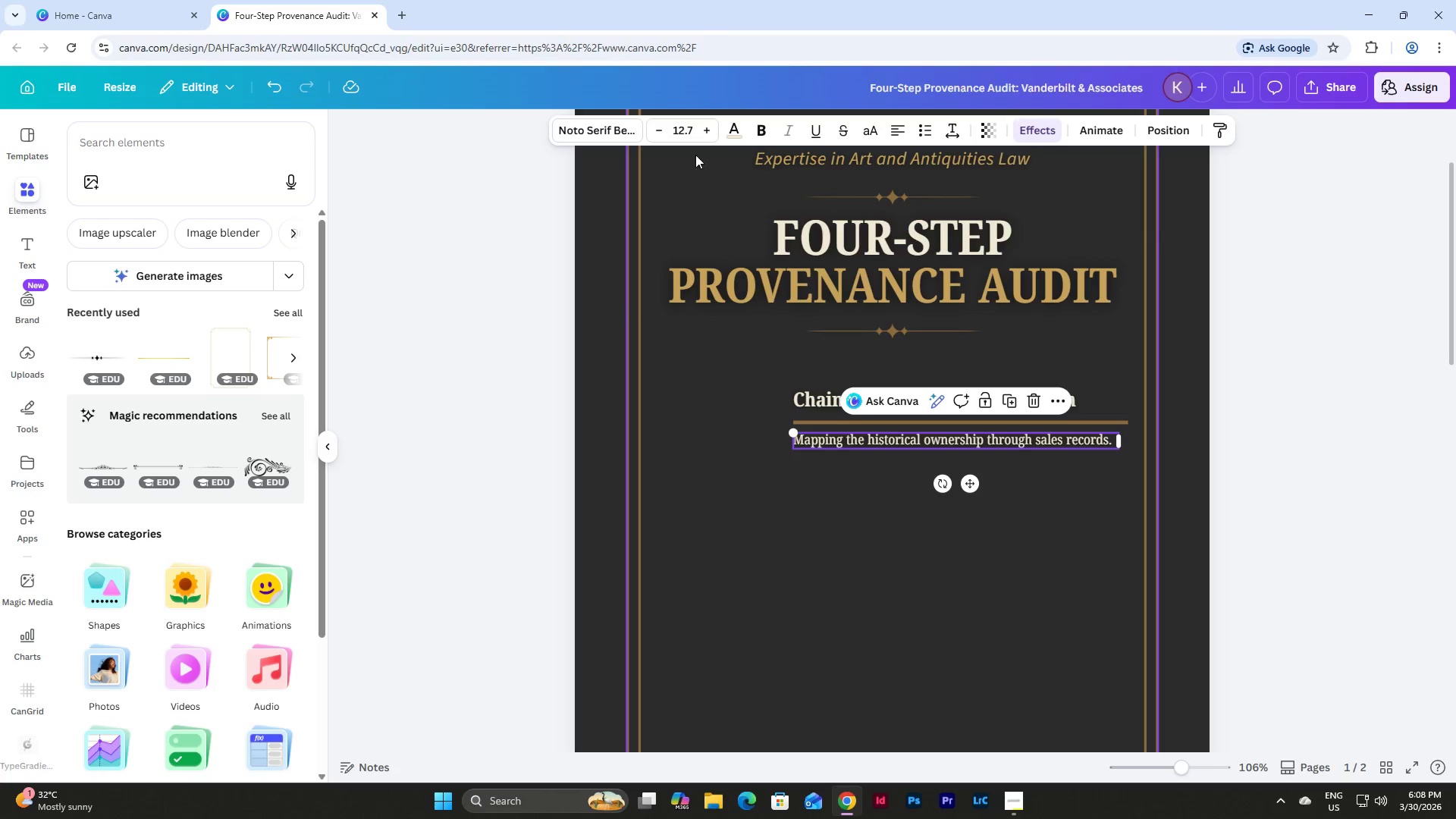 
left_click([693, 120])
 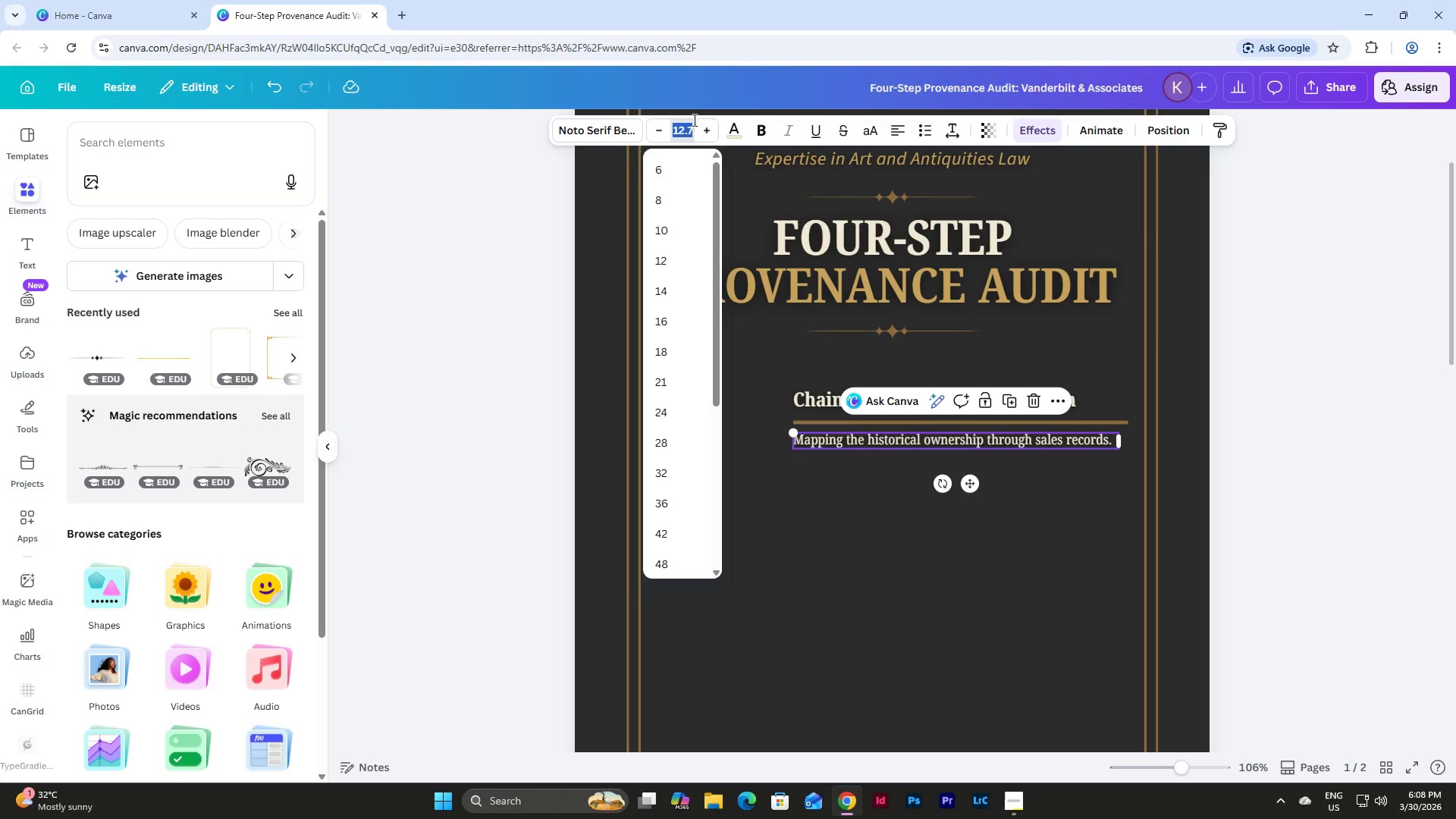 
key(Numpad1)
 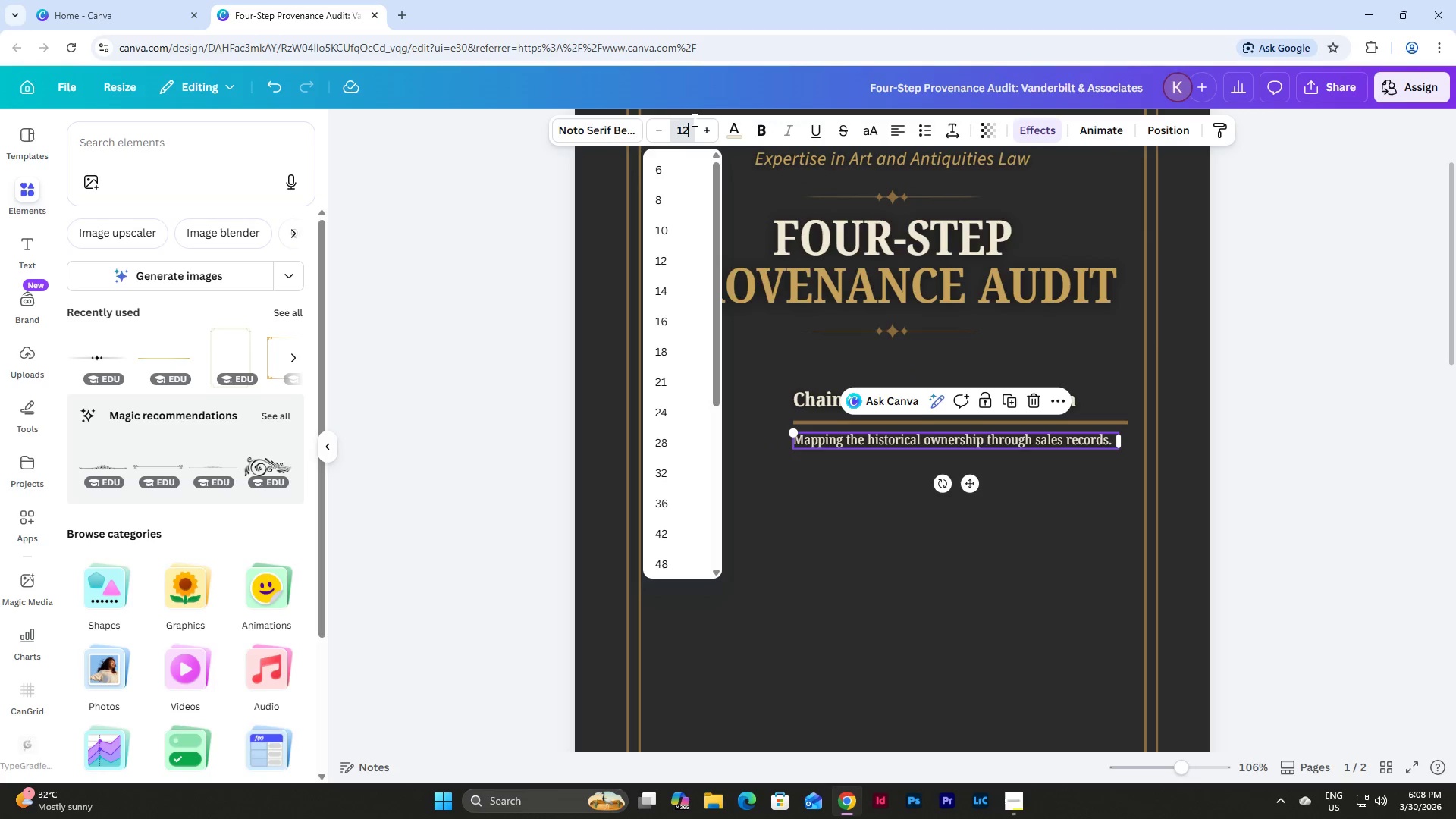 
key(Numpad2)
 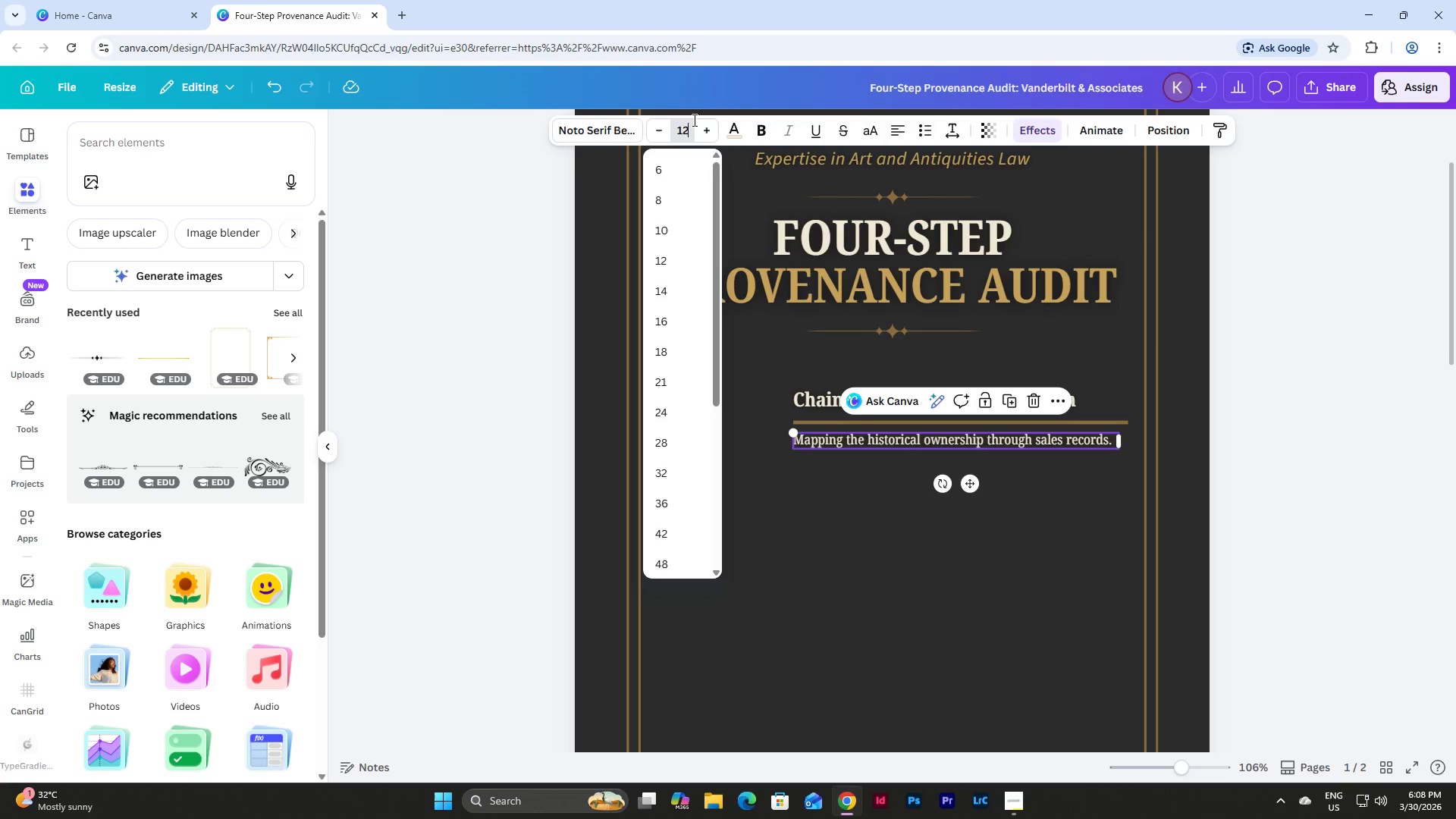 
key(NumpadEnter)
 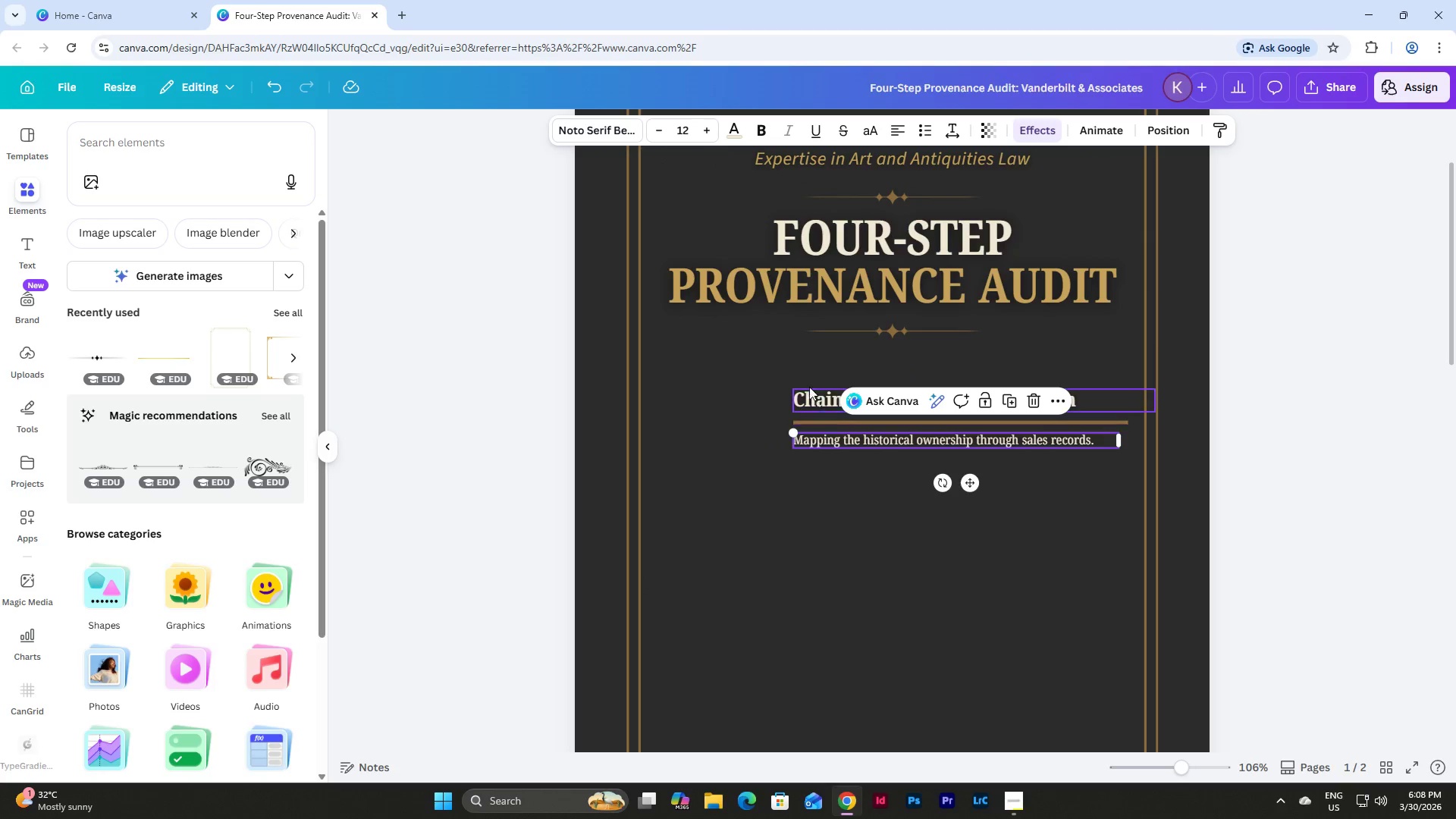 
double_click([810, 391])
 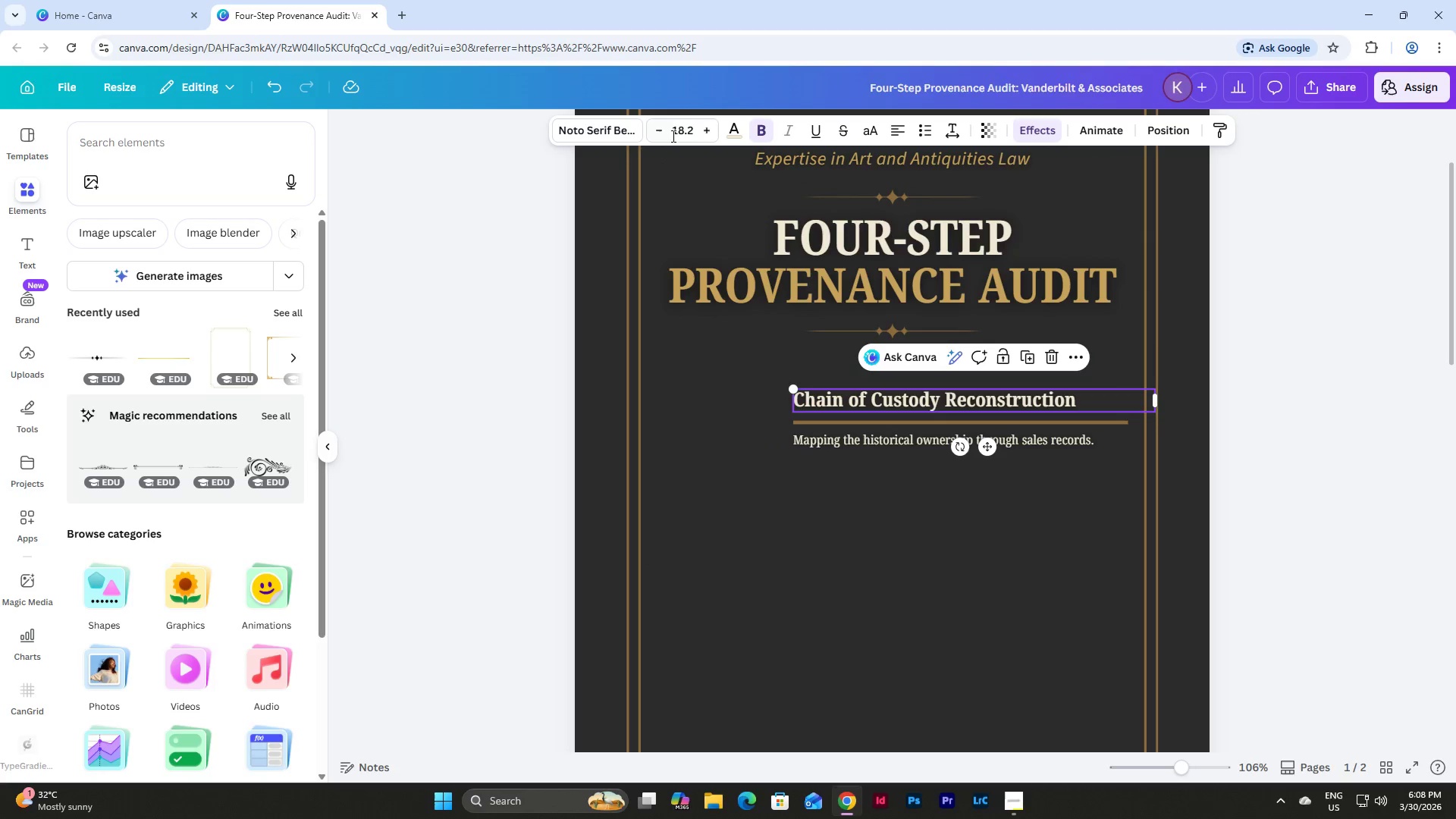 
left_click([679, 126])
 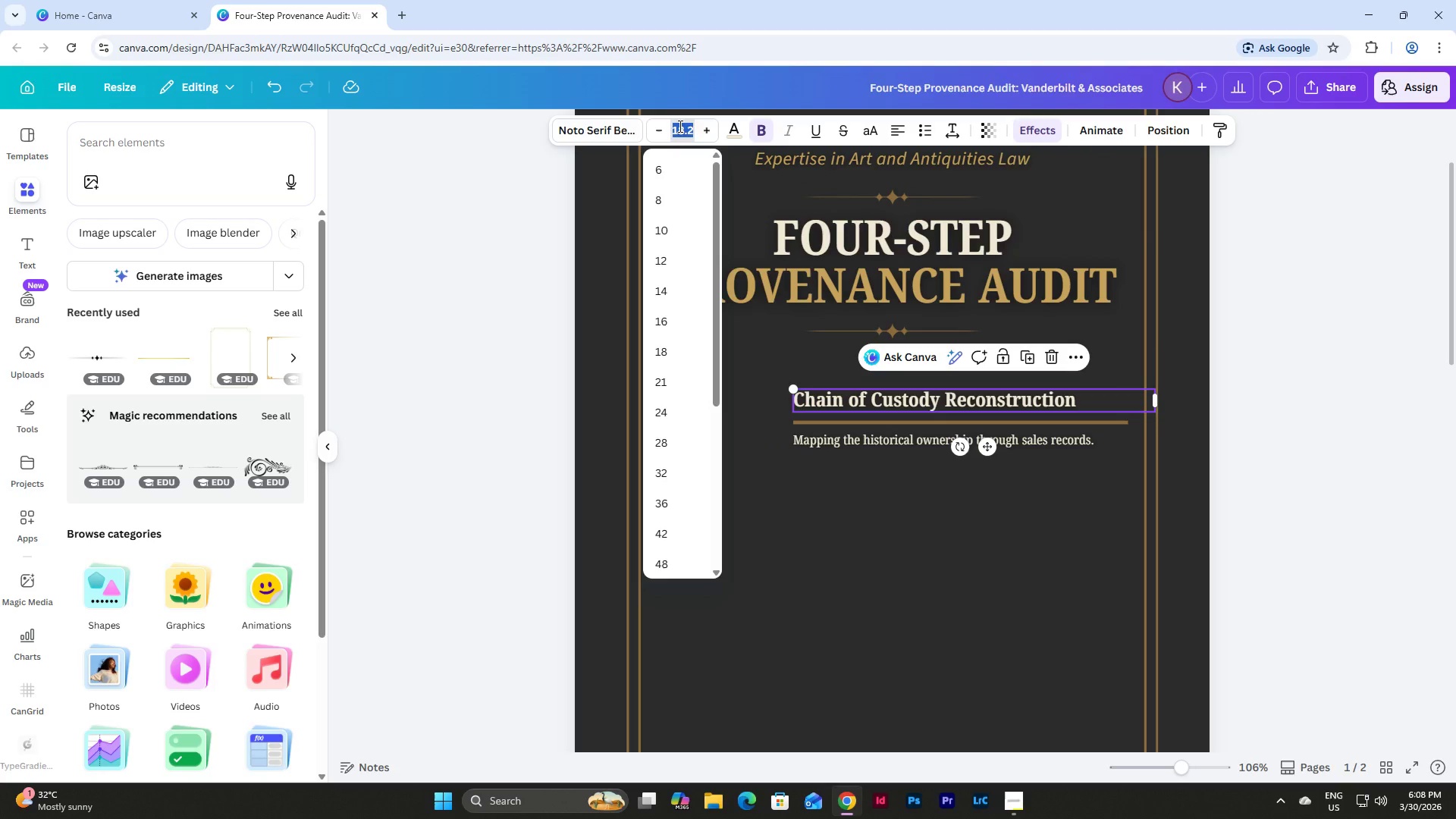 
key(Numpad1)
 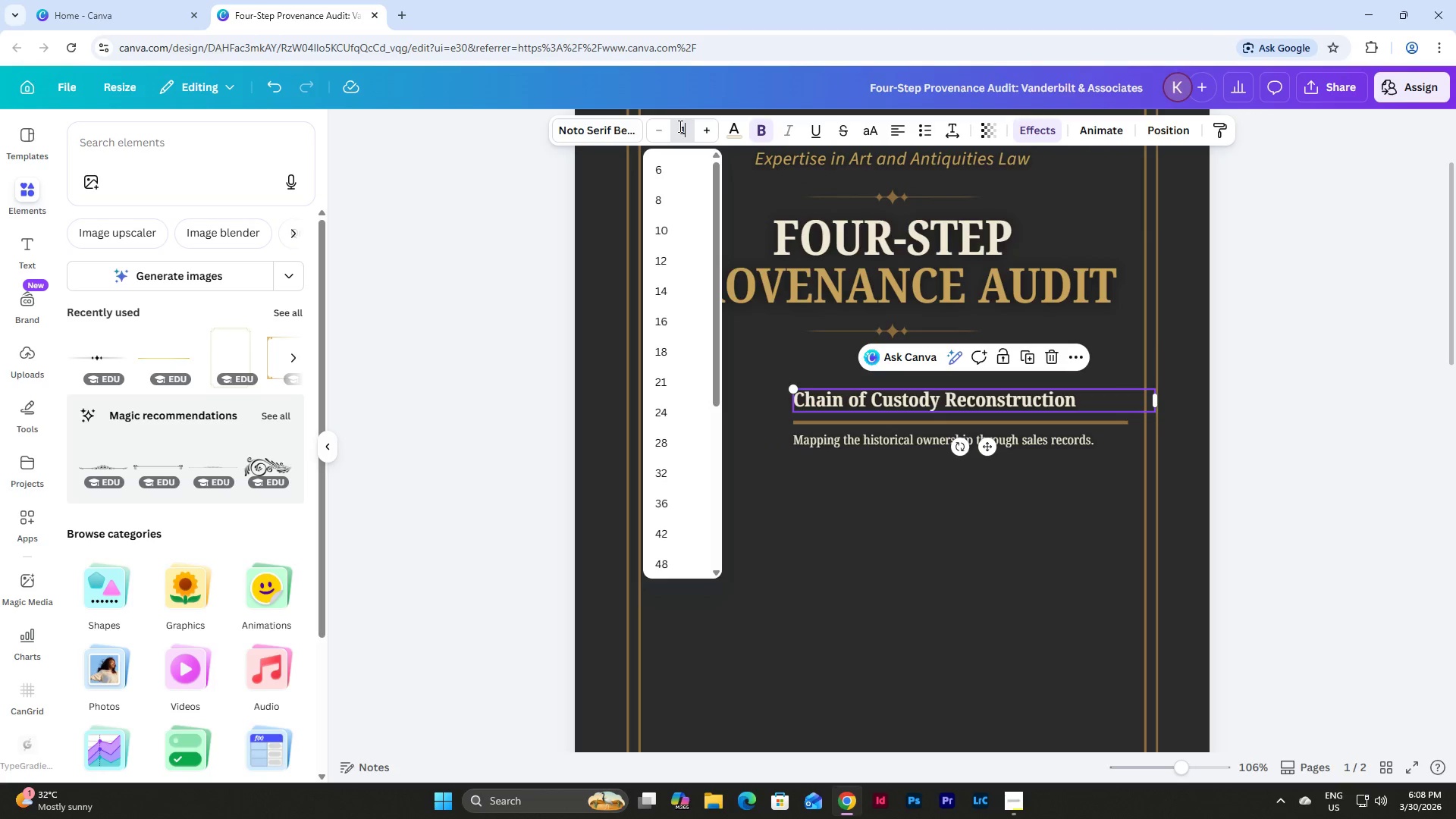 
key(Numpad1)
 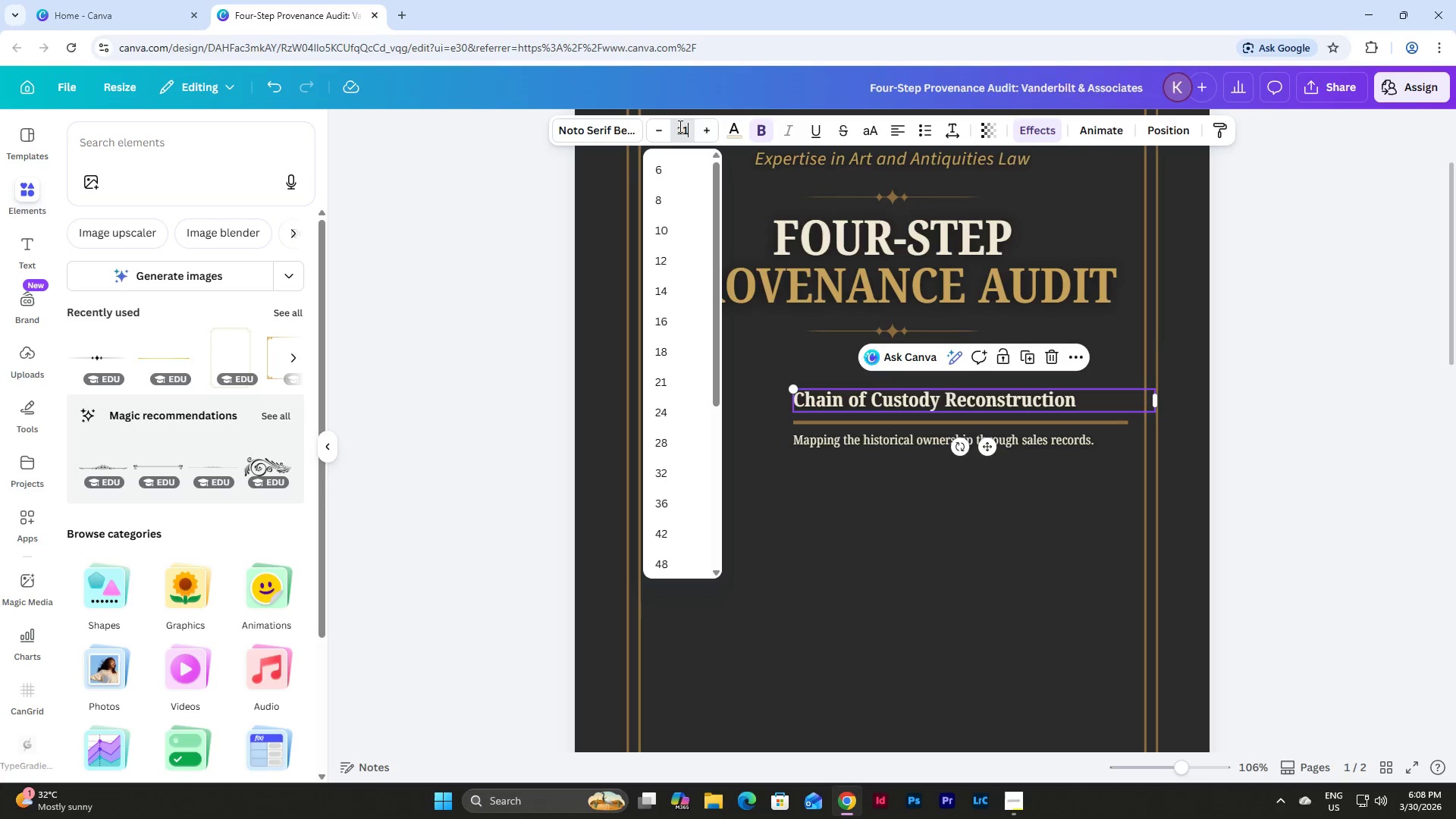 
key(Numpad8)
 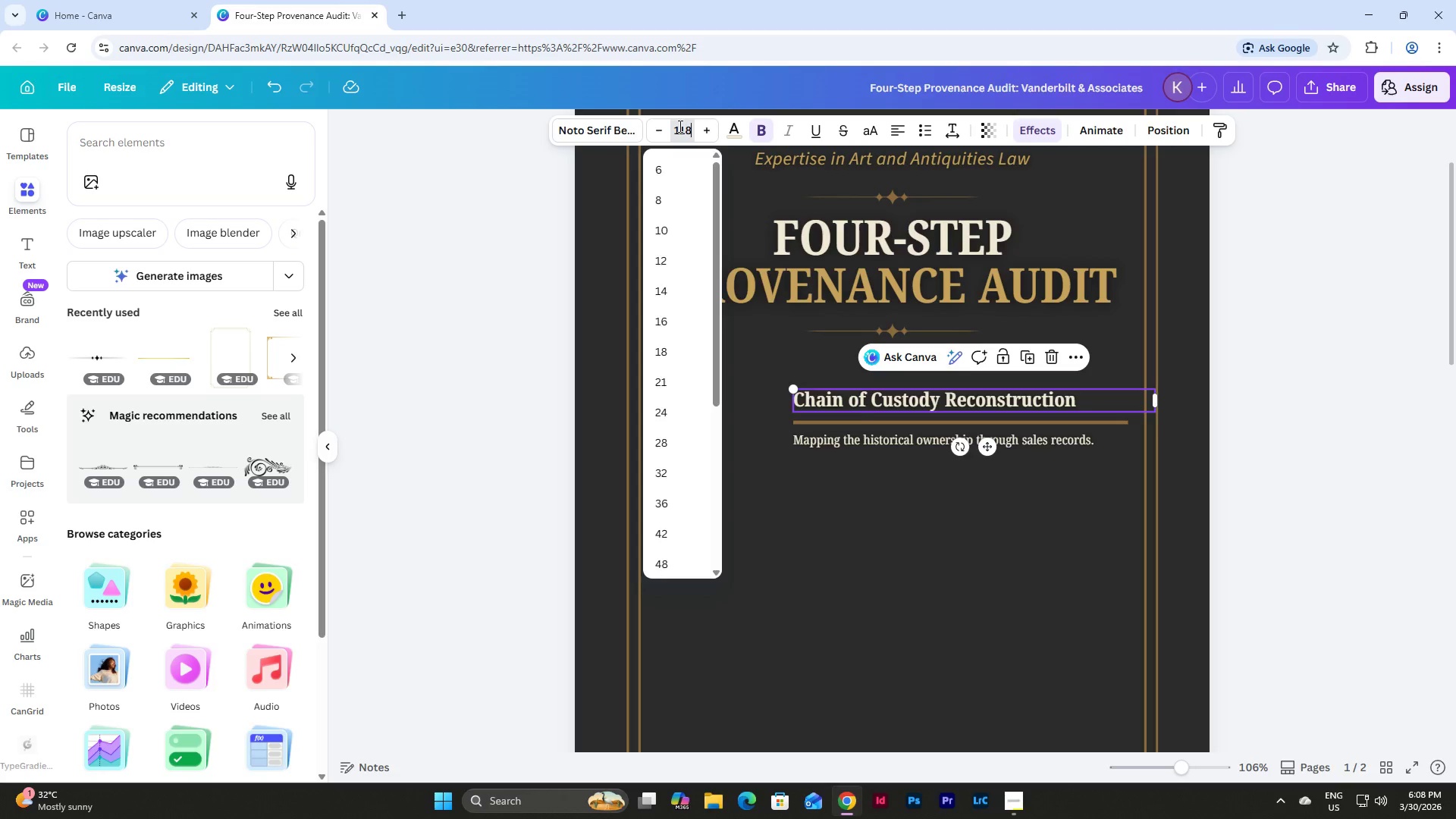 
key(NumpadEnter)
 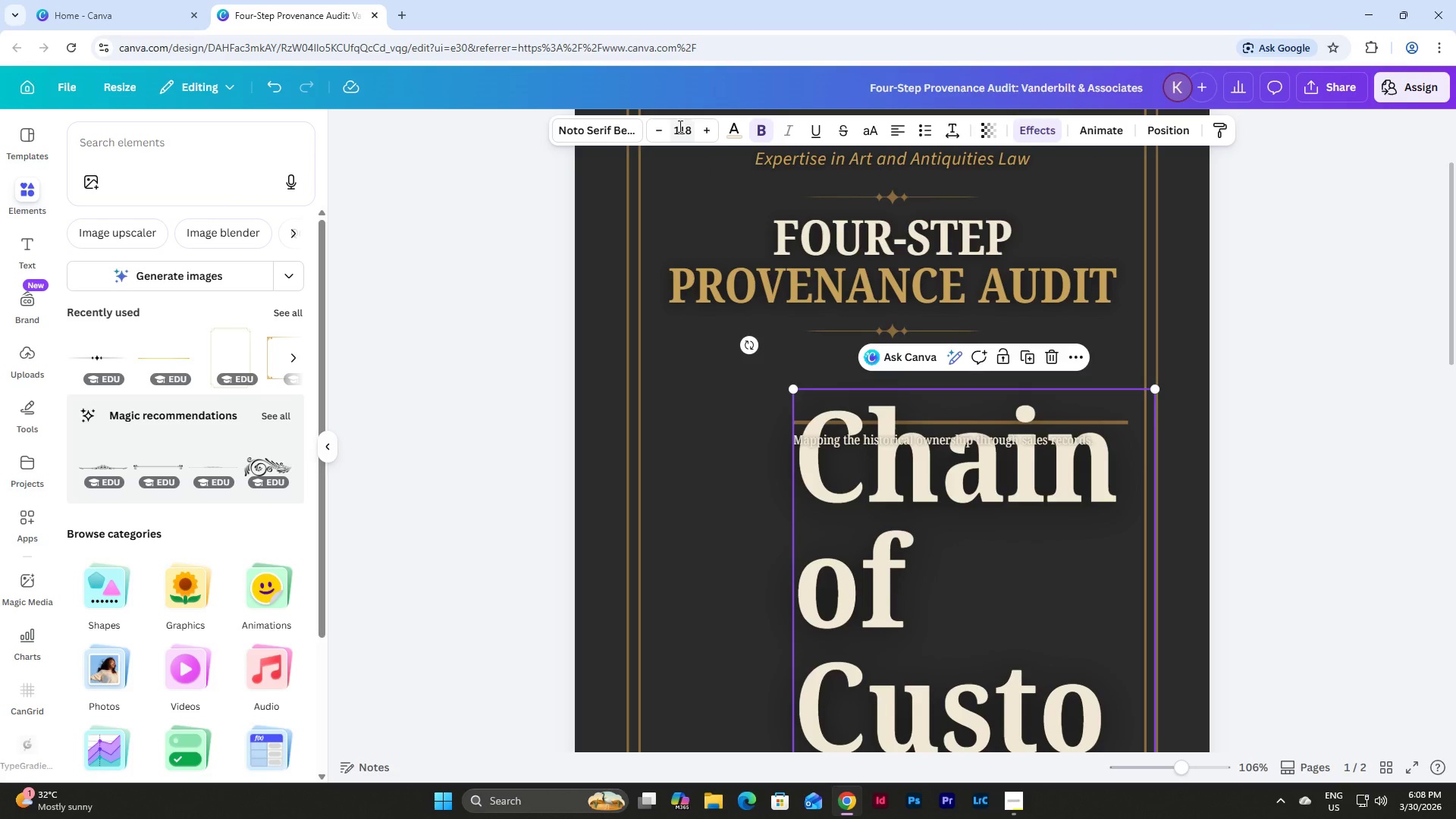 
left_click([679, 126])
 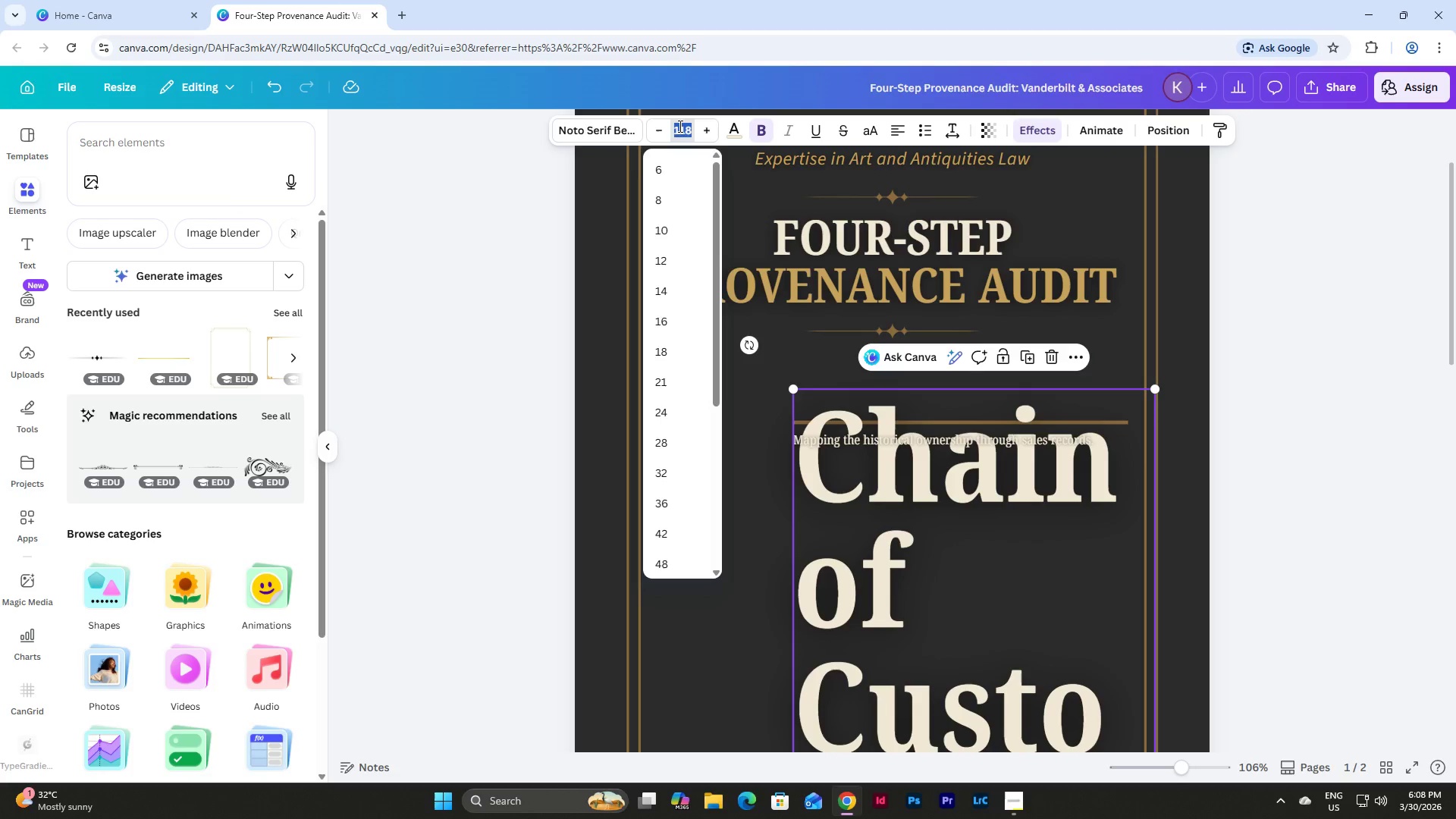 
key(Numpad1)
 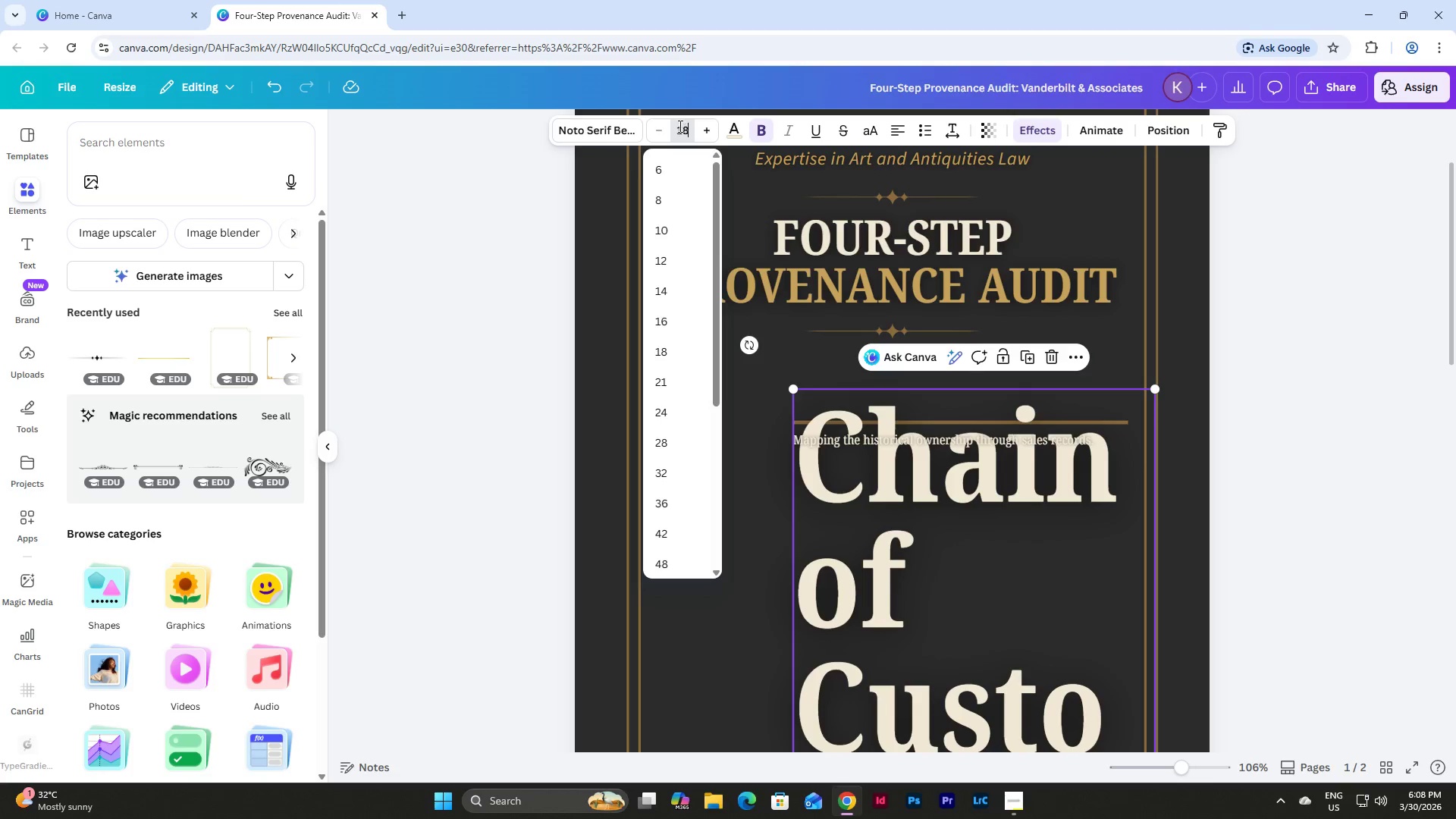 
key(Numpad8)
 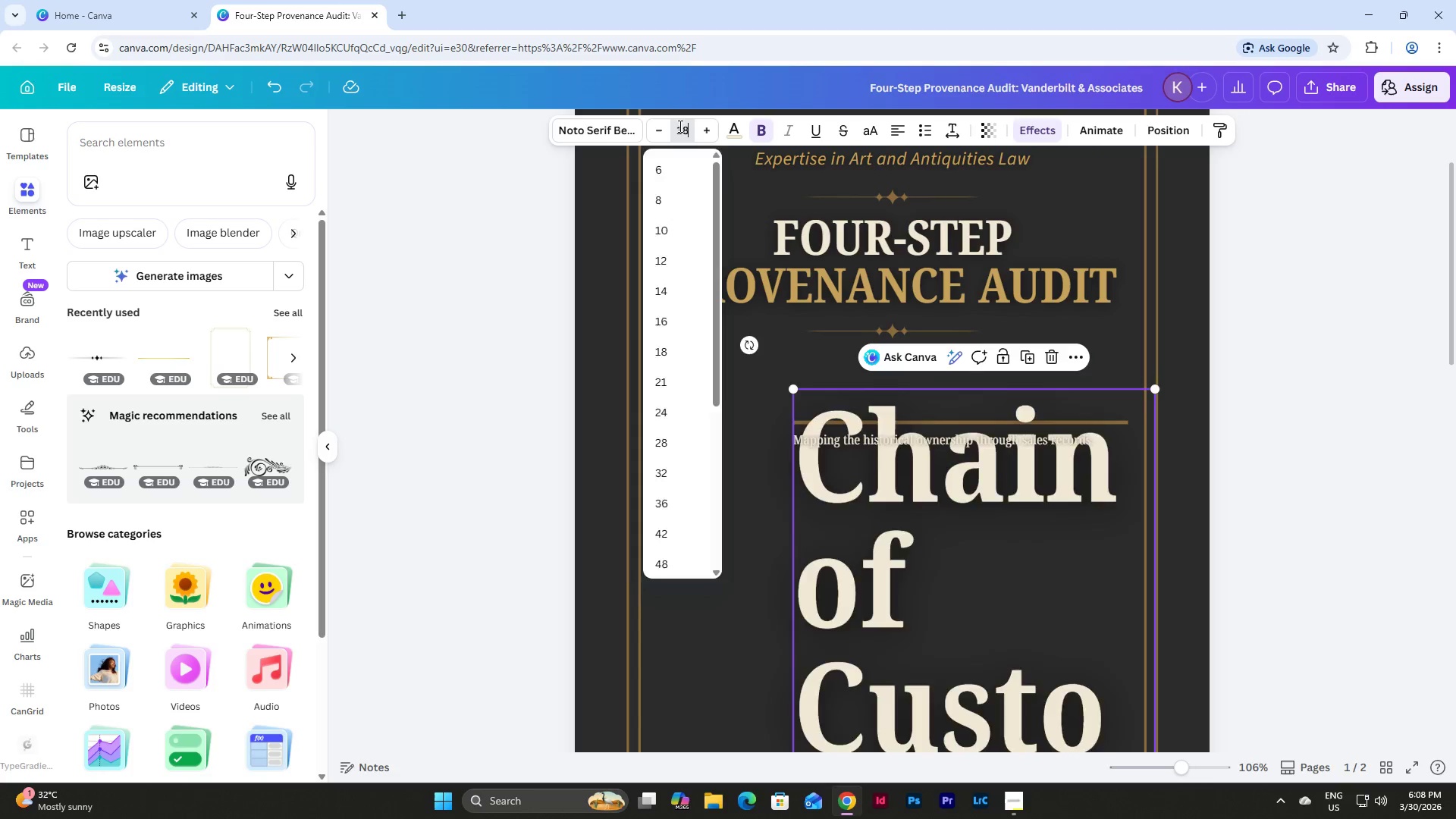 
key(NumpadEnter)
 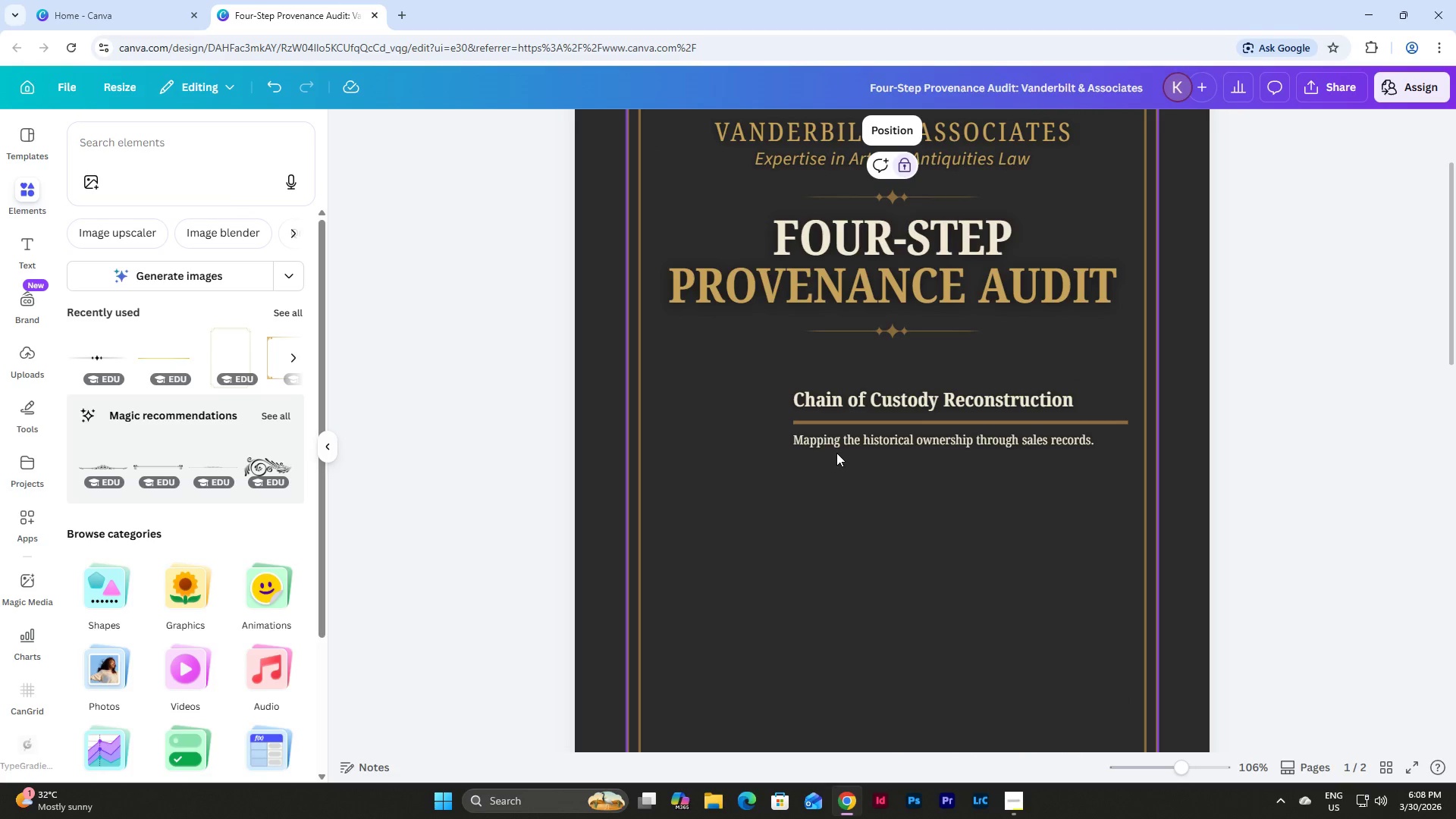 
double_click([832, 395])
 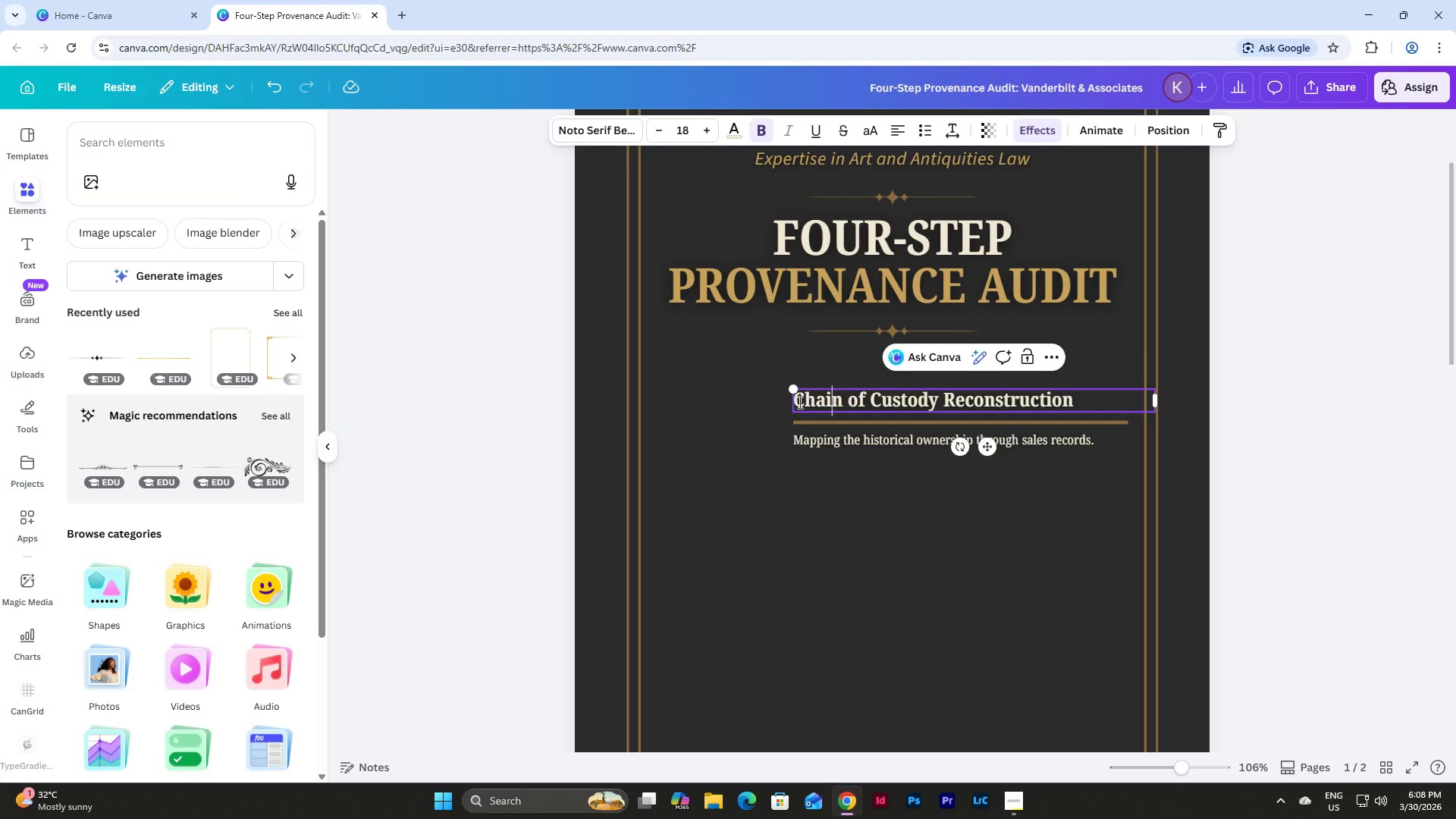 
left_click([795, 403])
 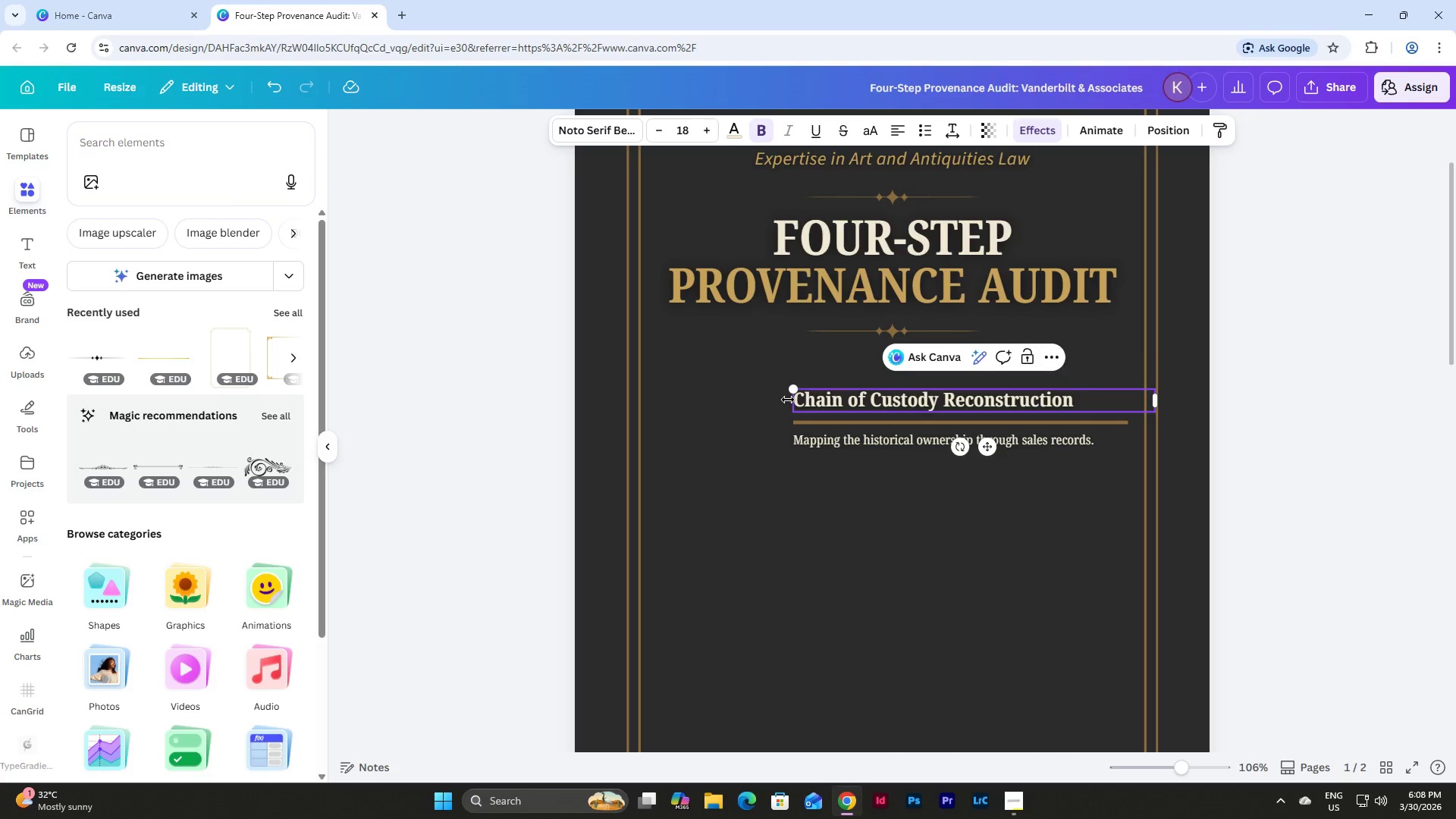 
key(1)
 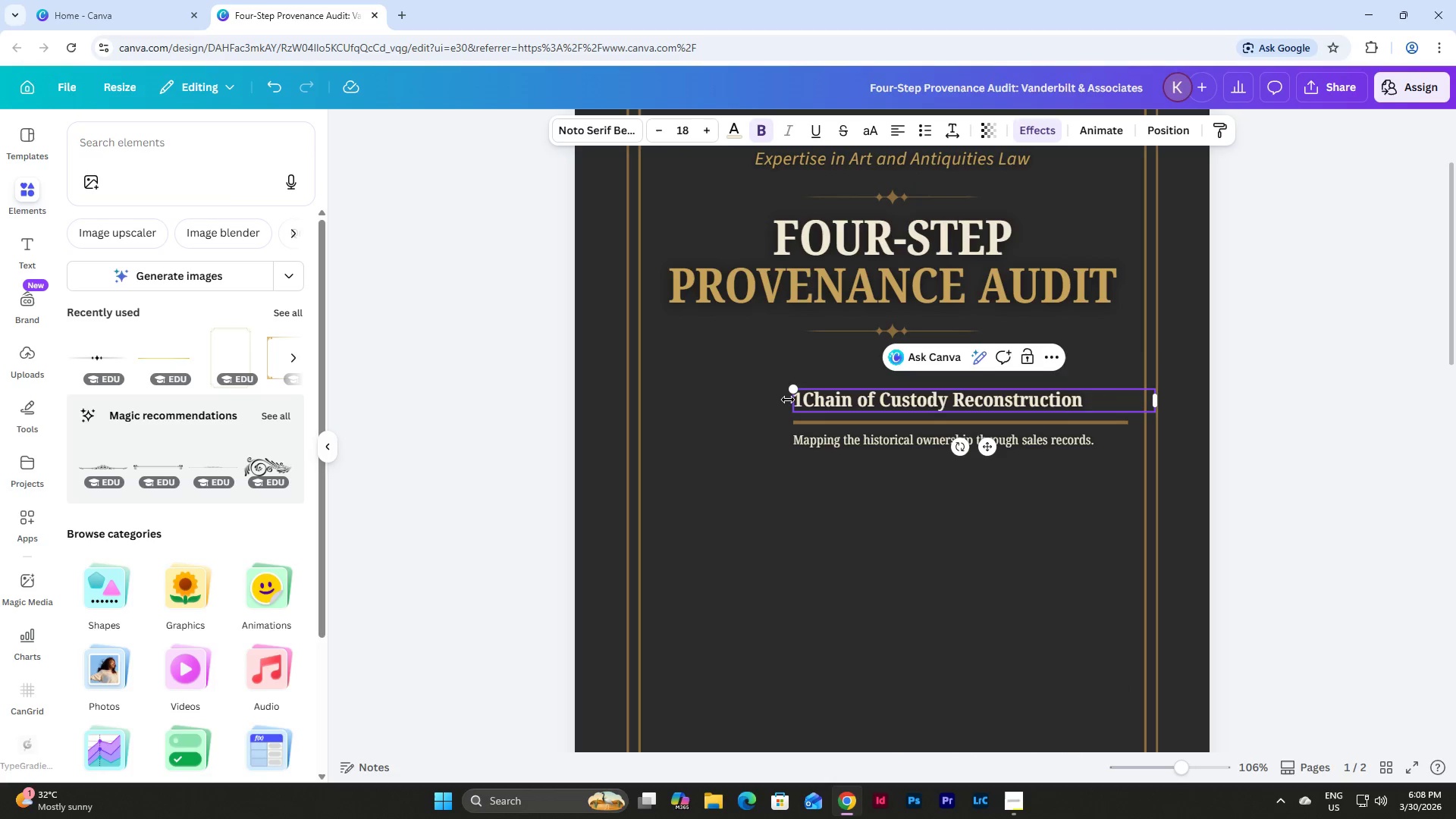 
key(Period)
 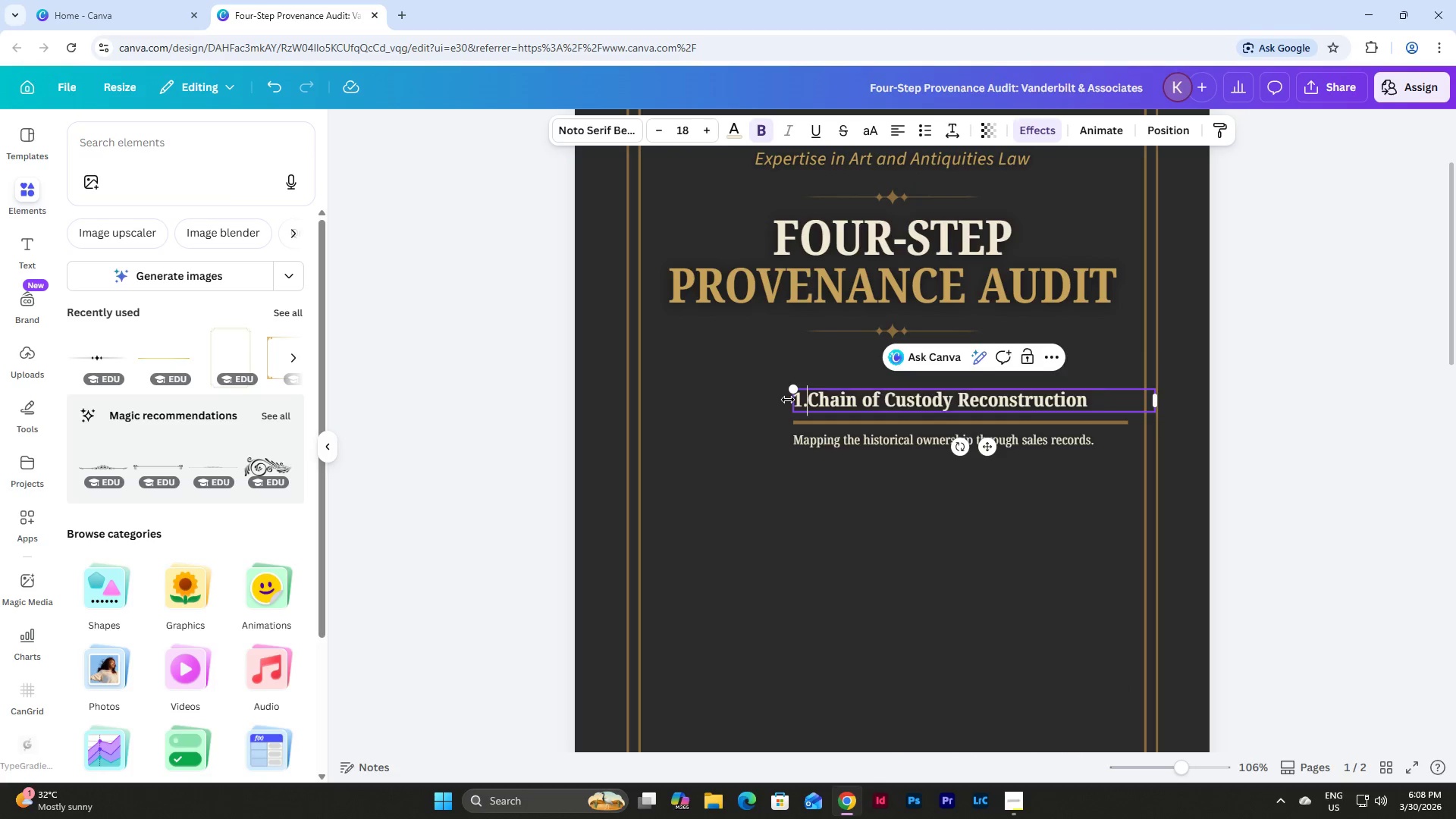 
key(Space)
 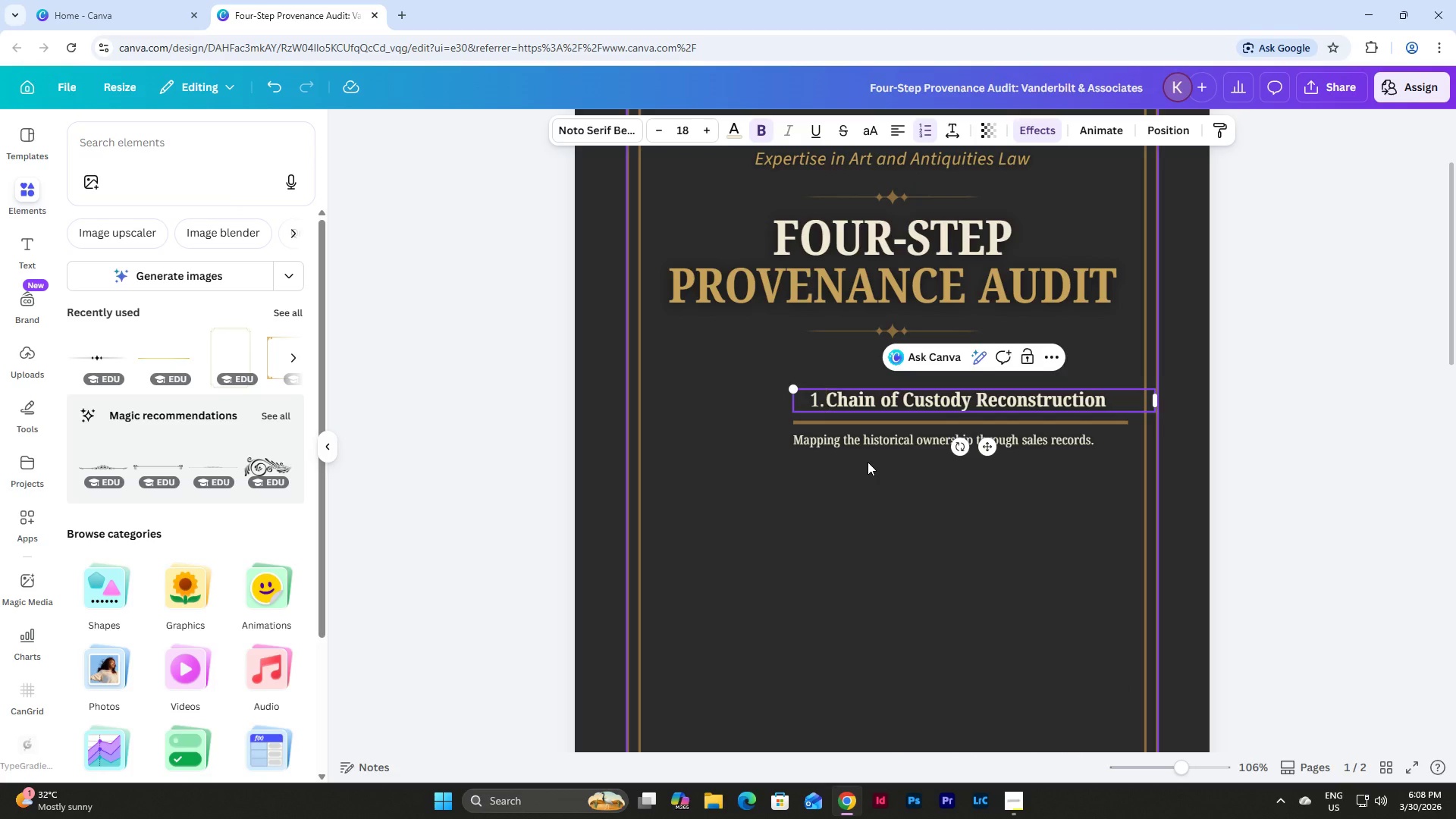 
left_click([868, 462])
 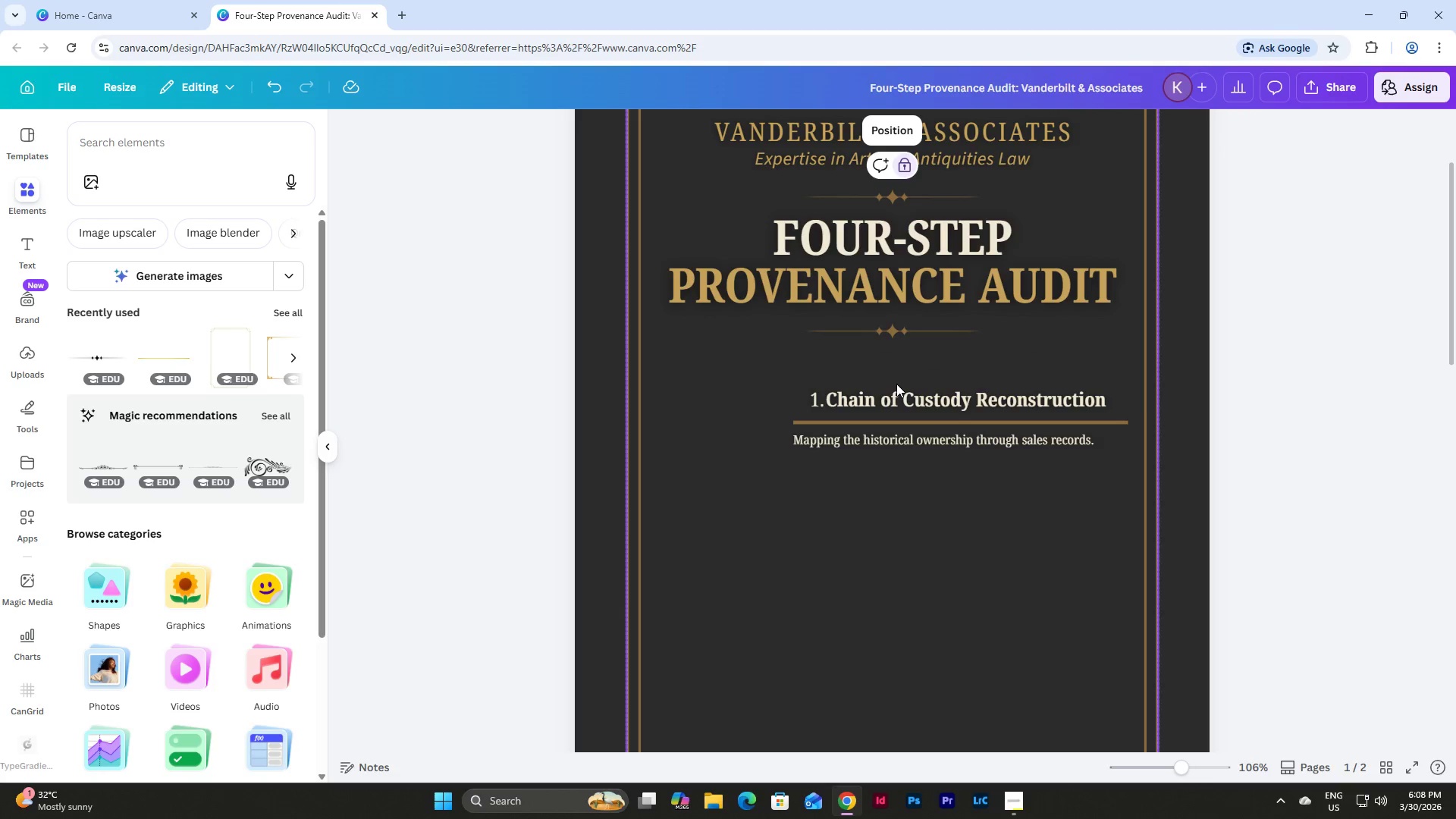 
double_click([896, 397])
 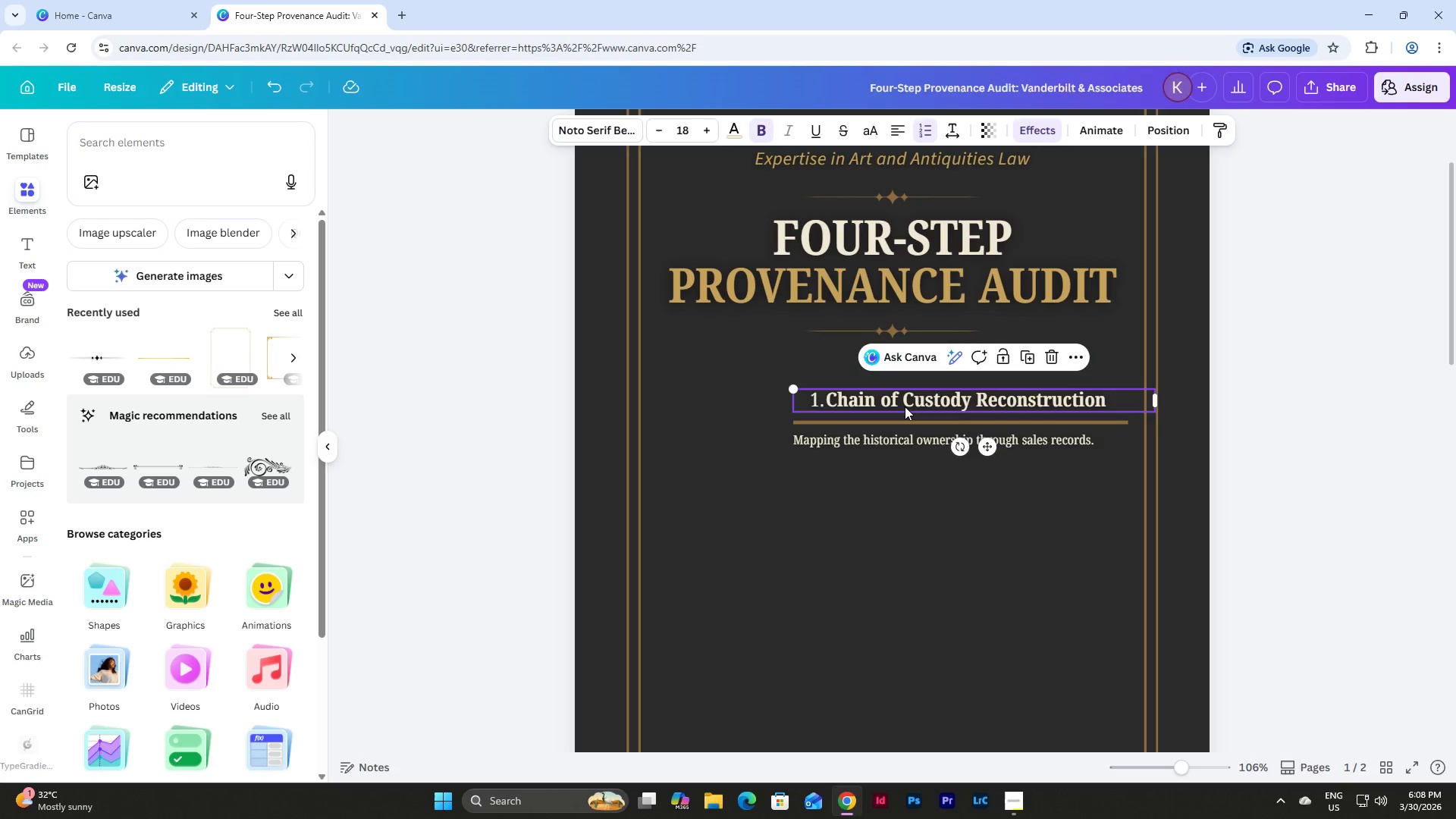 
left_click([905, 406])
 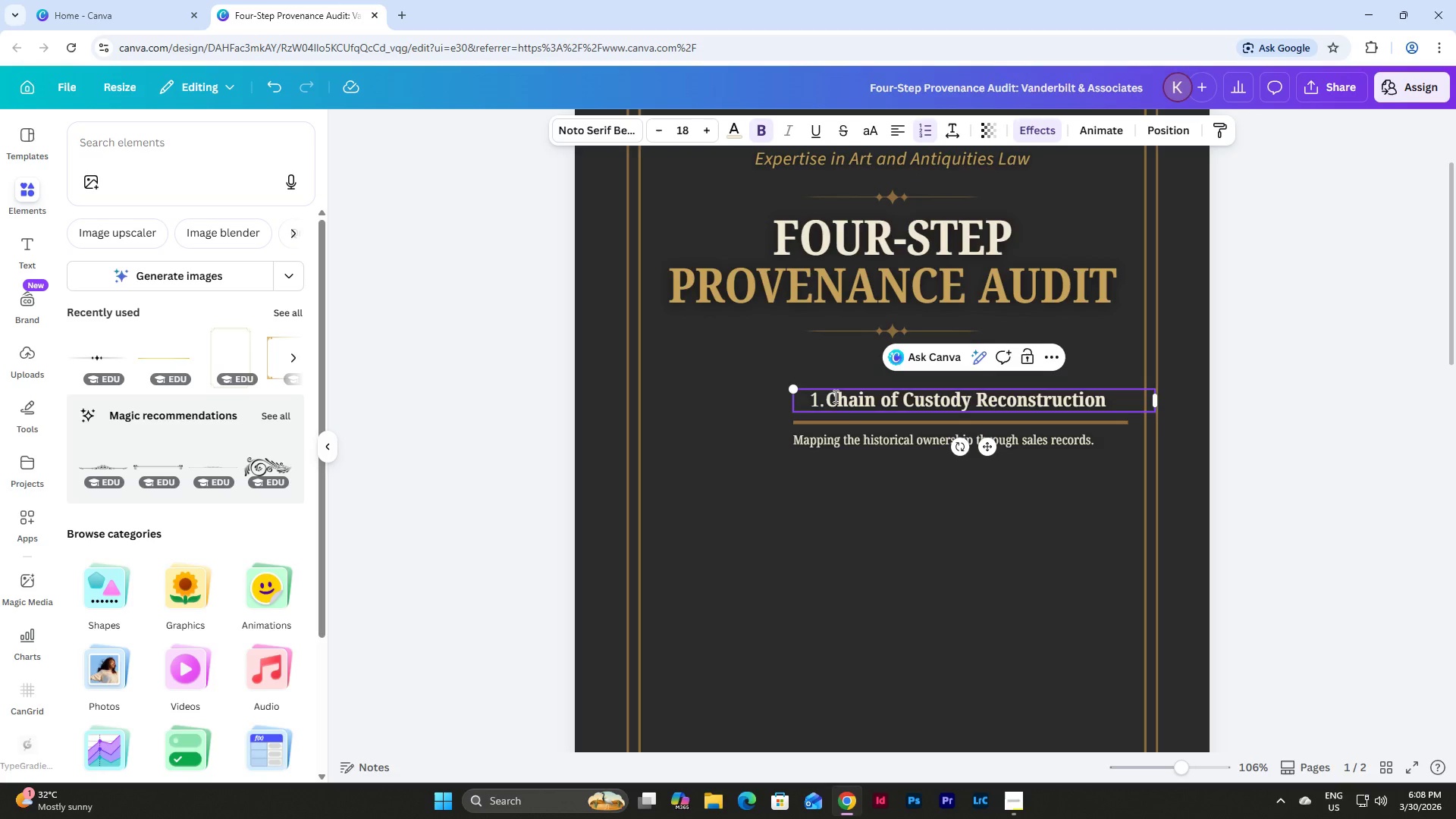 
key(Escape)
 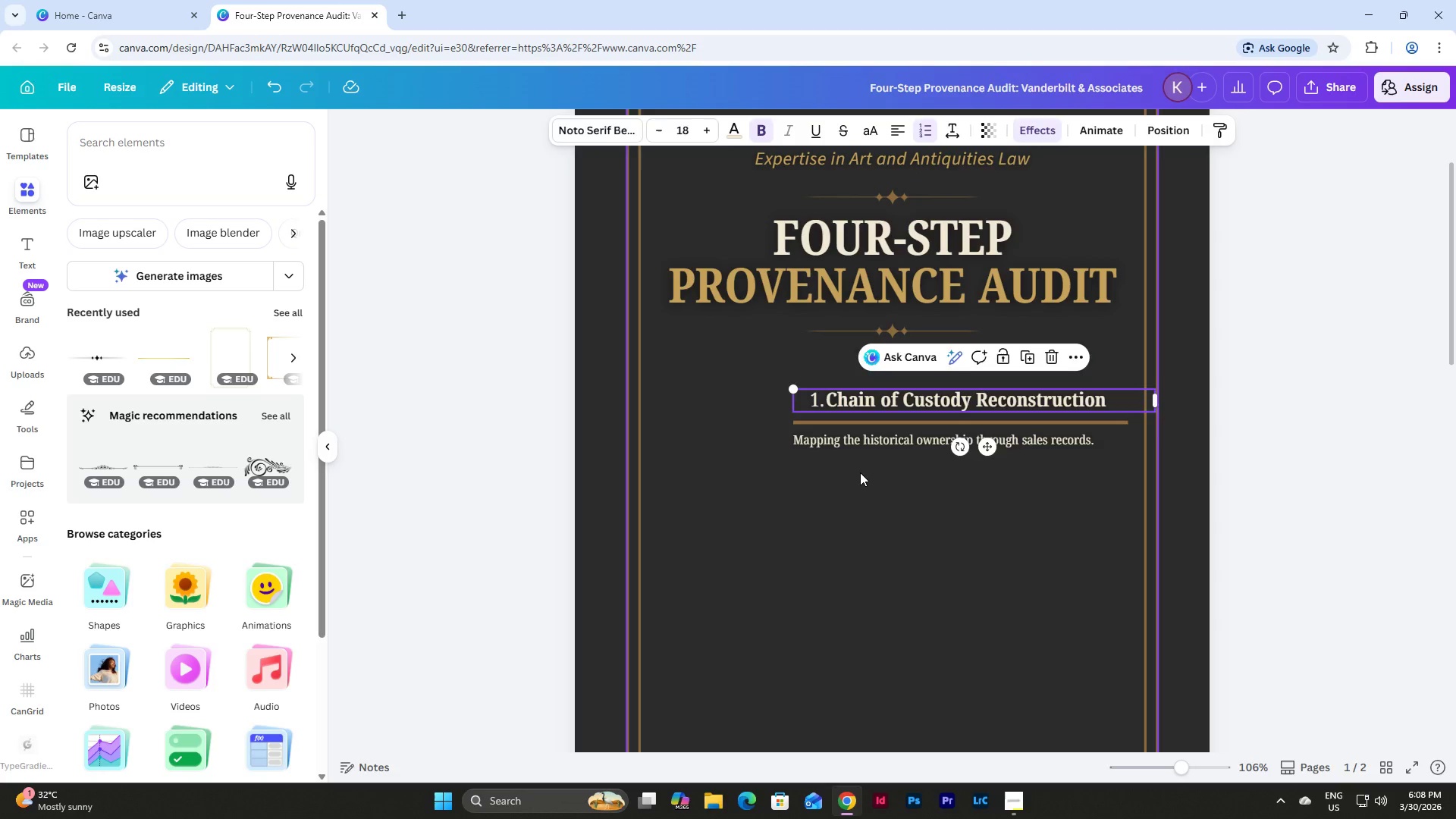 
key(Escape)
 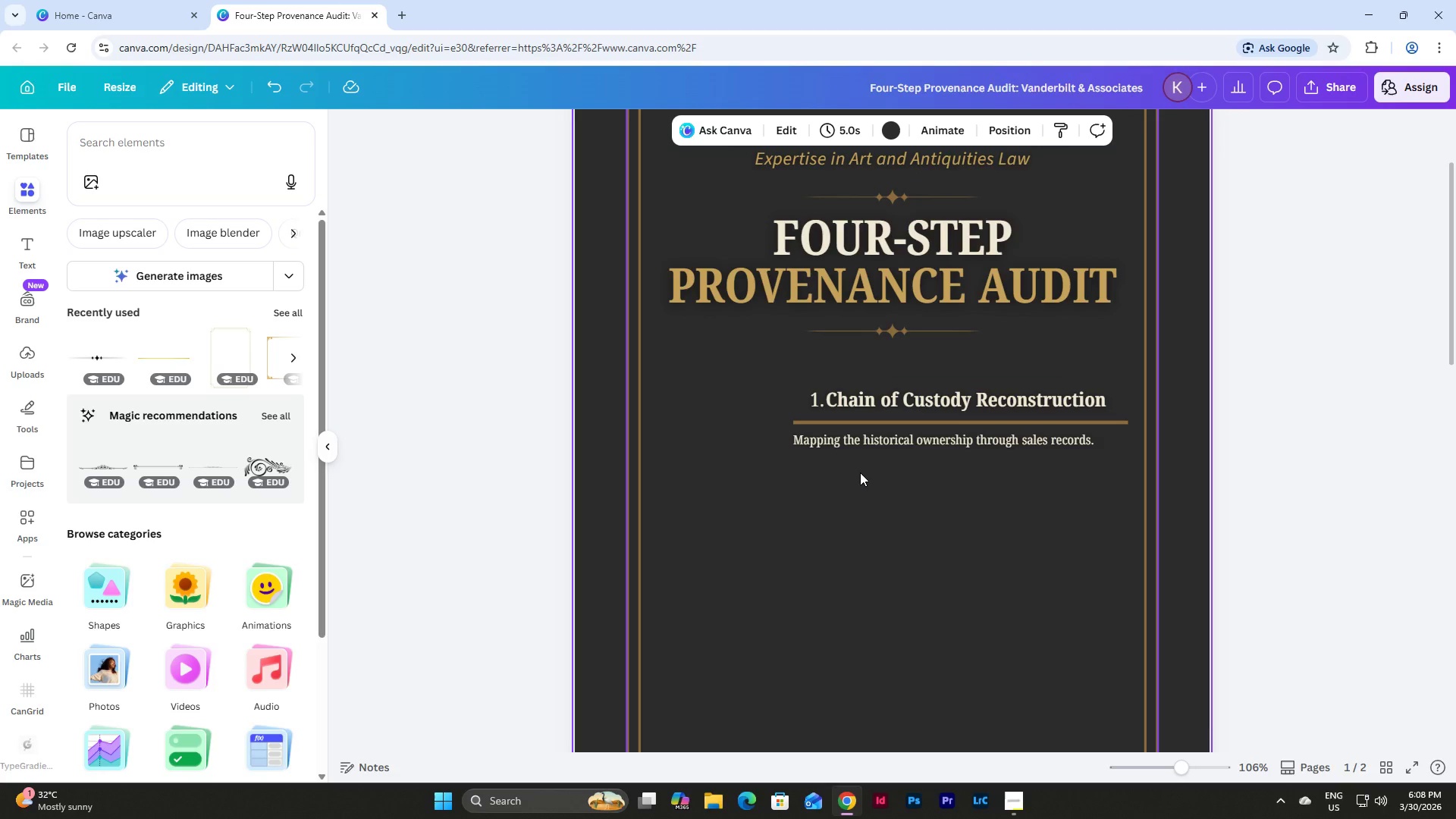 
key(Control+Z)
 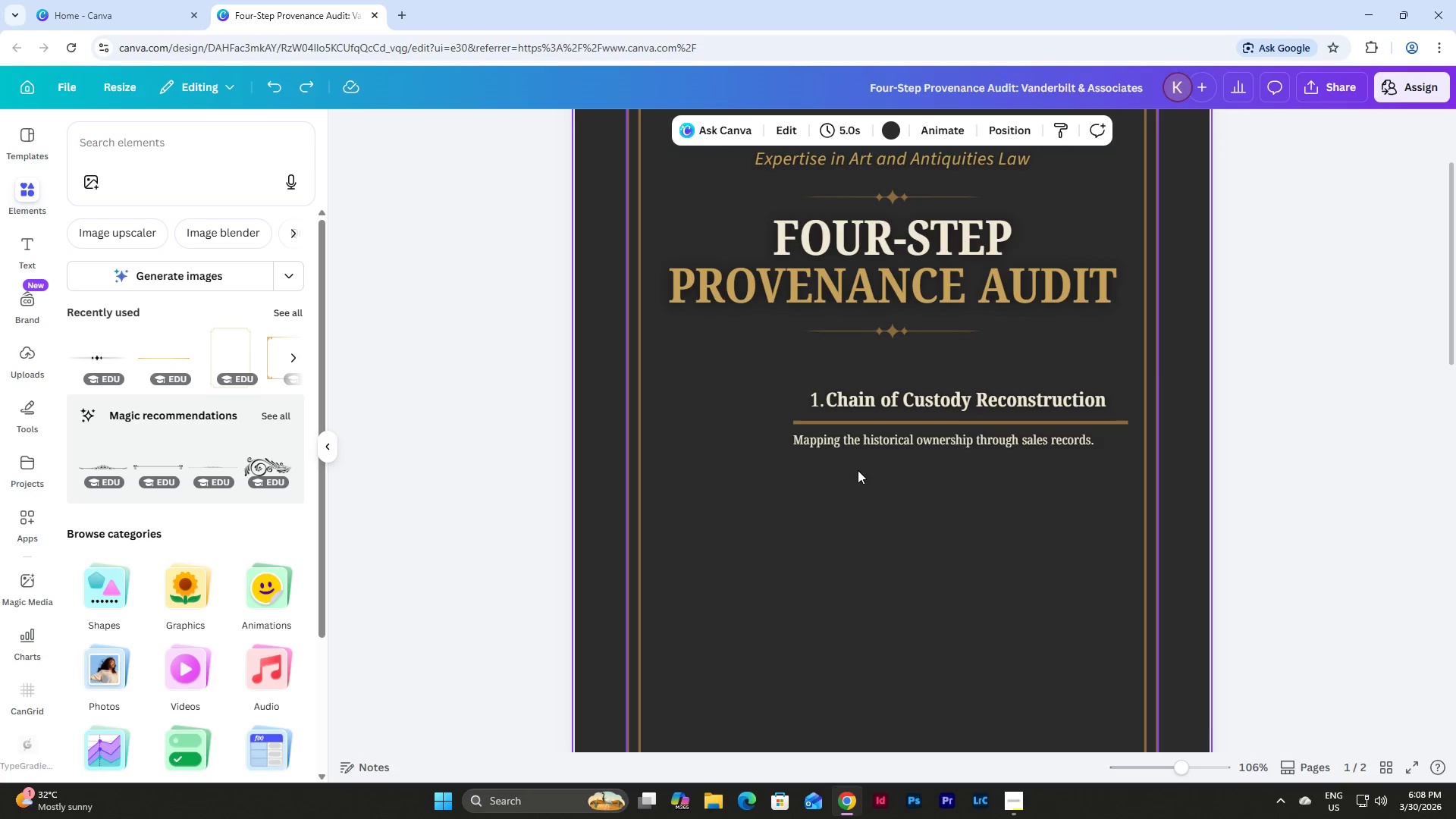 
key(Control+Z)
 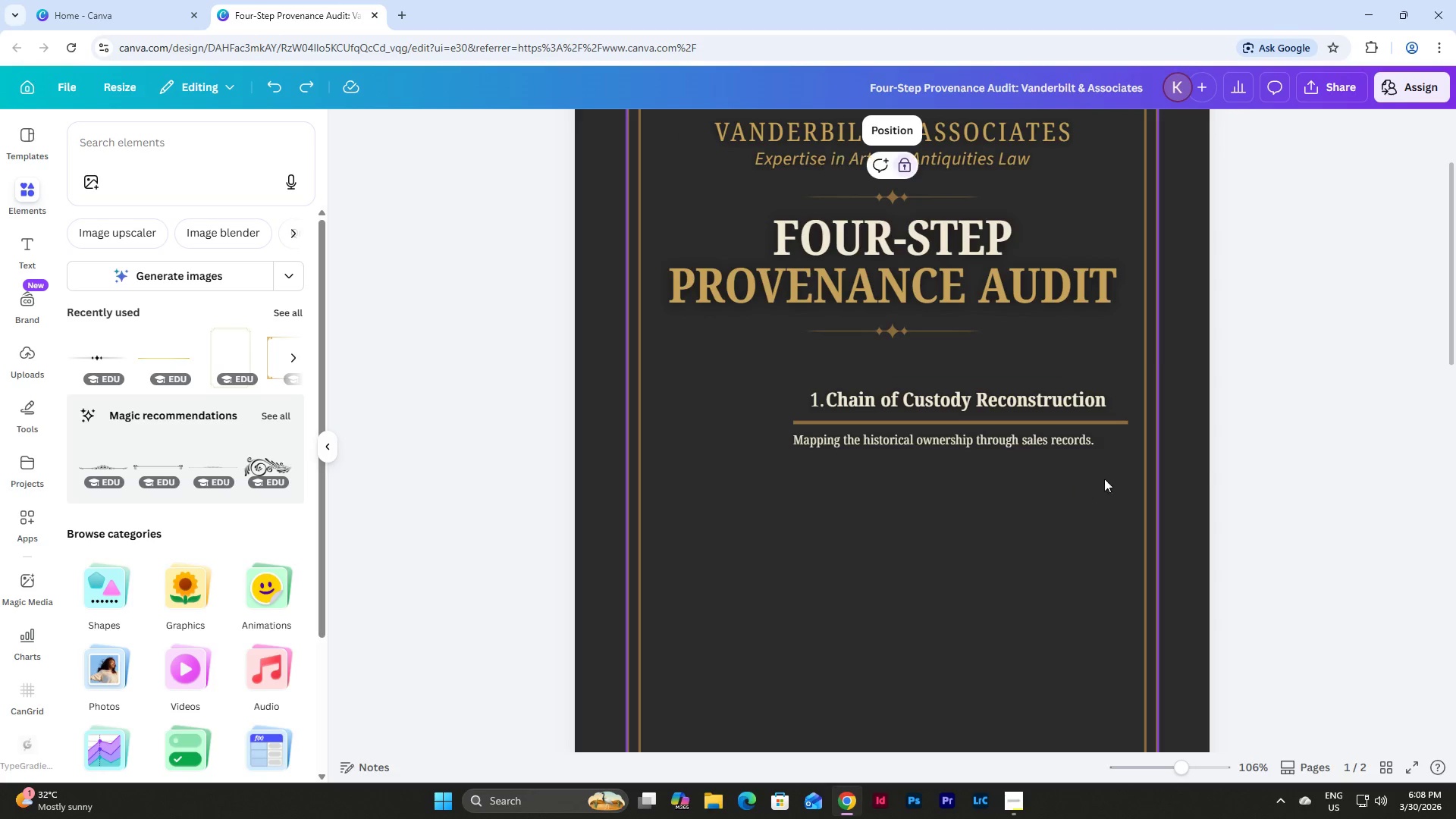 
double_click([1202, 466])
 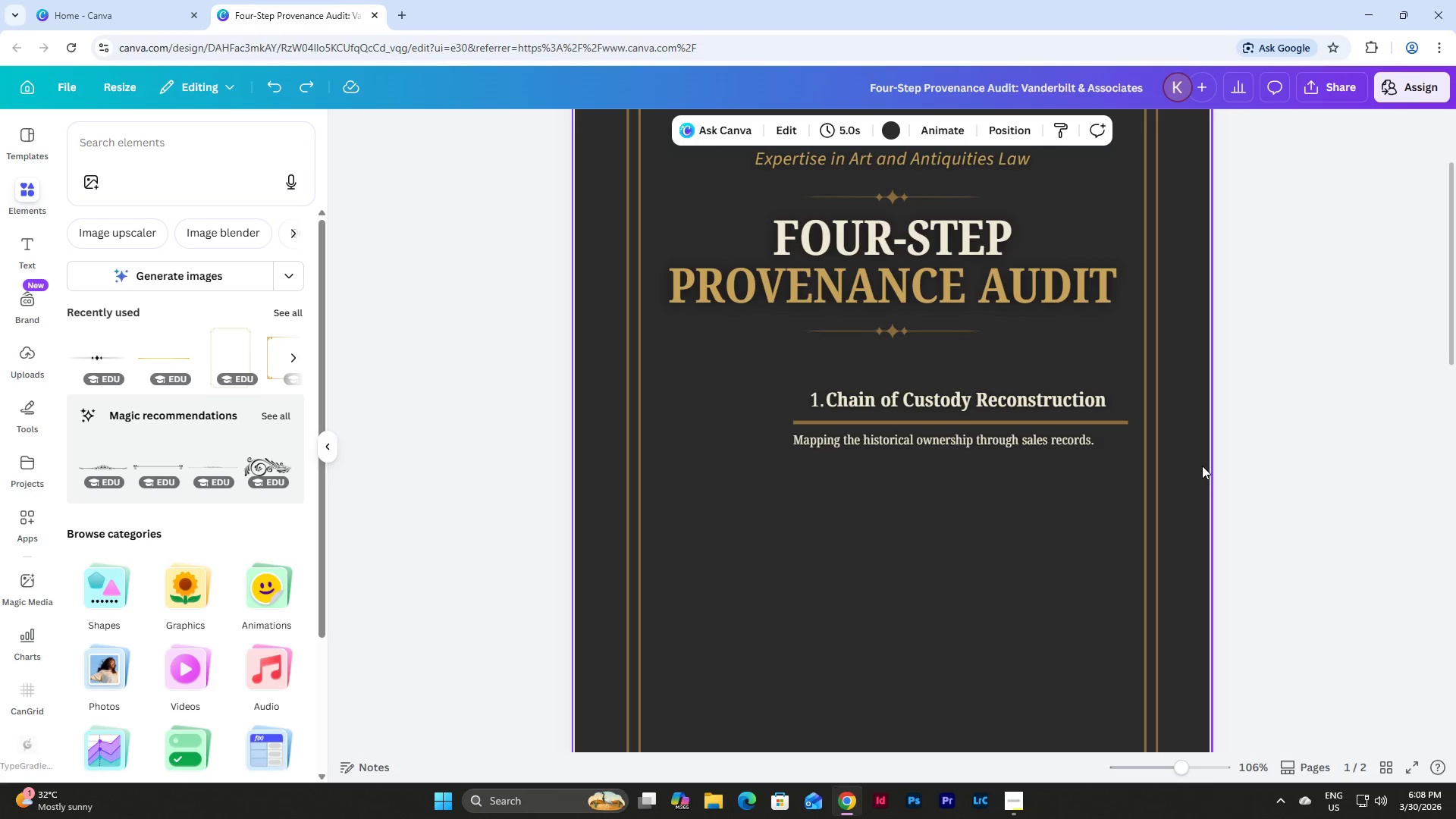 
key(Control+Z)
 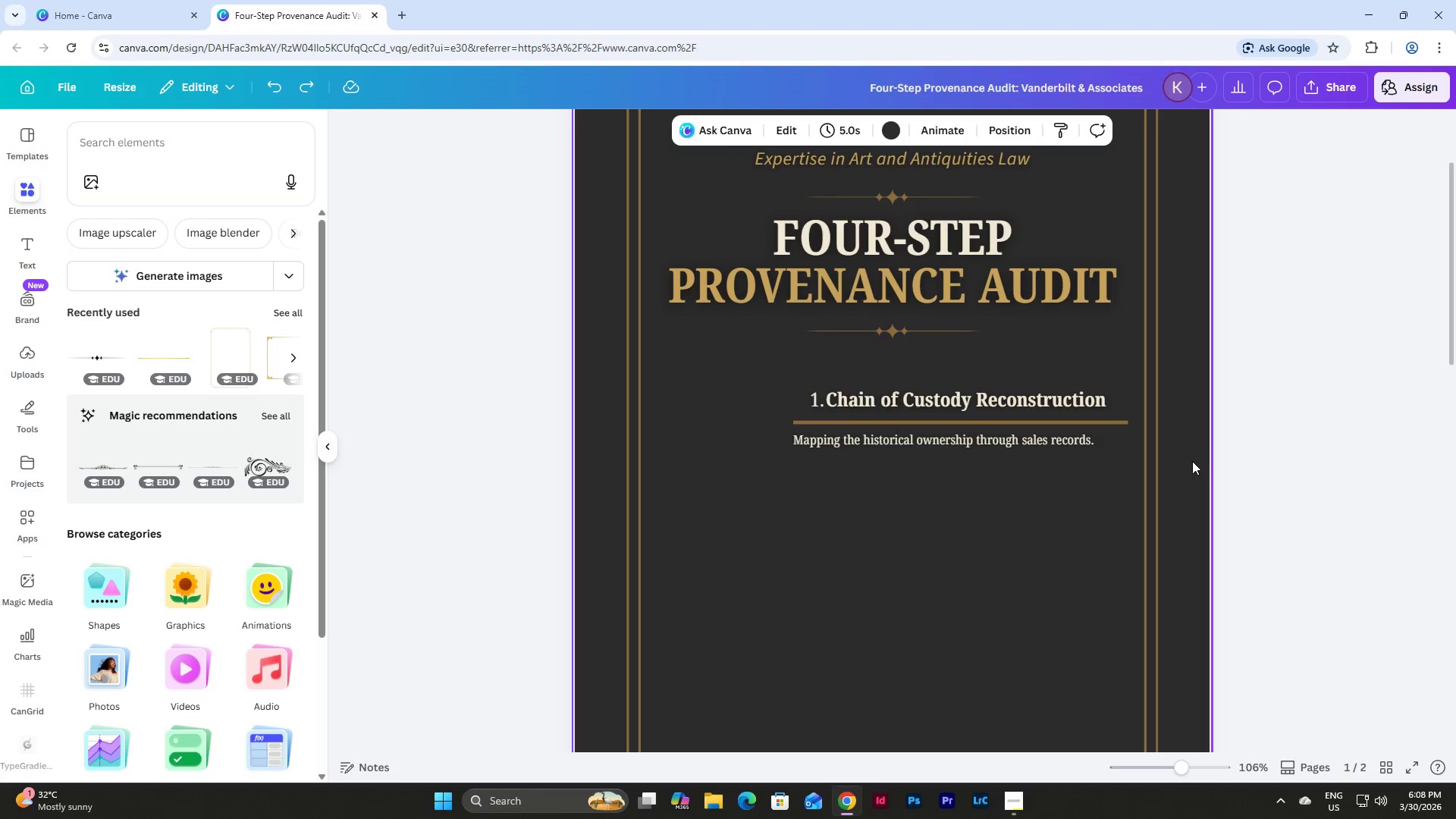 
key(Control+Z)
 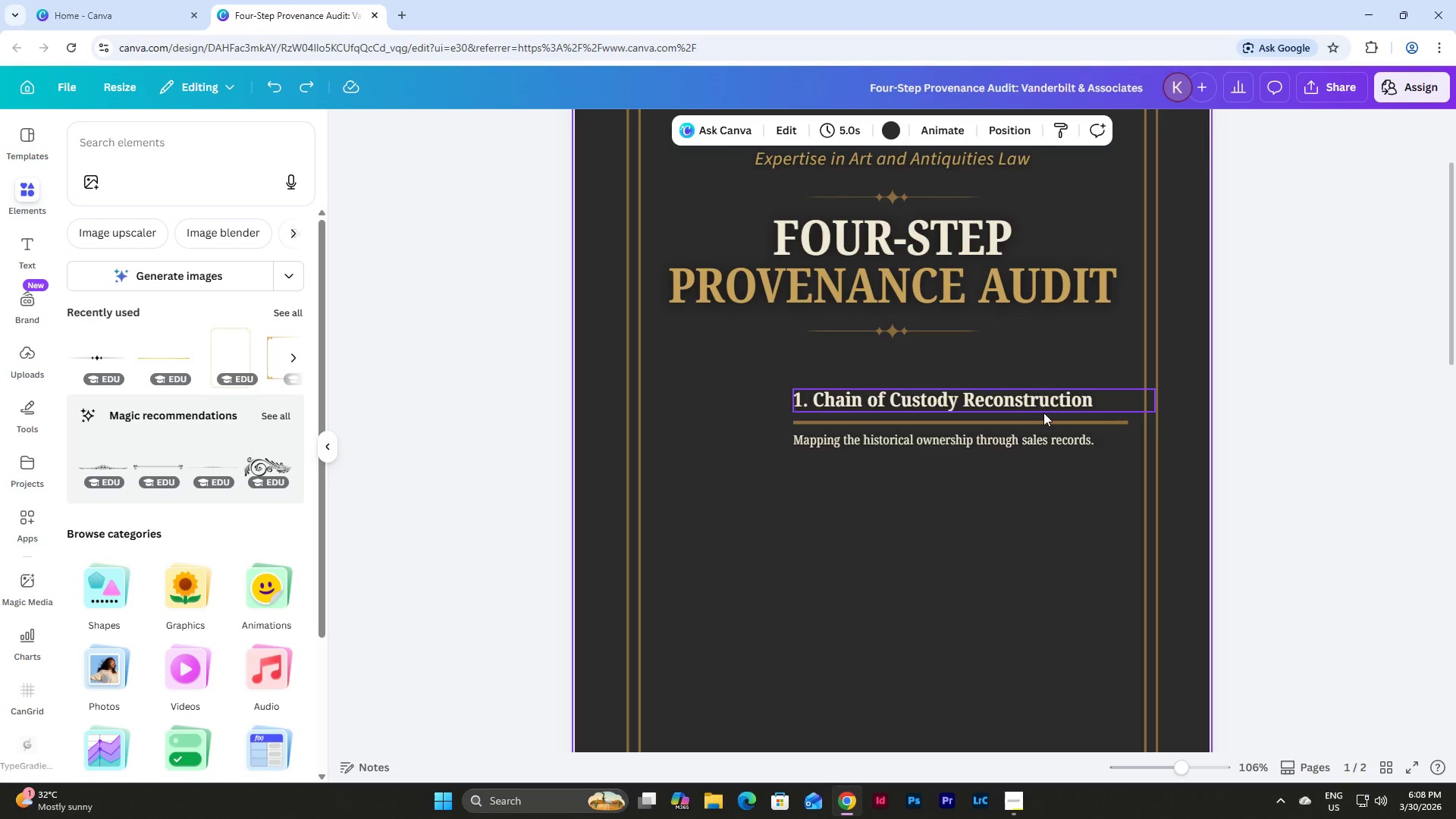 
key(Control+Z)
 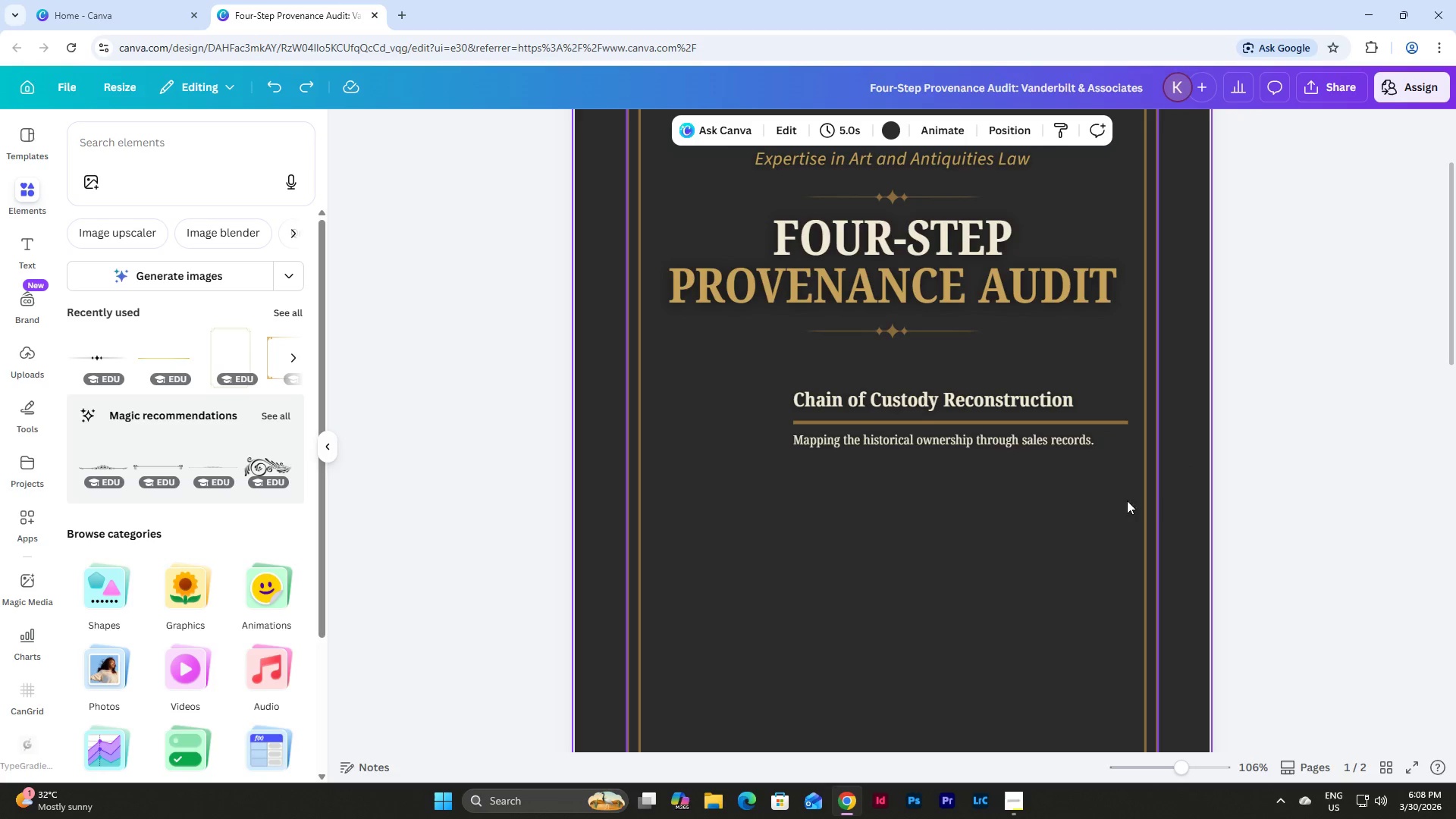 
left_click([1210, 458])
 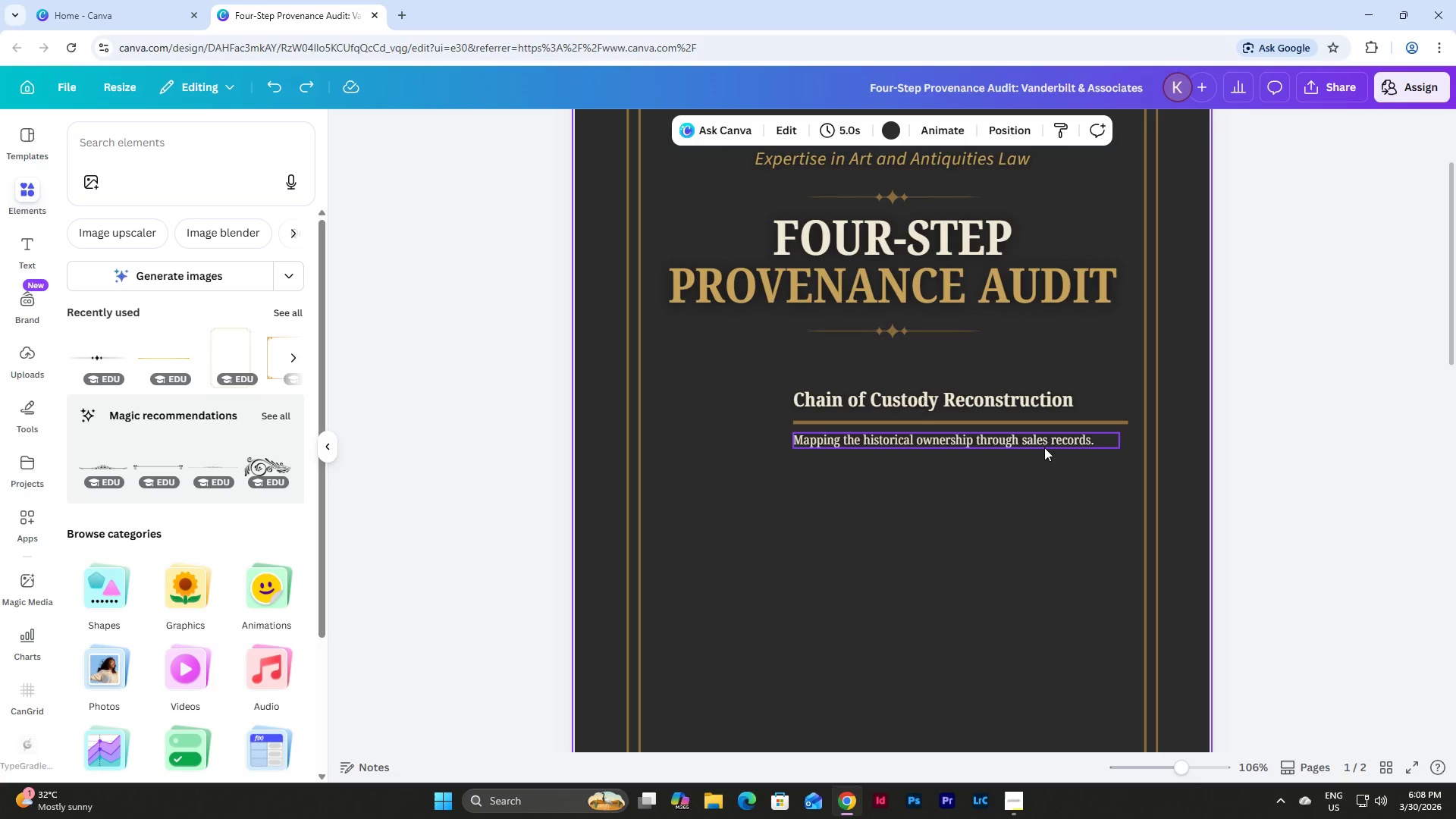 
left_click_drag(start_coordinate=[1042, 466], to_coordinate=[791, 377])
 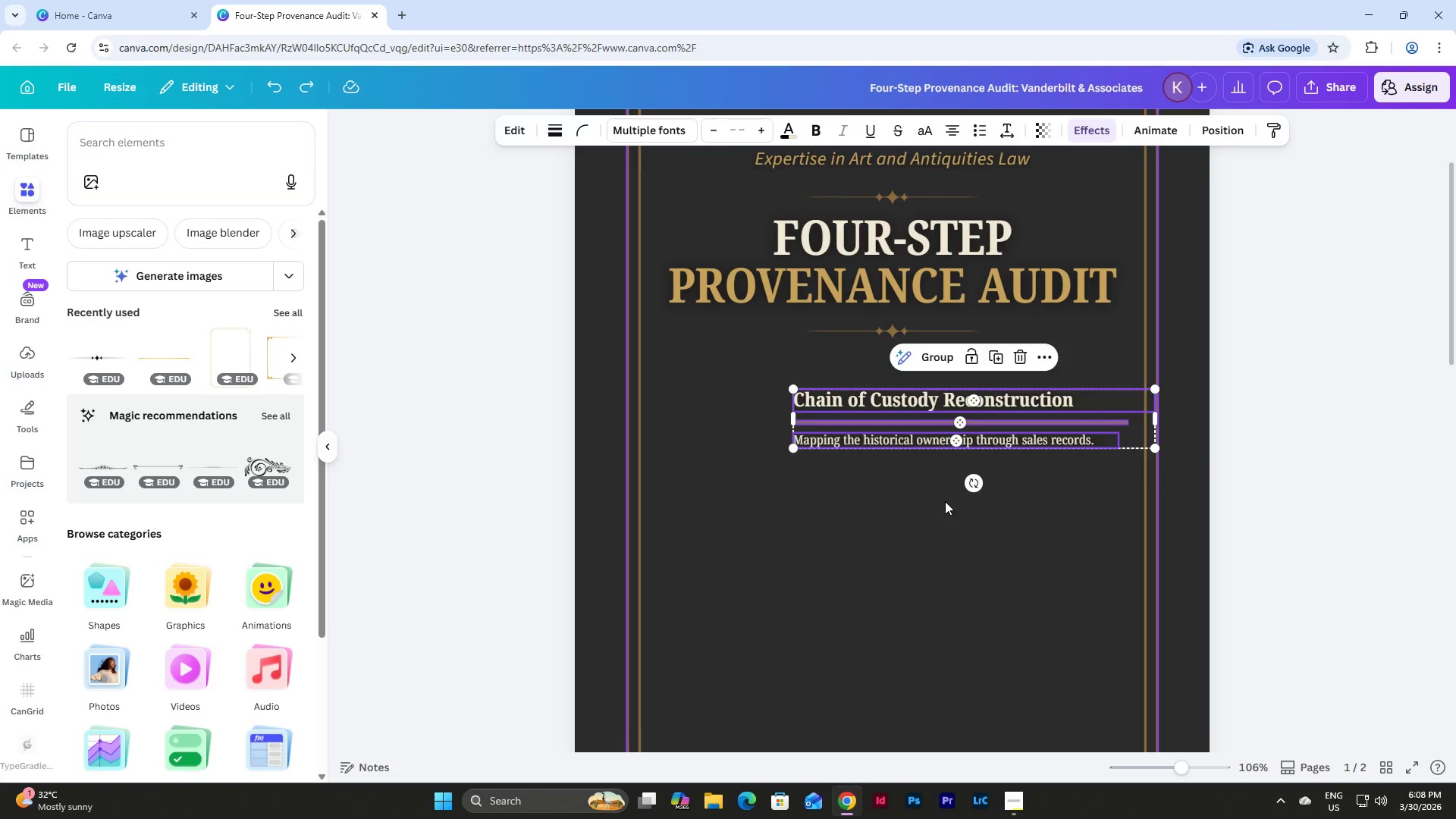 
left_click([946, 505])
 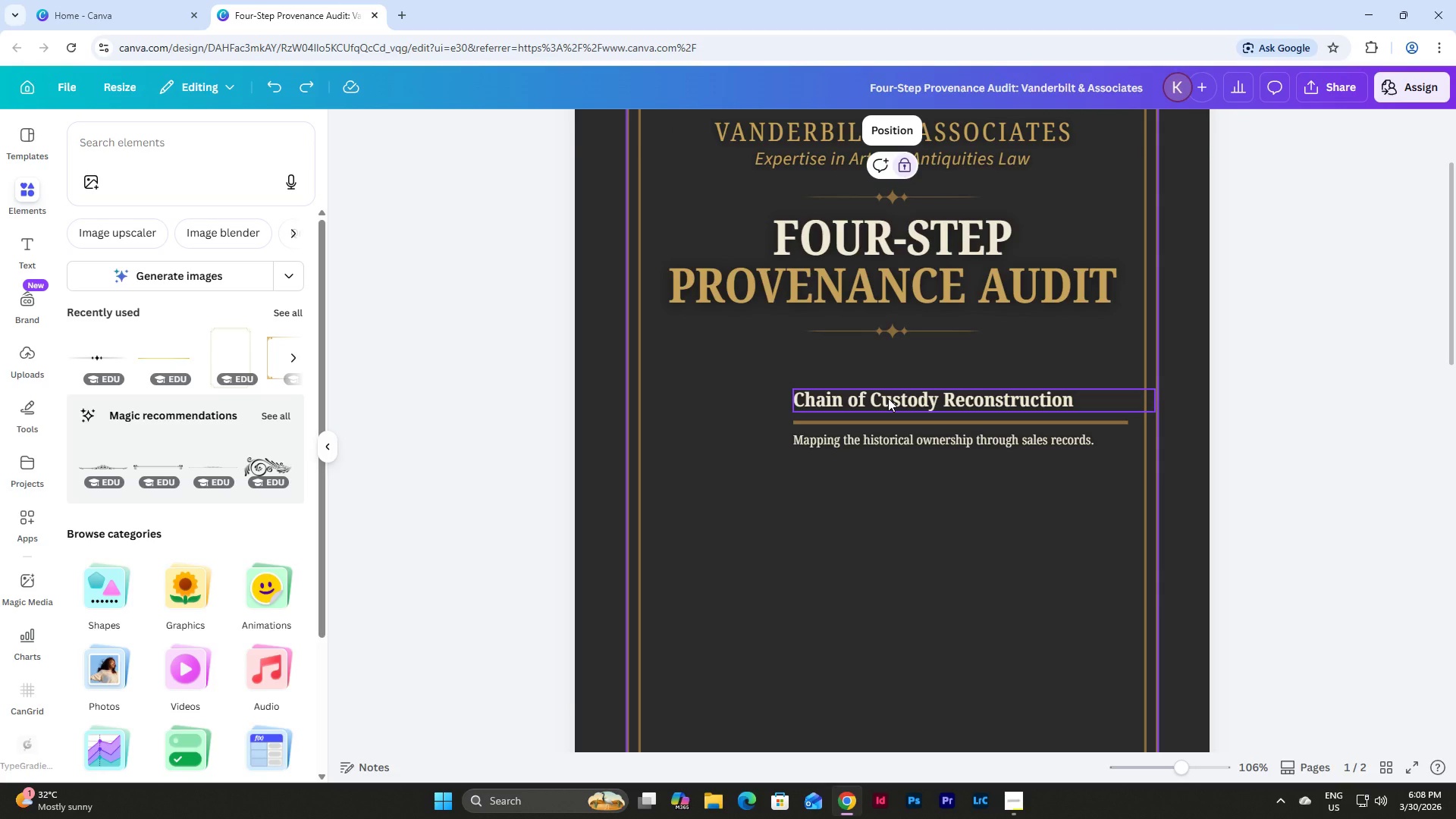 
left_click([888, 398])
 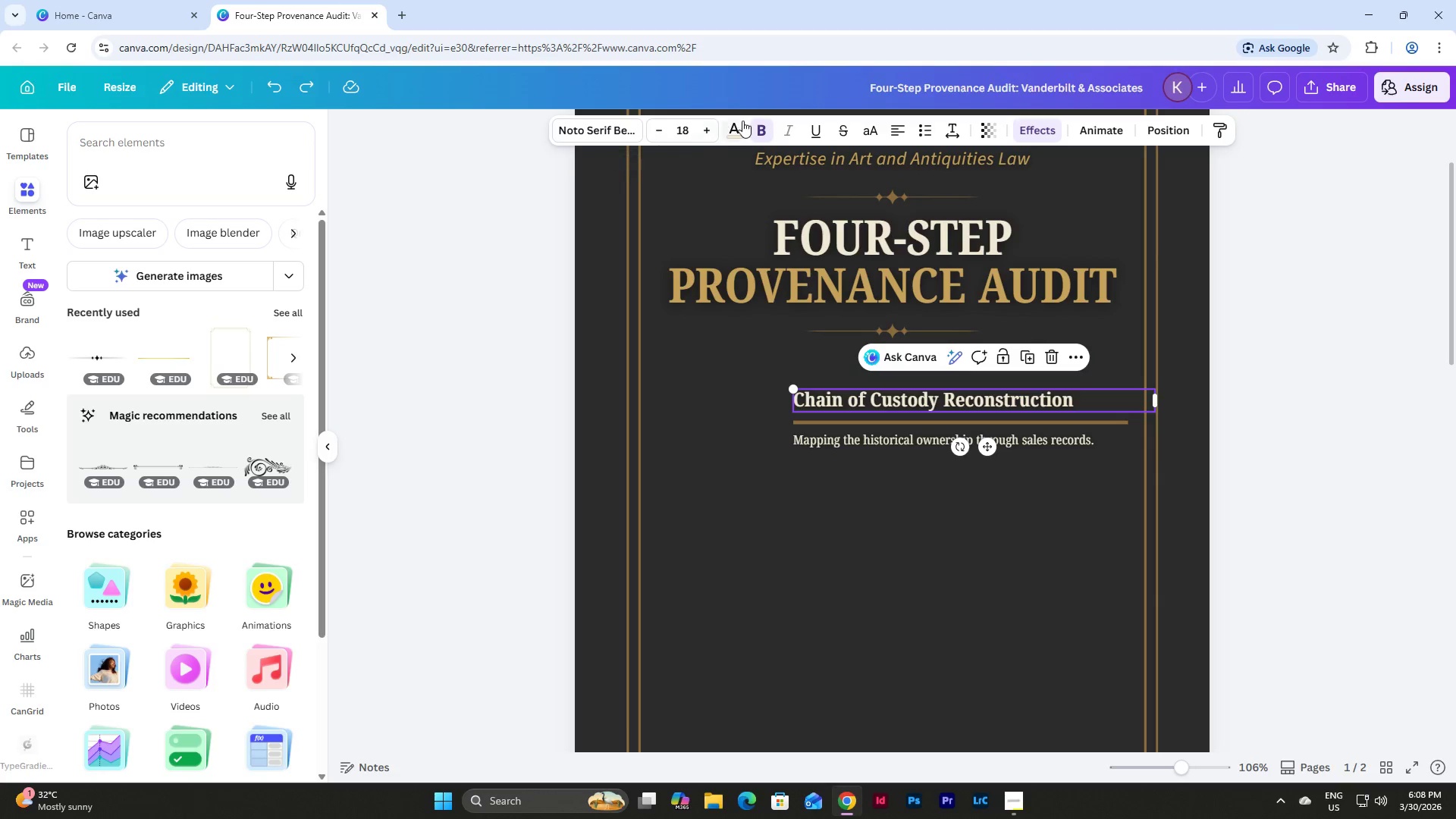 
left_click([737, 124])
 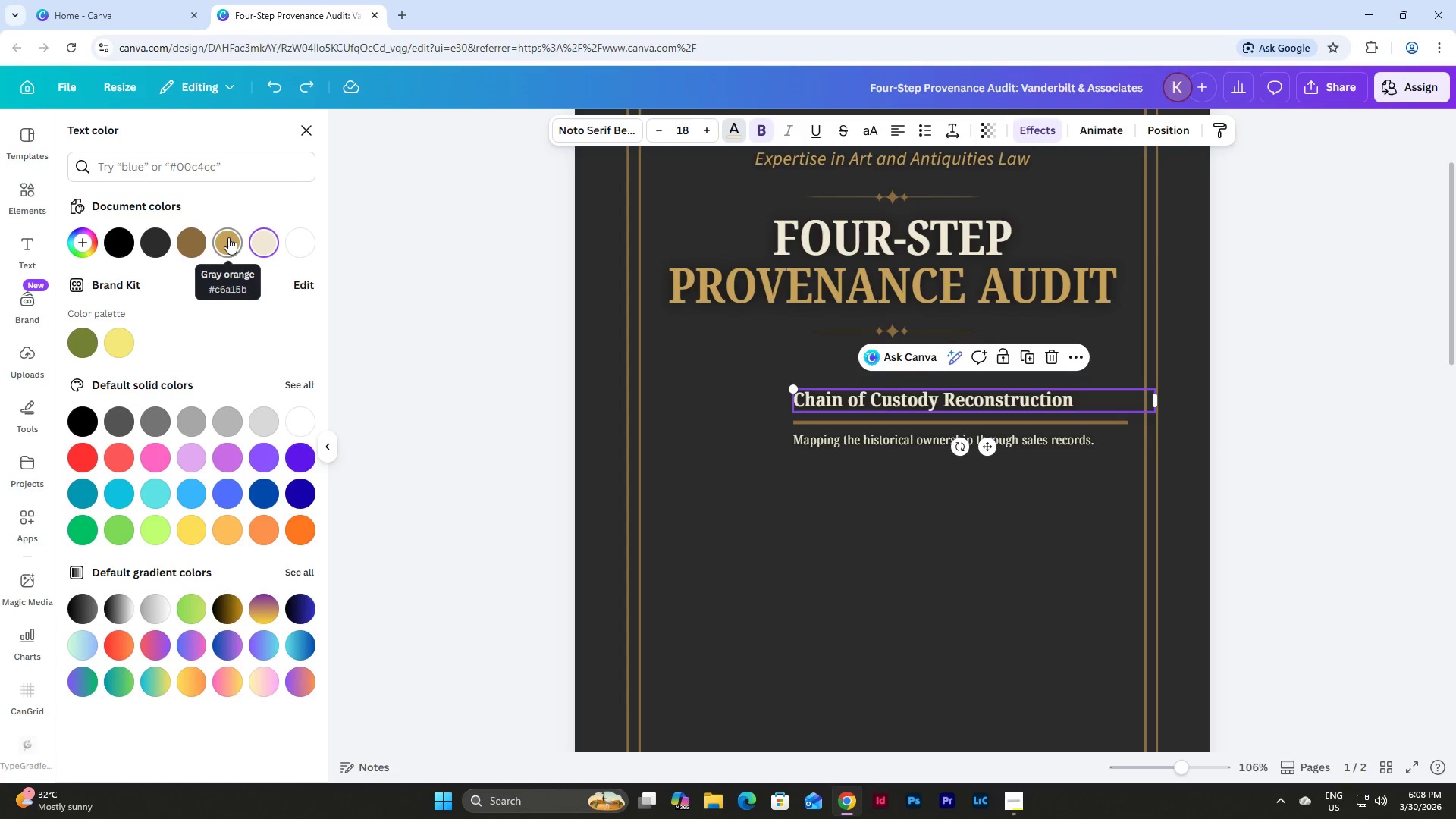 
left_click([228, 237])
 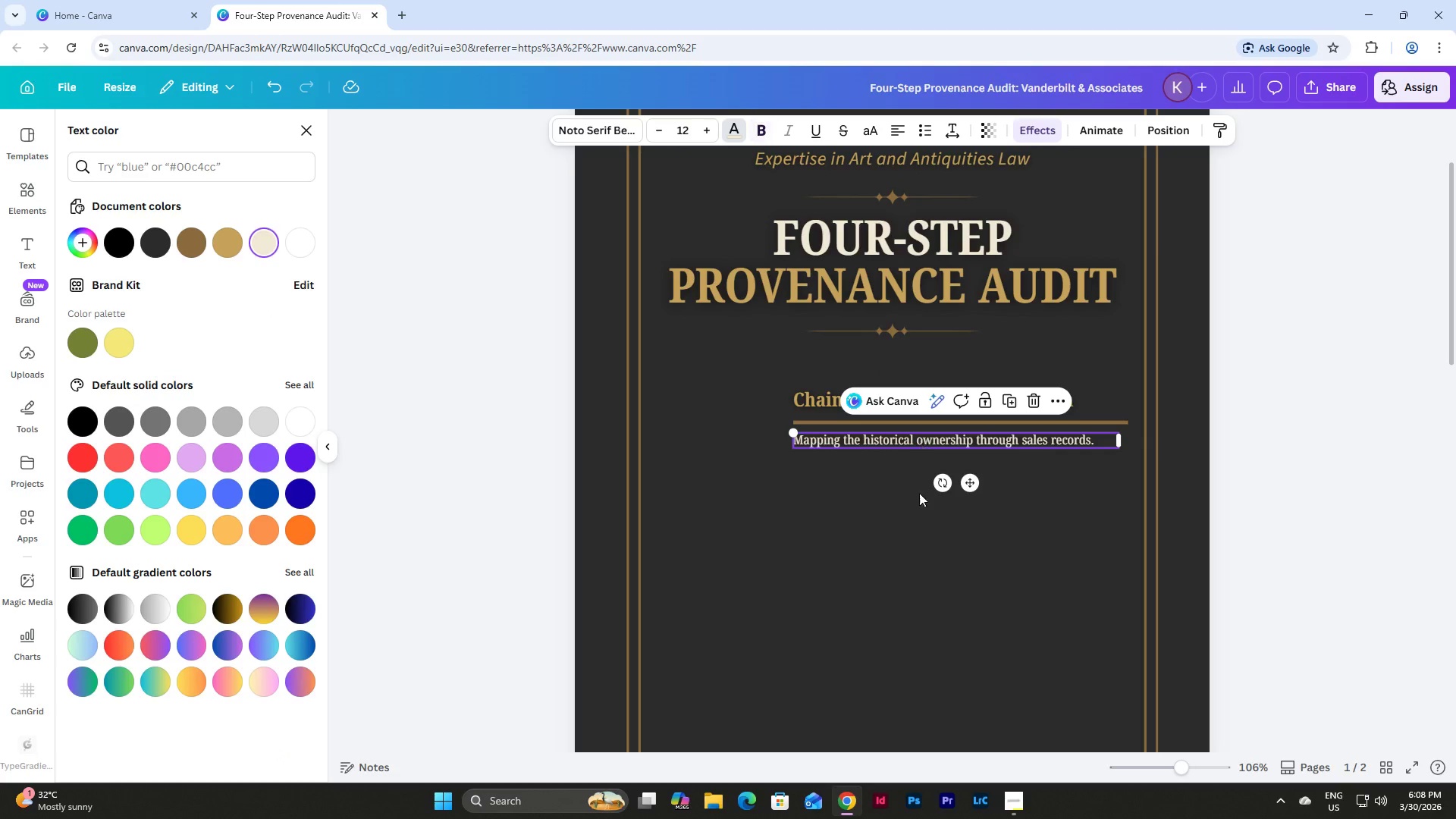 
double_click([940, 530])
 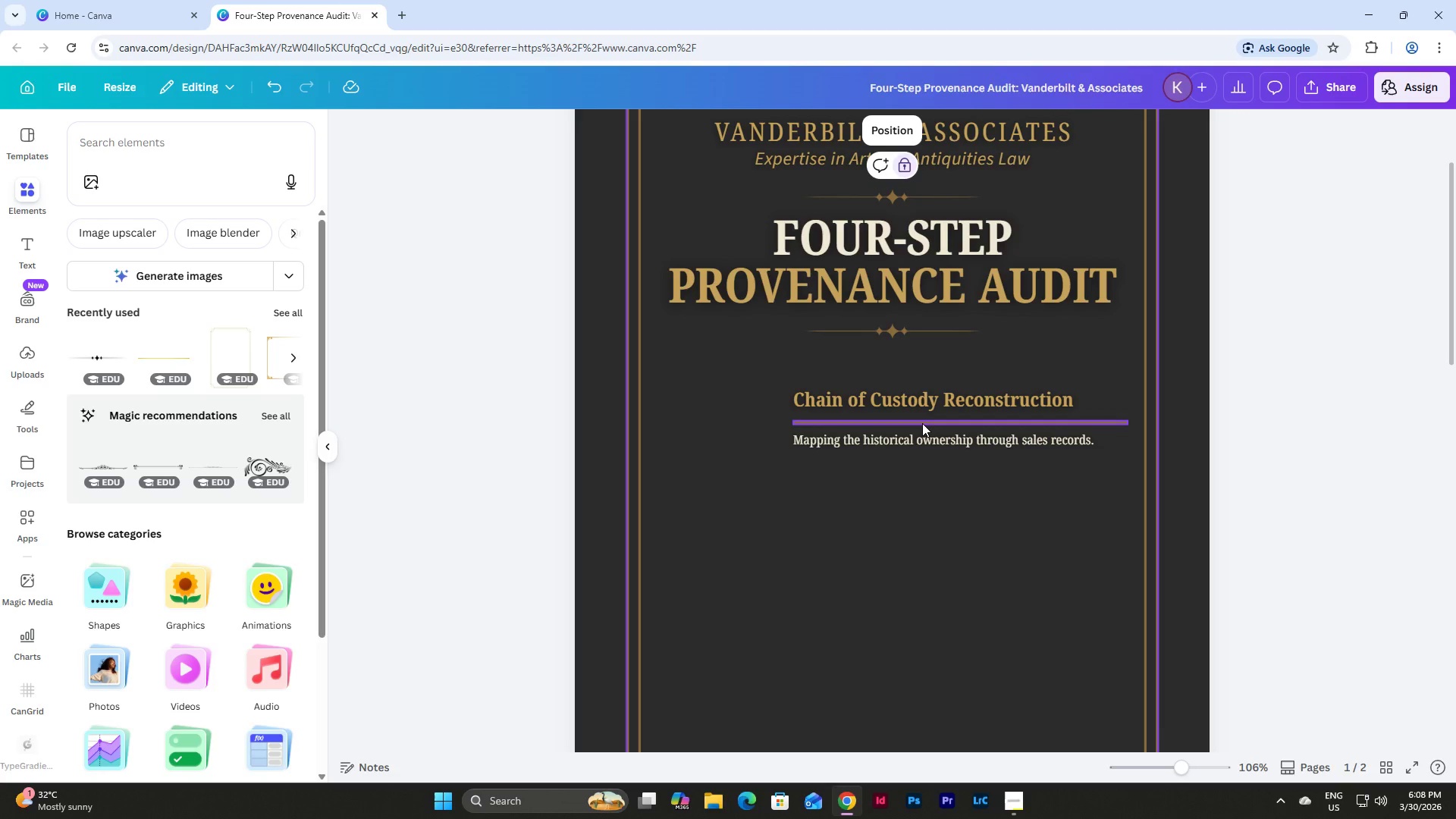 
left_click([922, 423])
 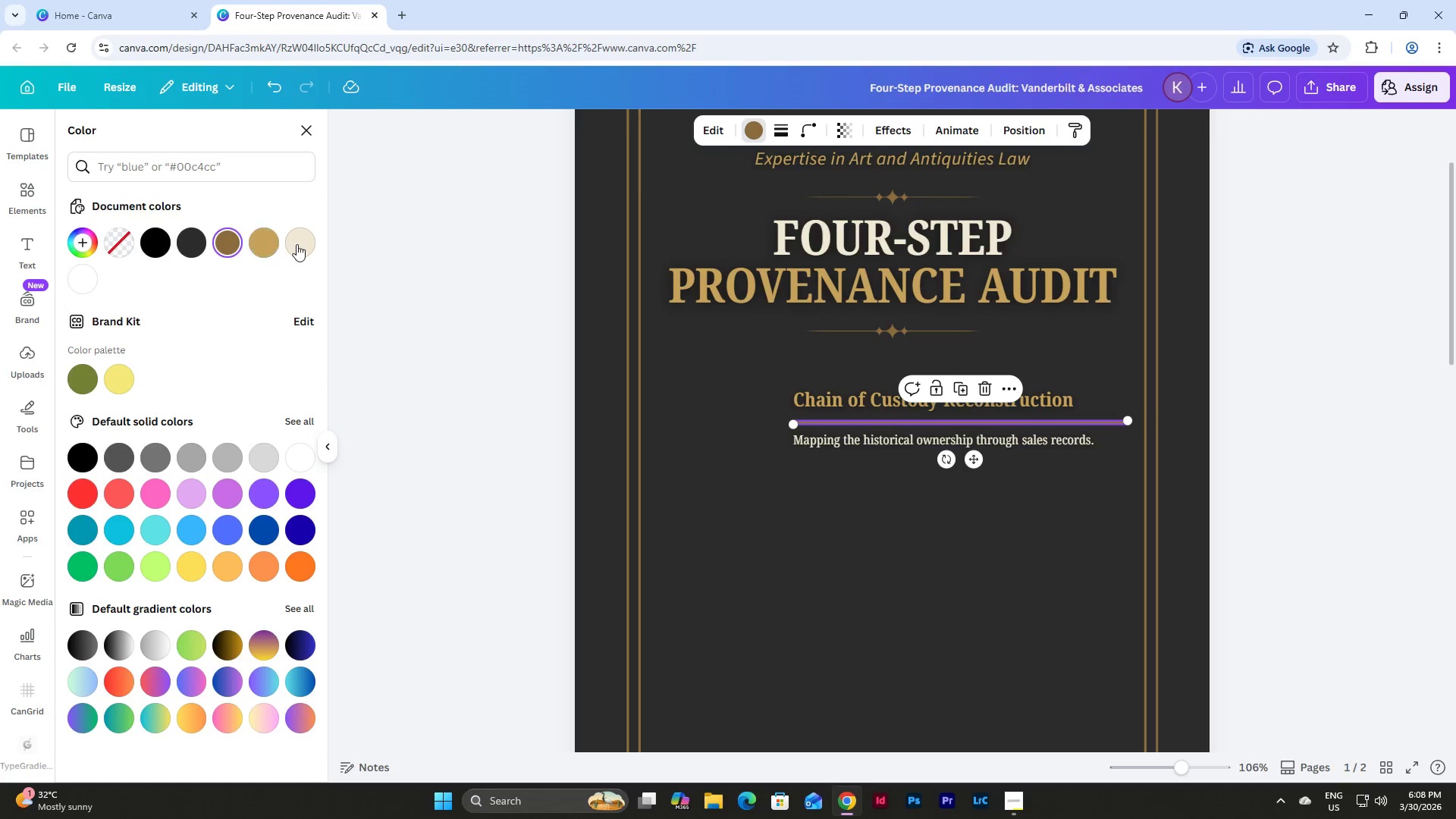 
wait(5.41)
 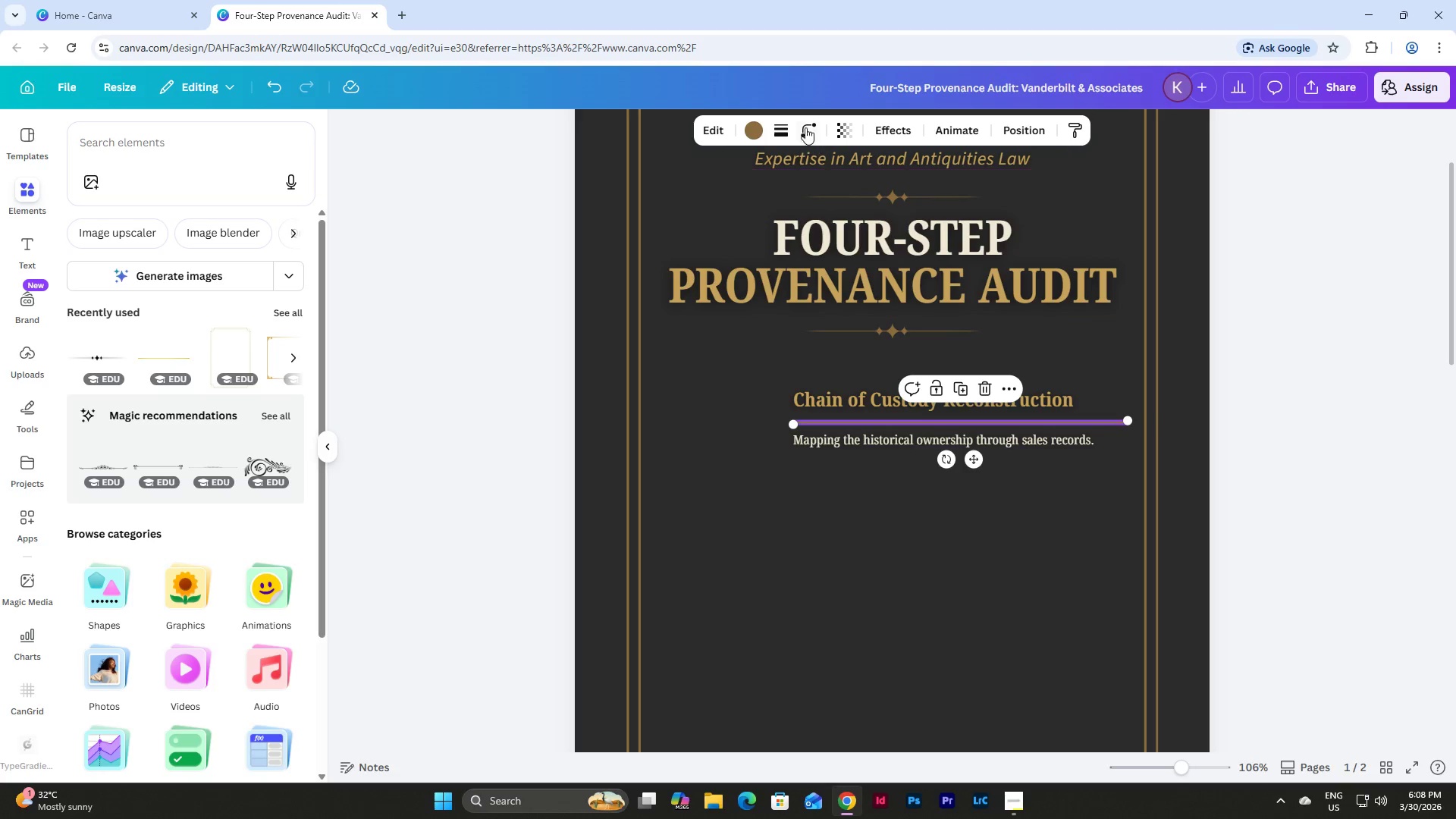 
left_click([192, 242])
 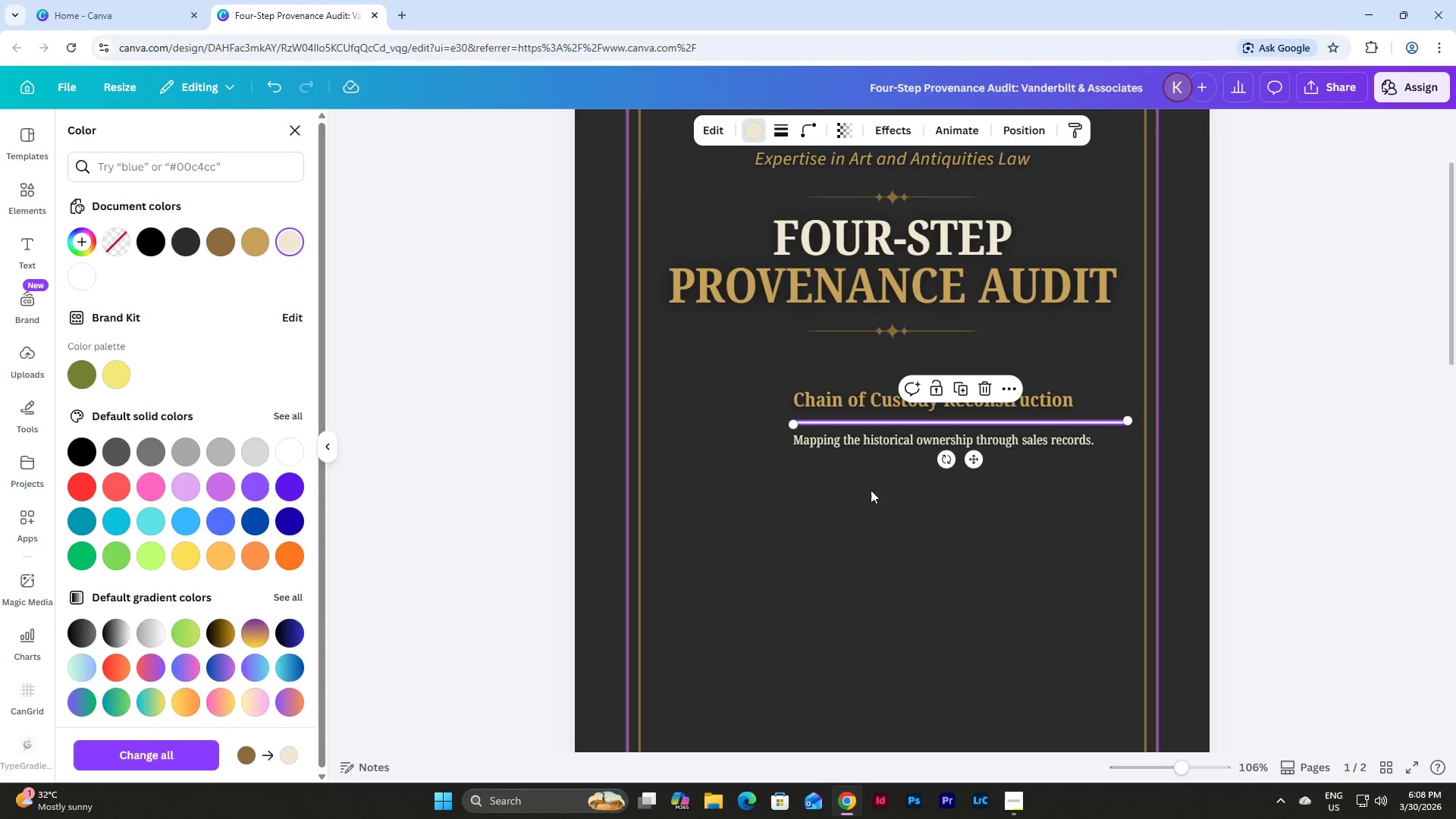 
double_click([882, 500])
 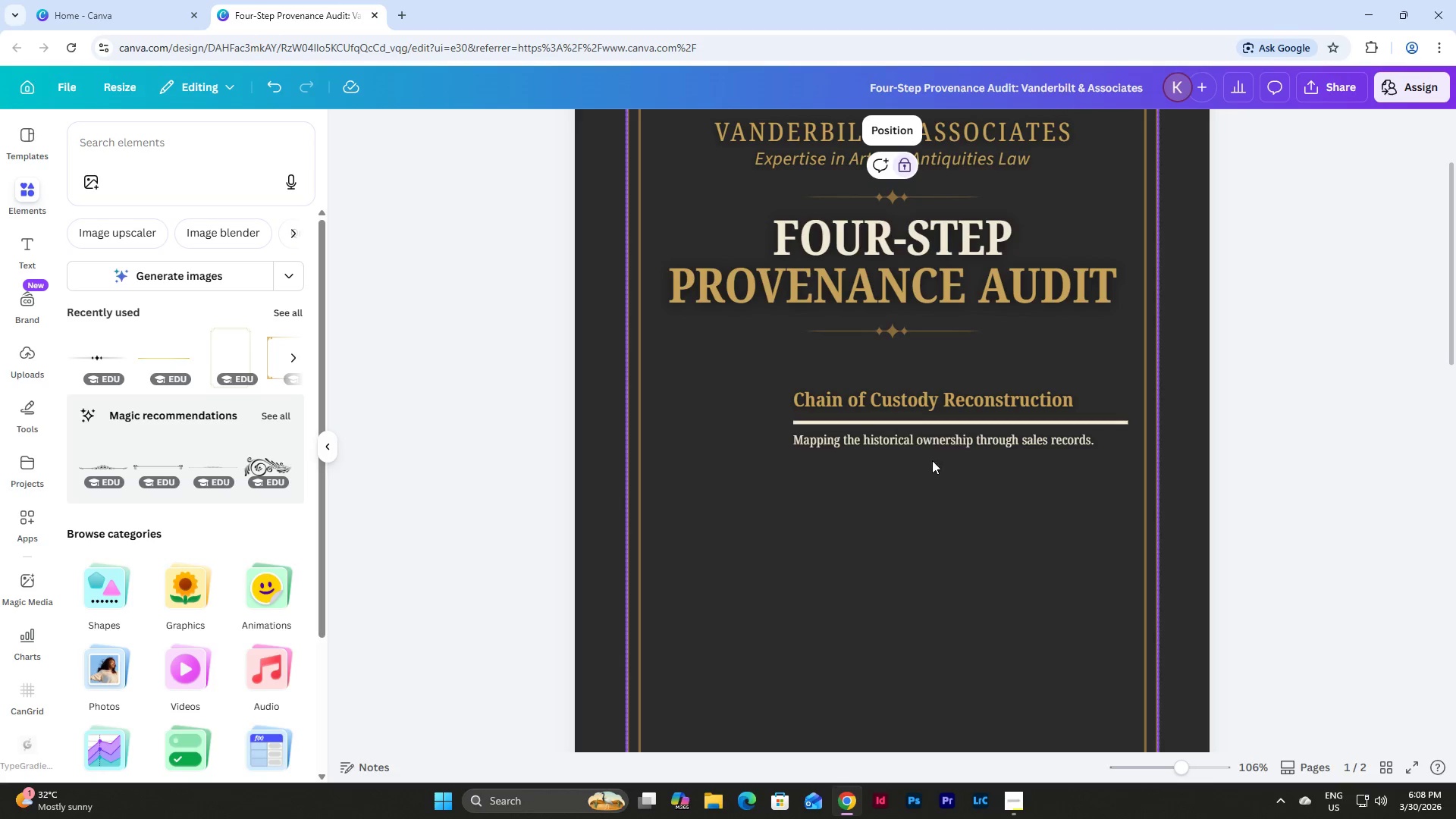 
left_click([920, 422])
 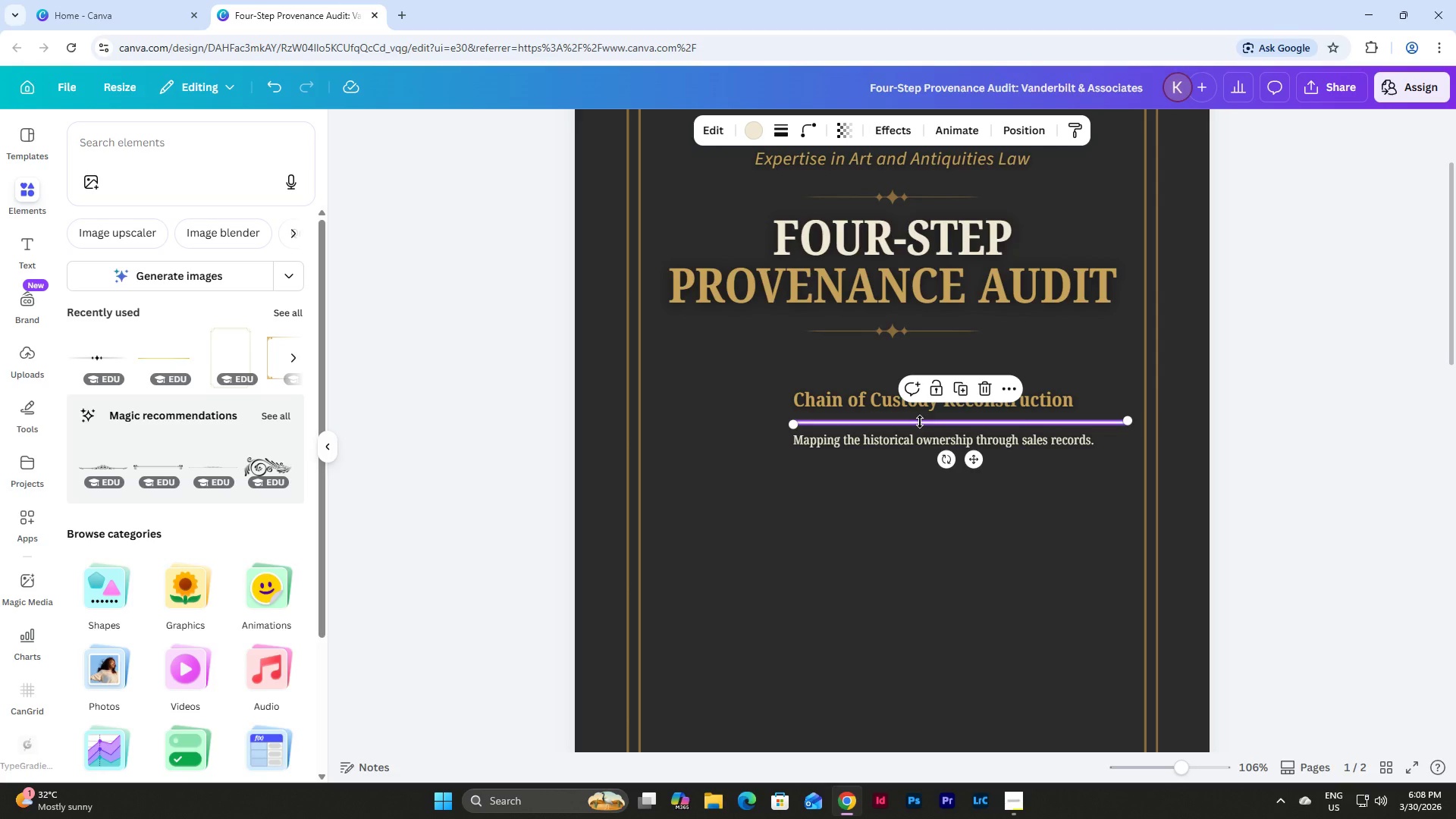 
key(Backspace)
 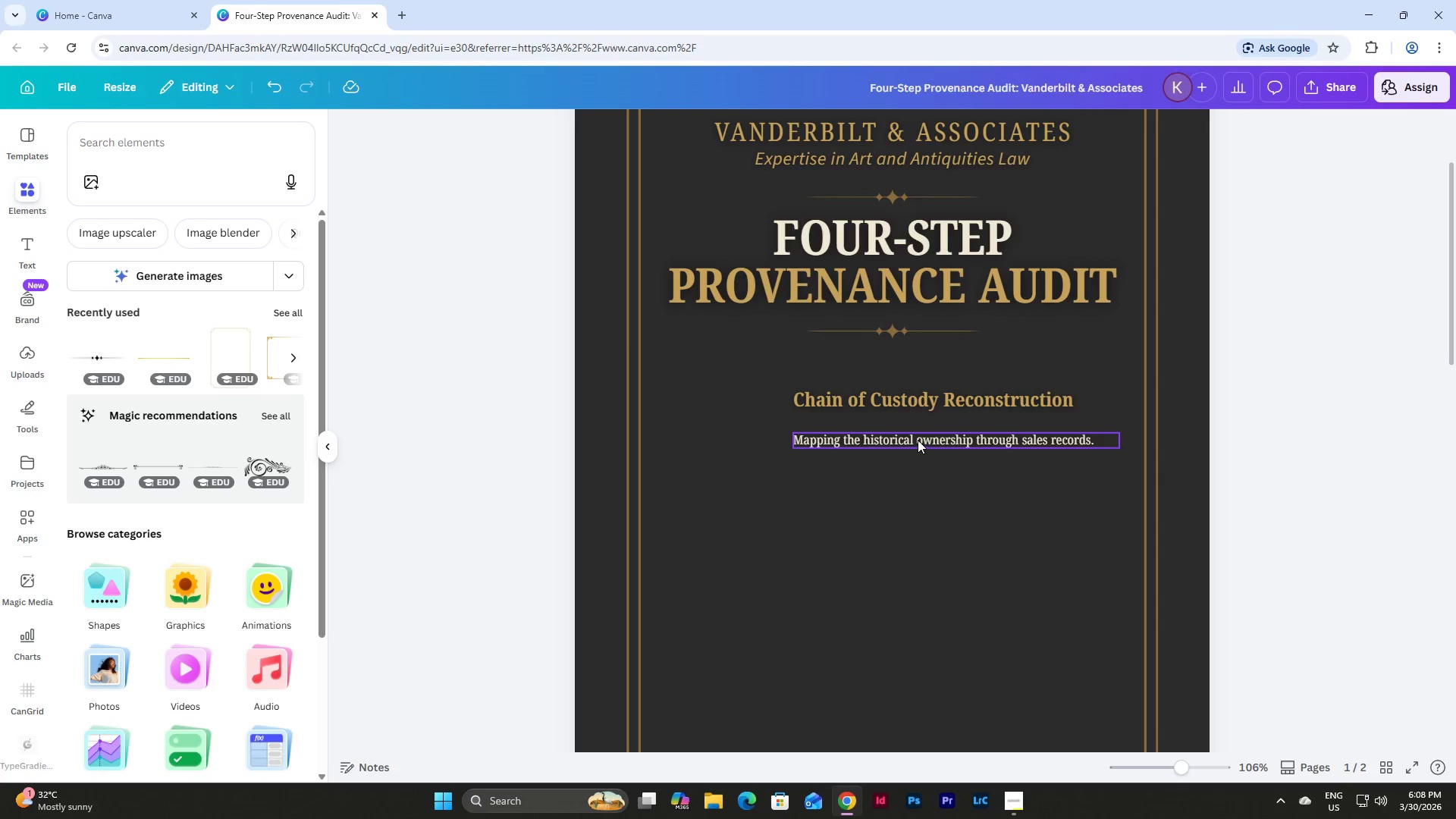 
left_click_drag(start_coordinate=[924, 438], to_coordinate=[924, 426])
 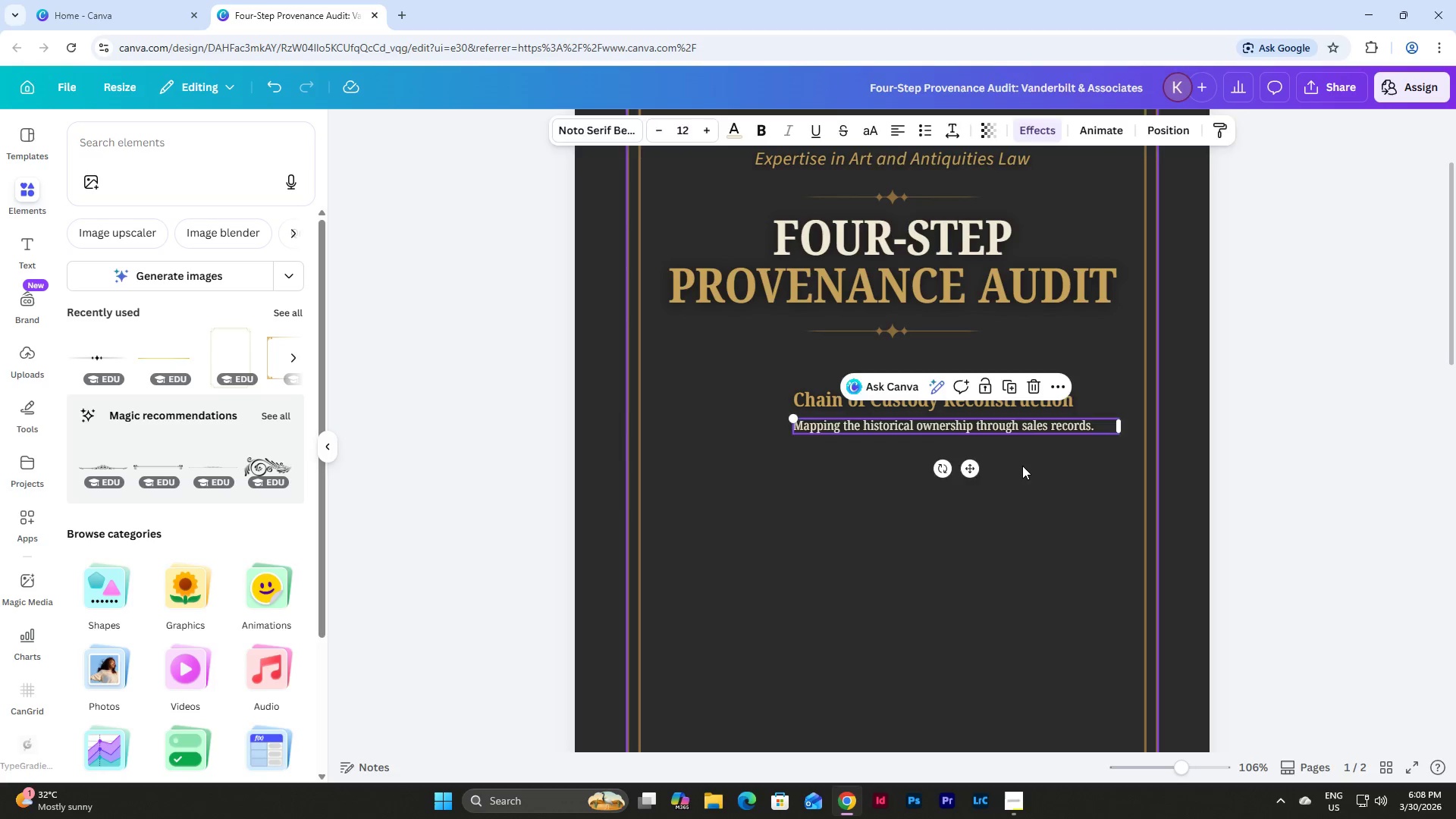 
left_click([1022, 466])
 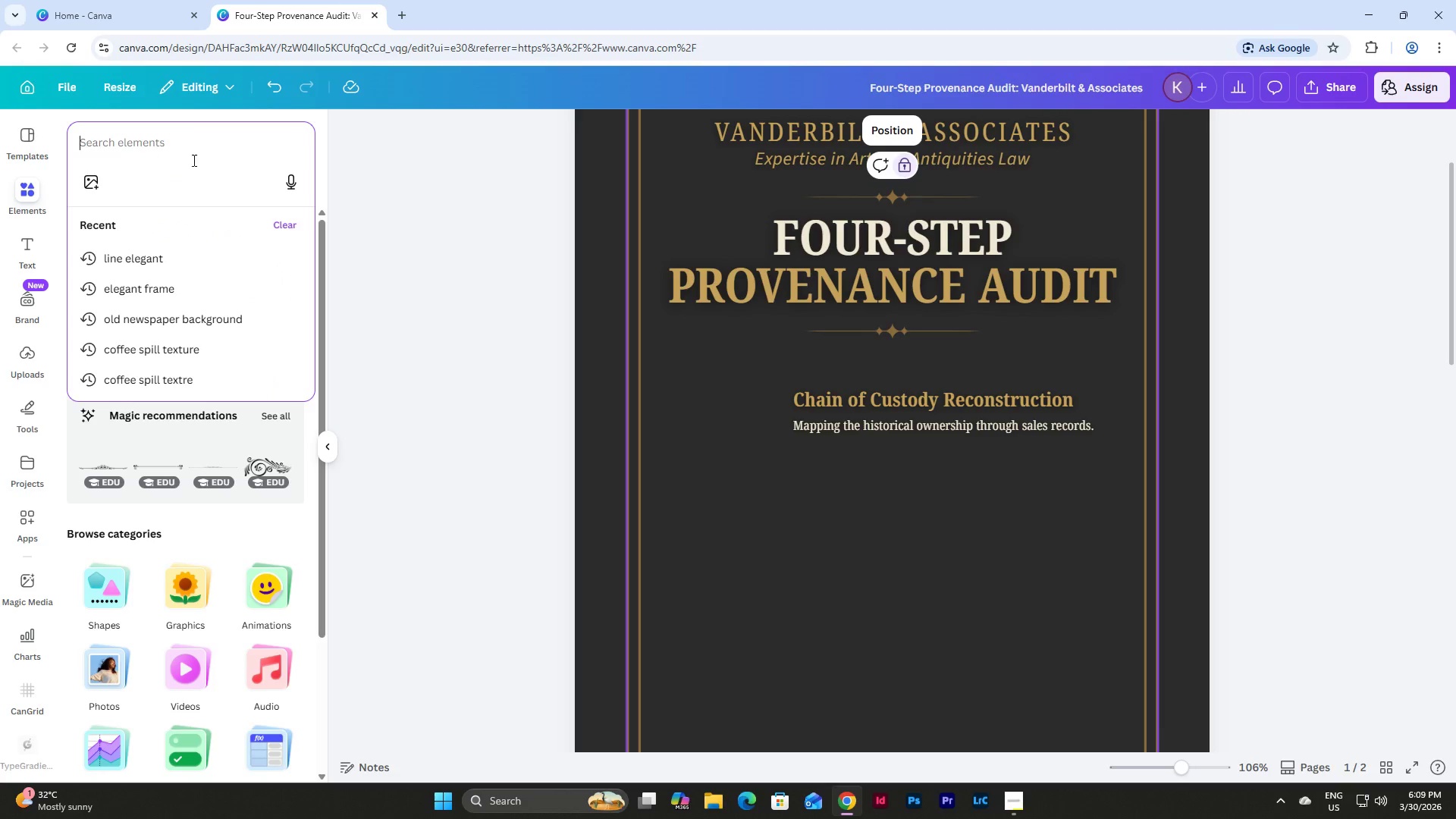 
double_click([841, 395])
 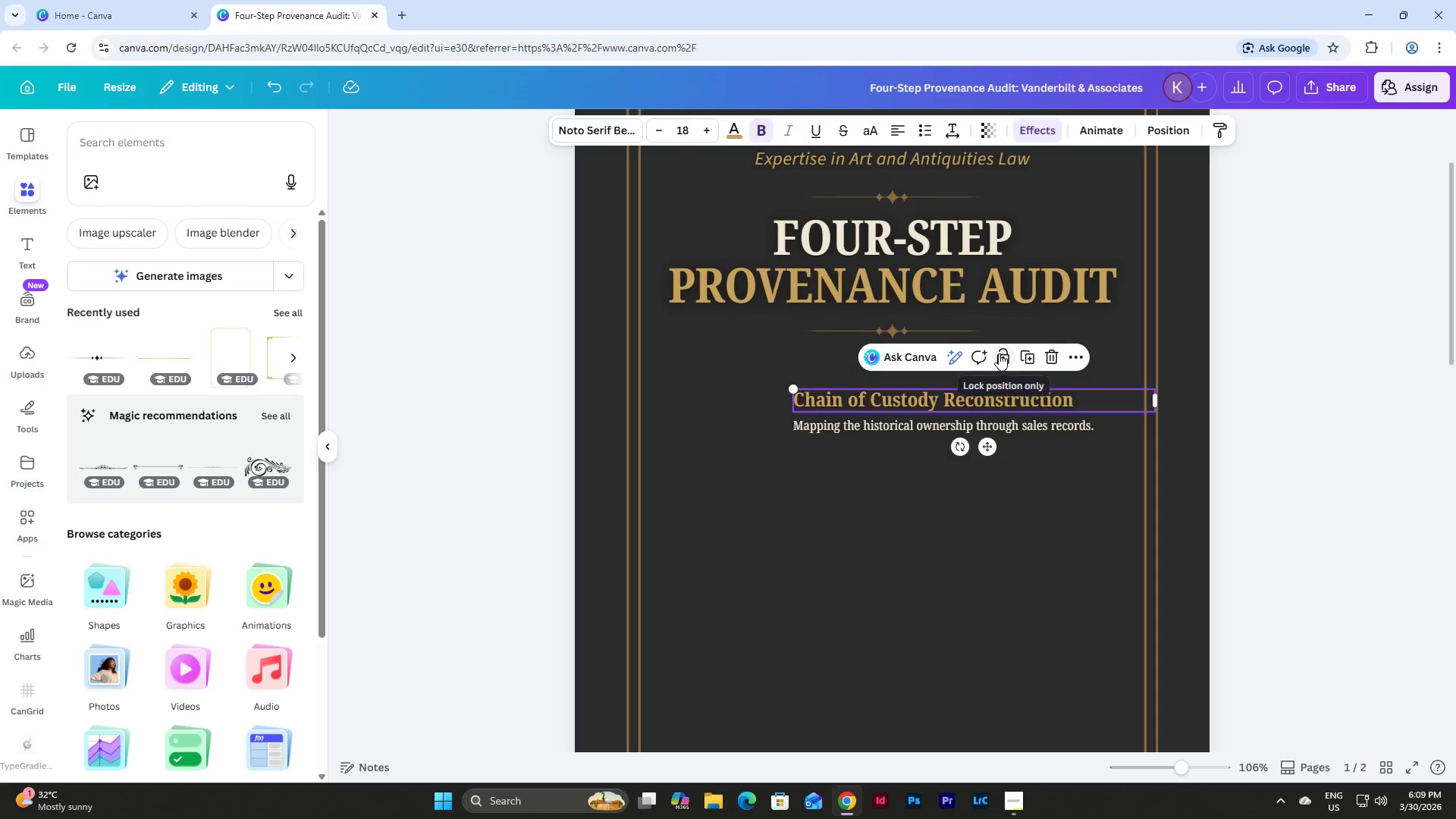 
left_click([1032, 353])
 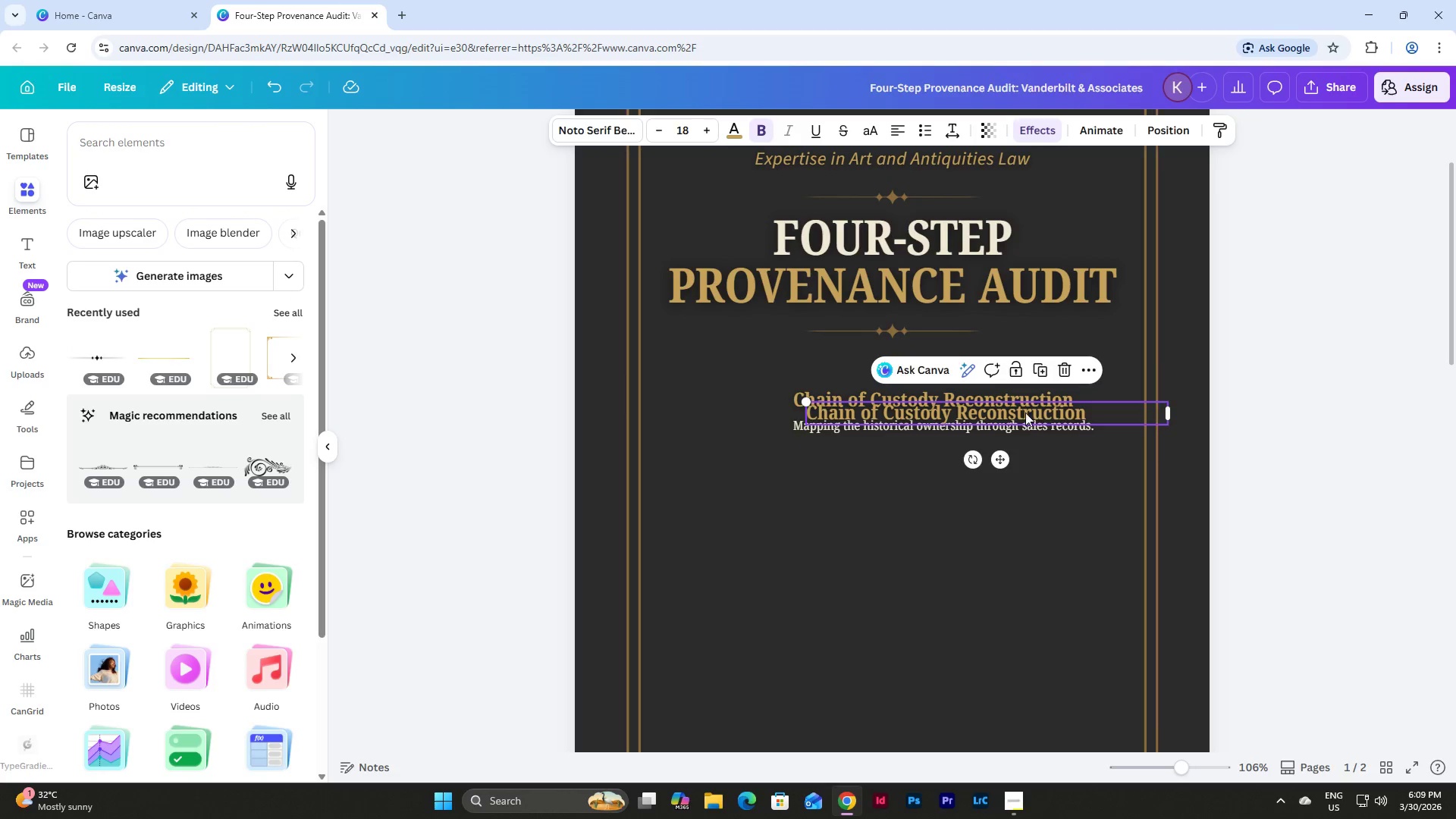 
left_click_drag(start_coordinate=[1025, 413], to_coordinate=[999, 526])
 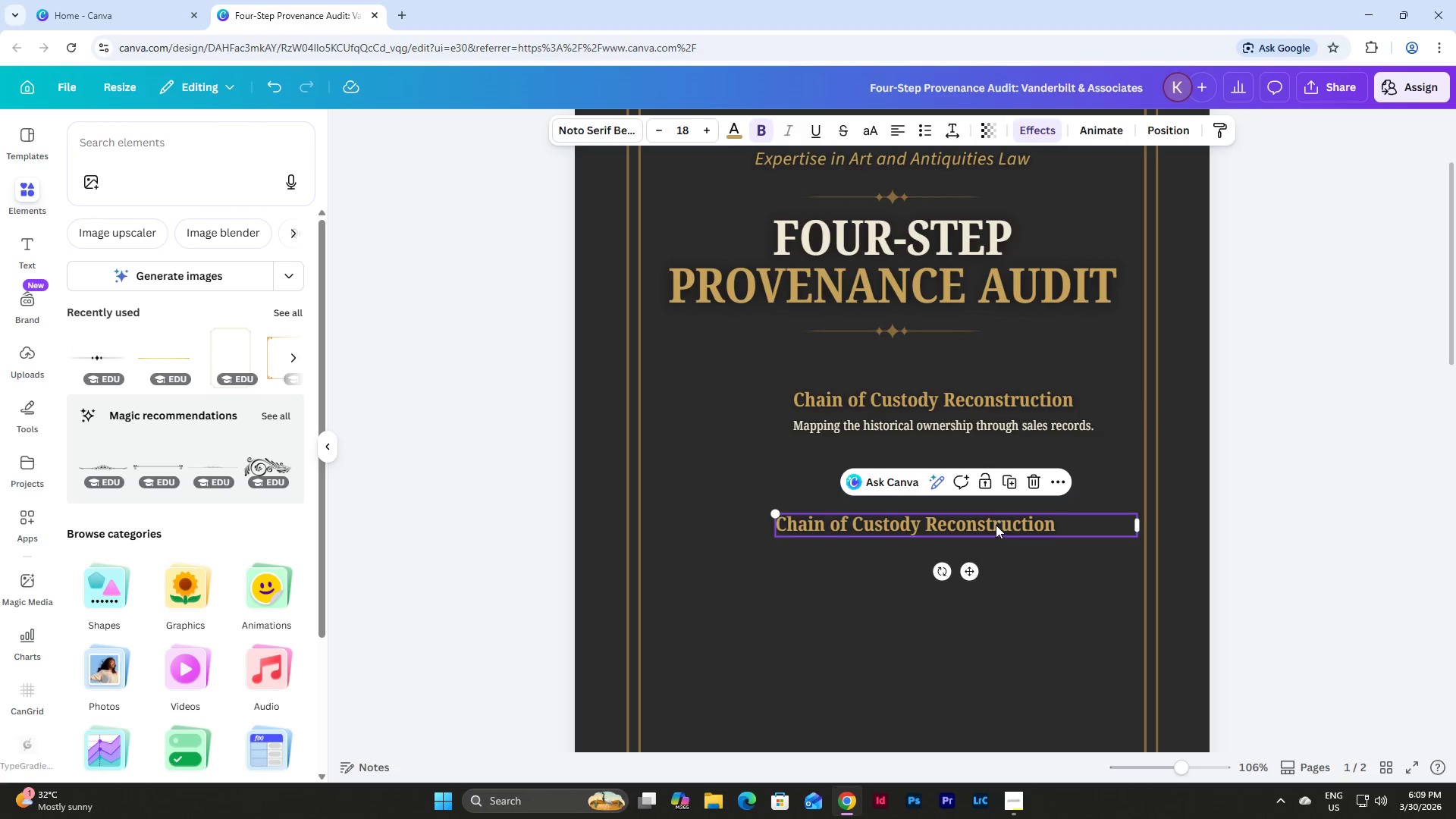 
left_click([996, 525])
 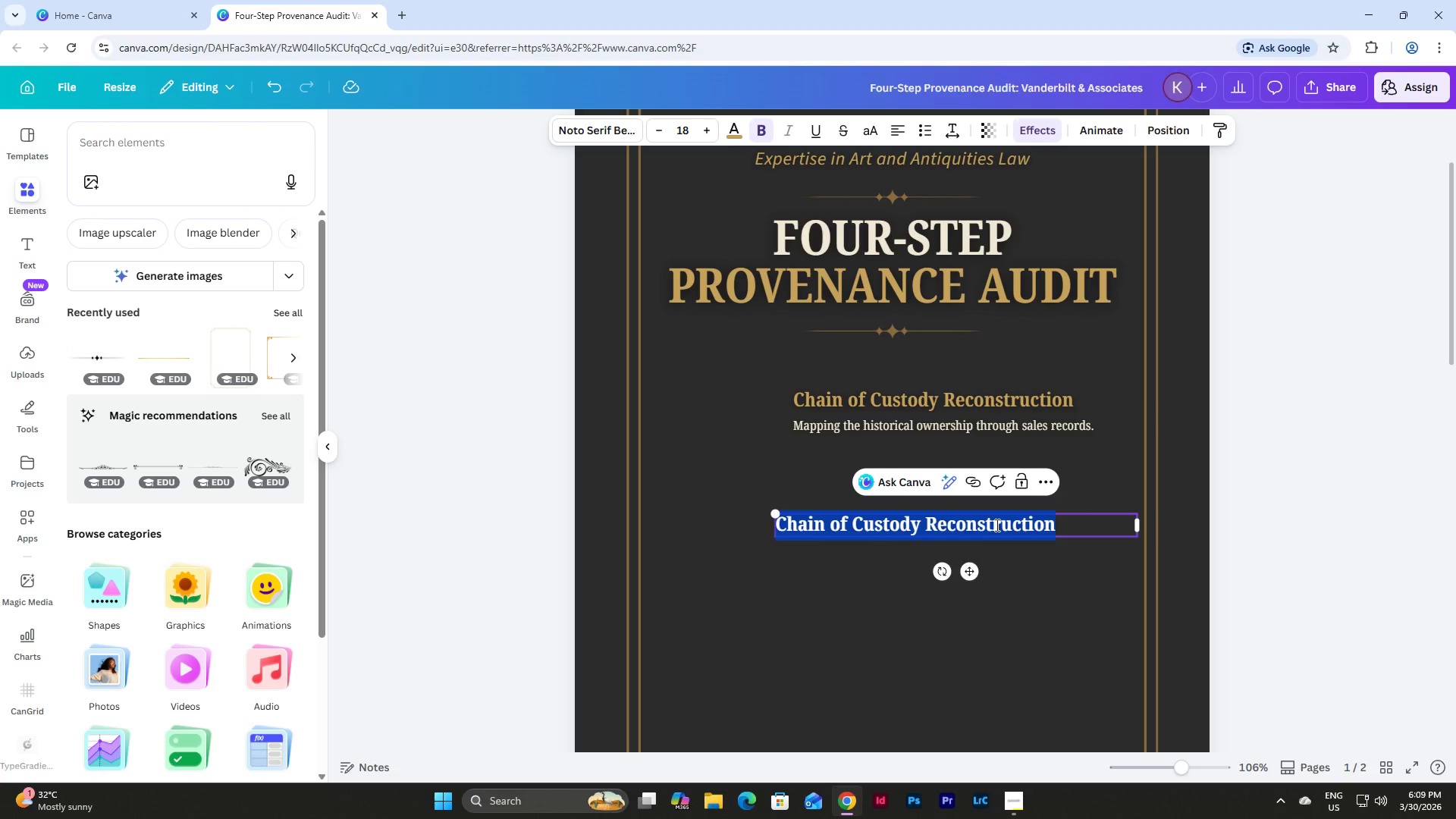 
key(Numpad1)
 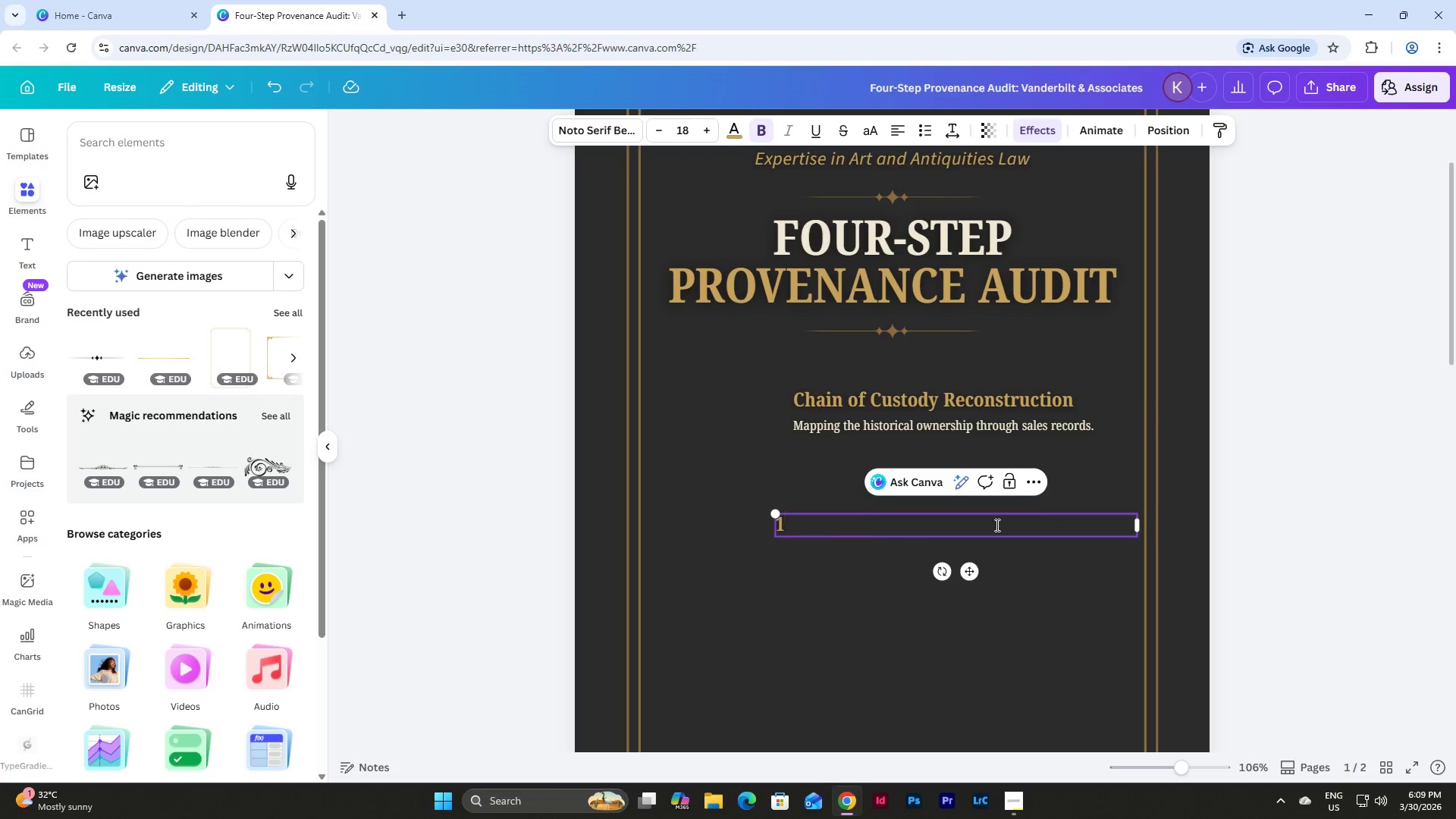 
key(NumpadDecimal)
 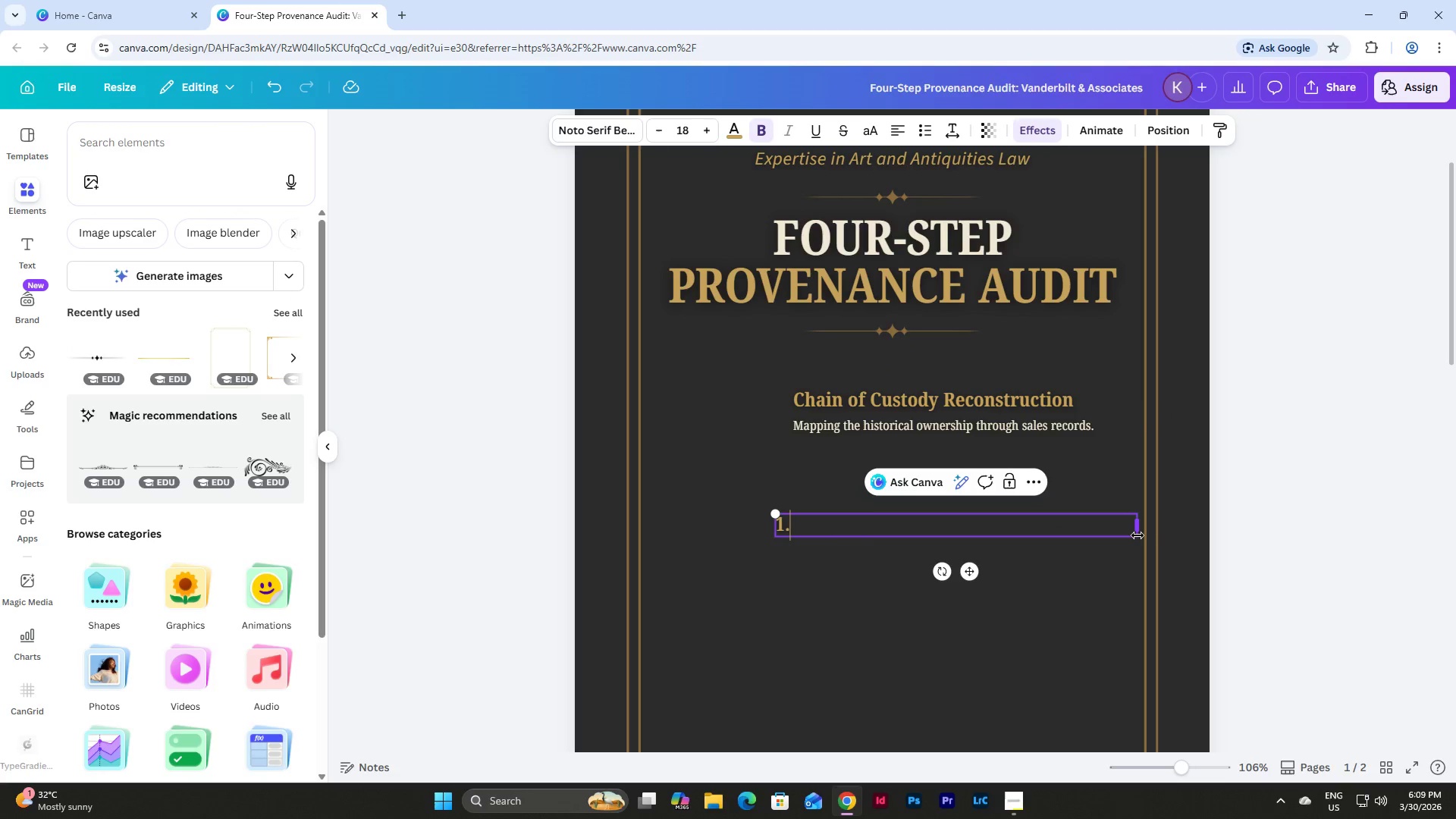 
left_click_drag(start_coordinate=[1138, 535], to_coordinate=[796, 538])
 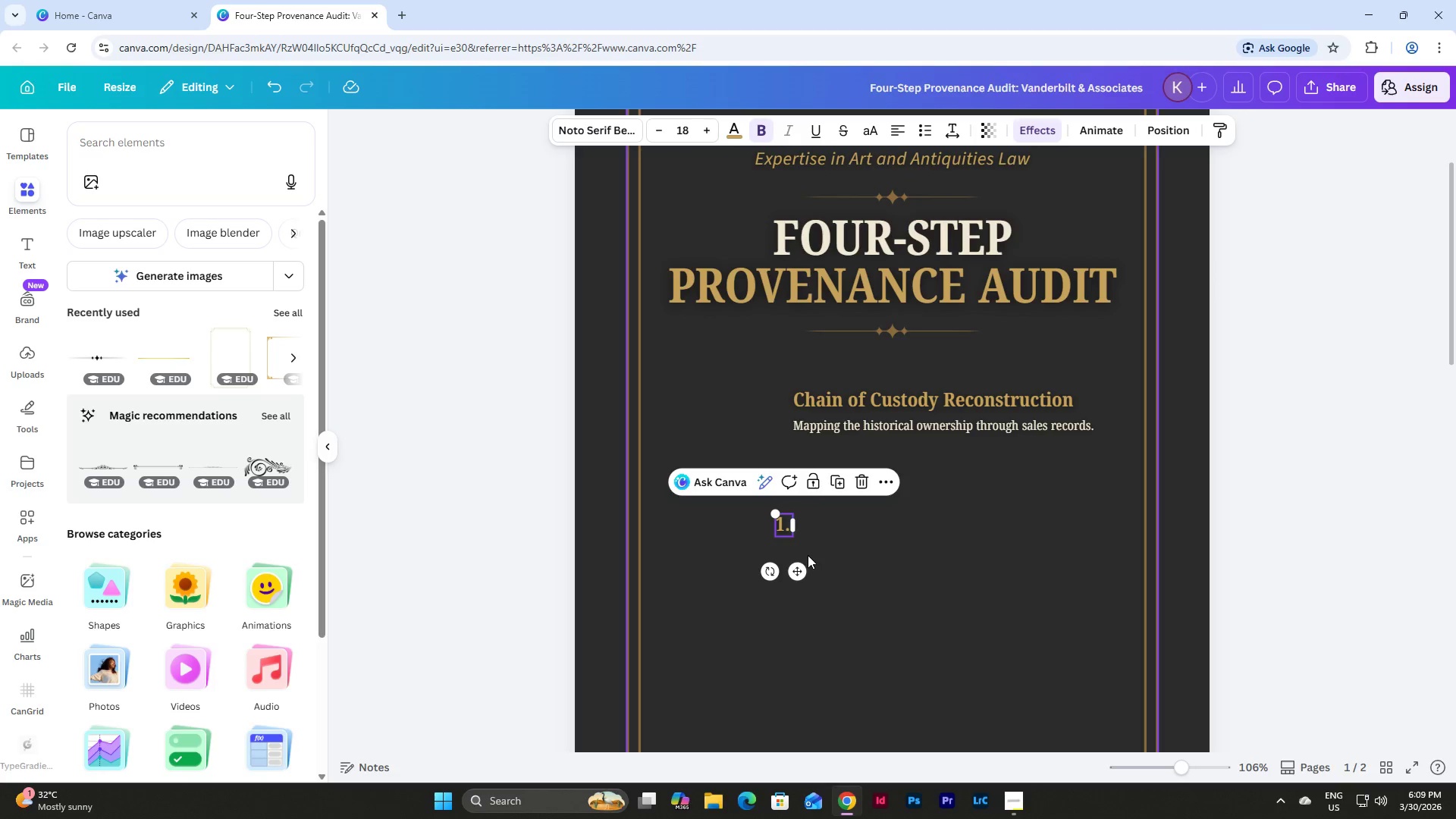 
left_click_drag(start_coordinate=[792, 535], to_coordinate=[800, 538])
 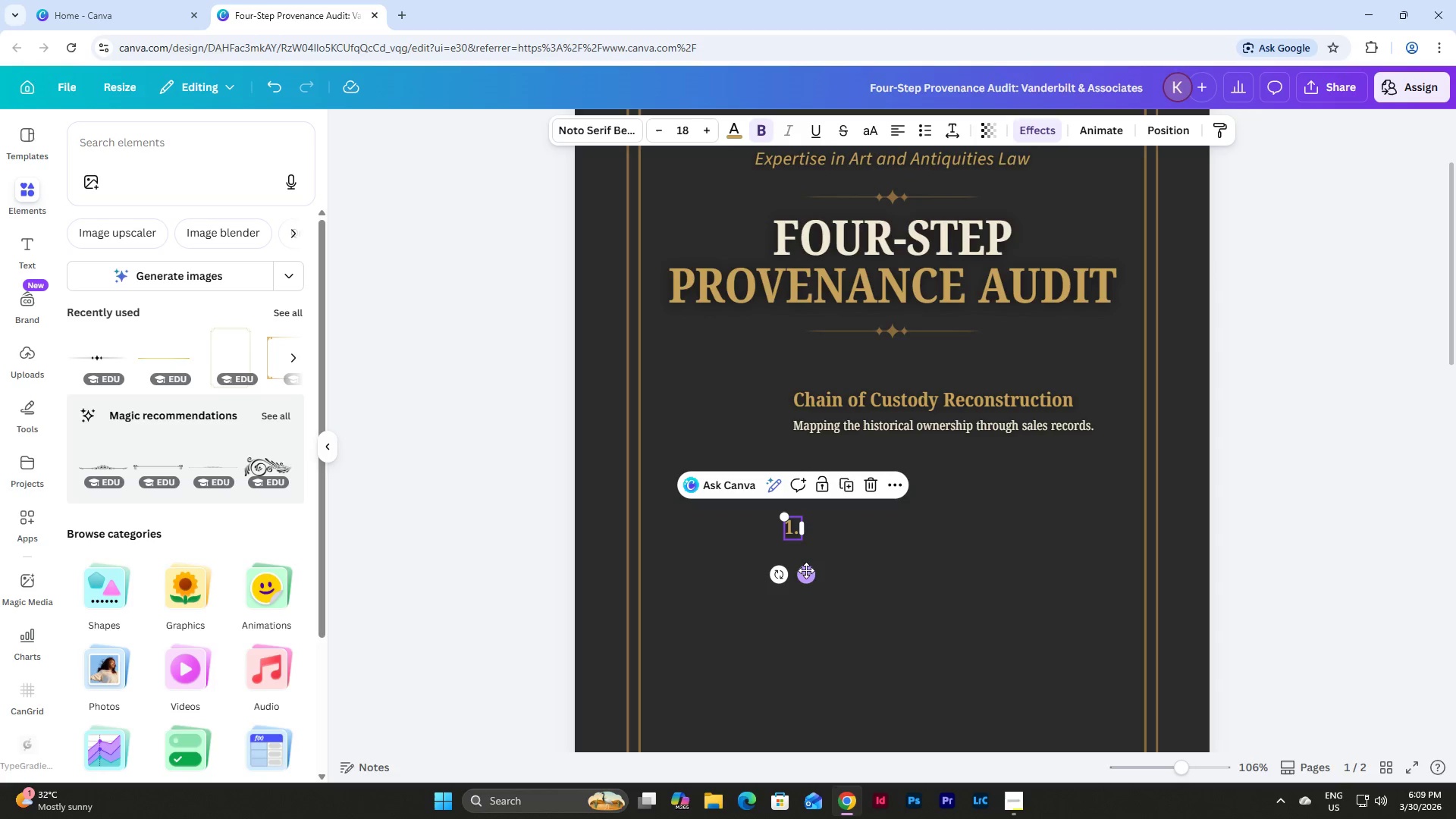 
left_click_drag(start_coordinate=[806, 570], to_coordinate=[783, 463])
 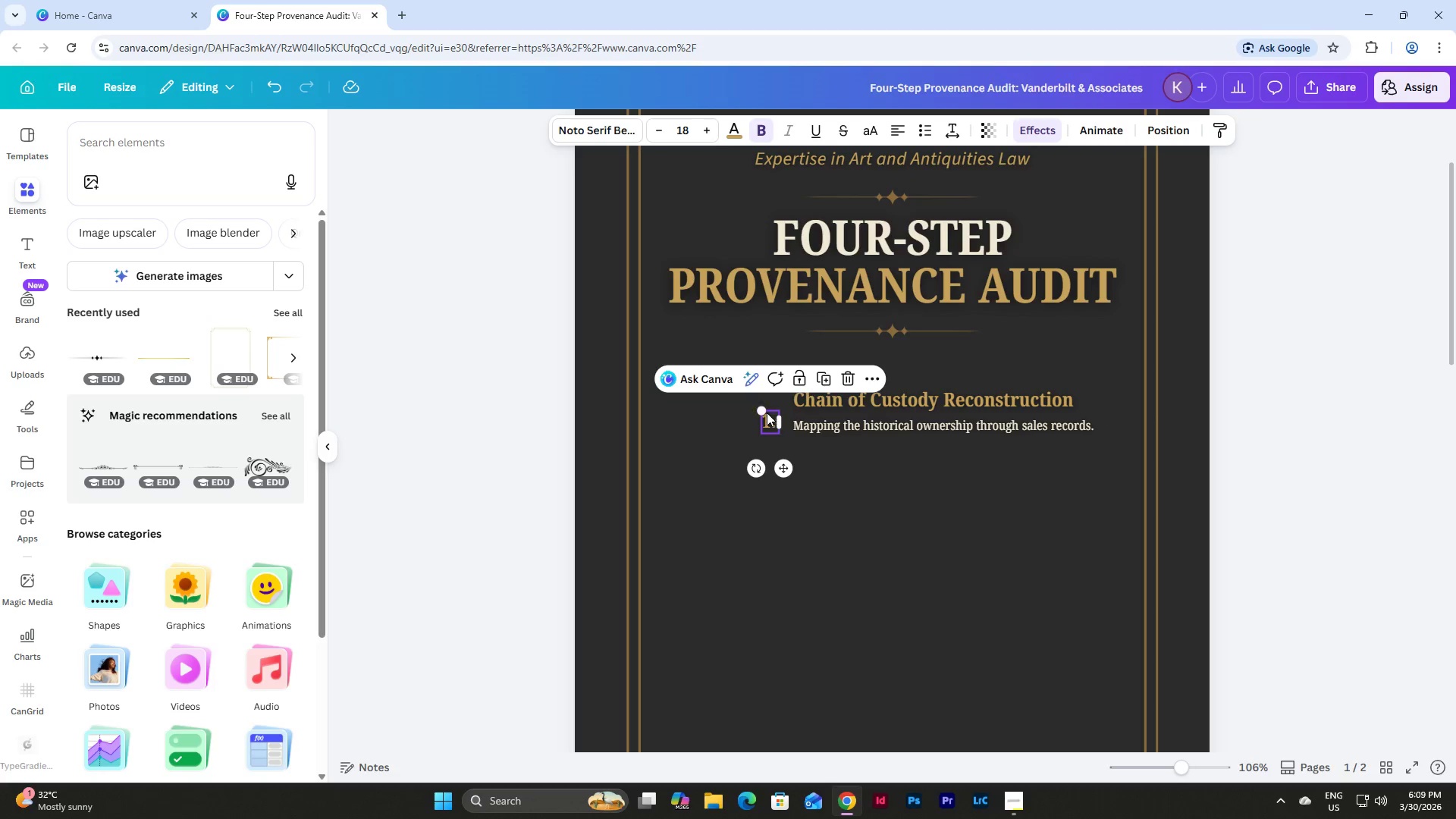 
left_click_drag(start_coordinate=[760, 409], to_coordinate=[748, 387])
 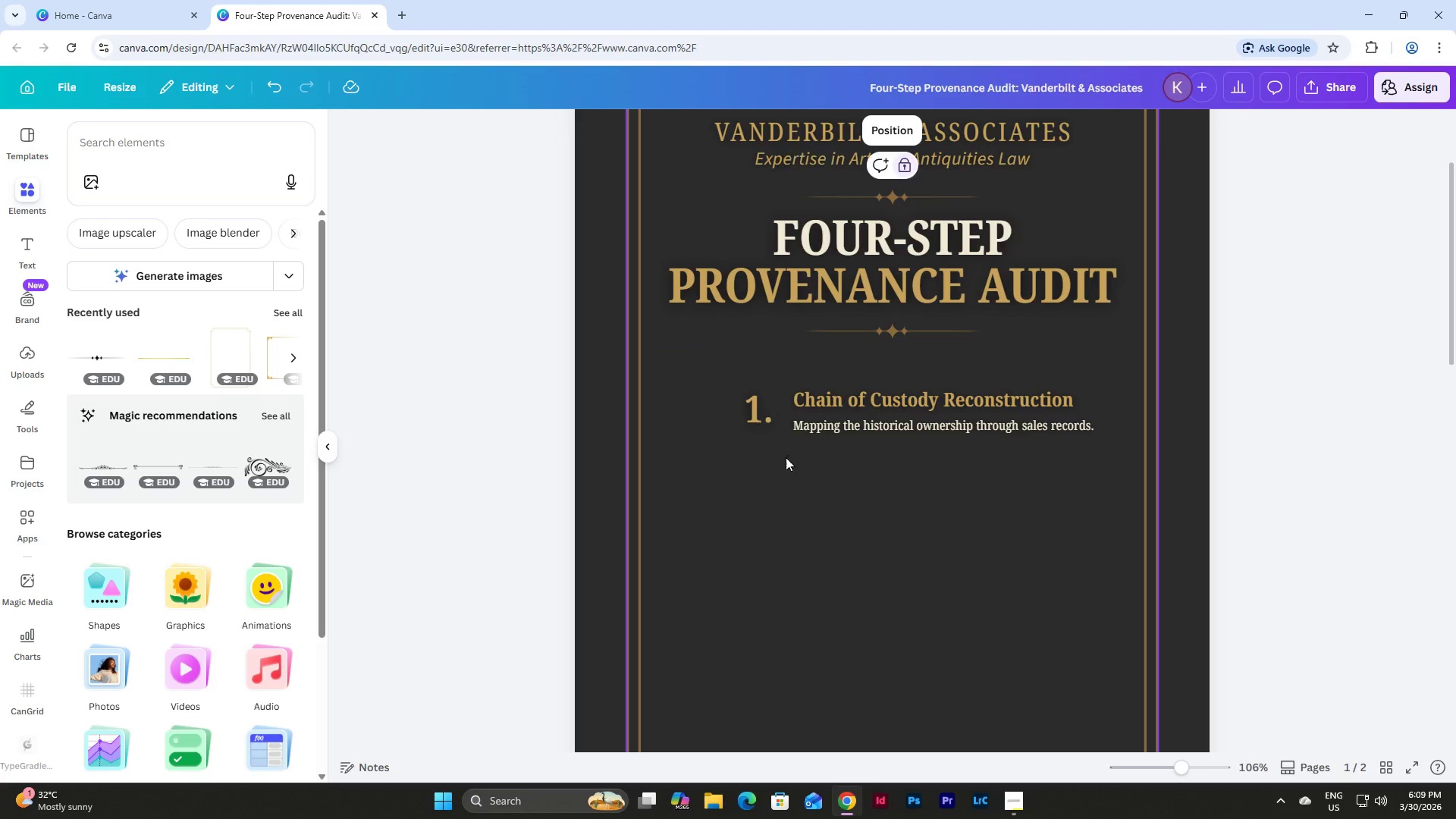 
left_click([764, 420])
 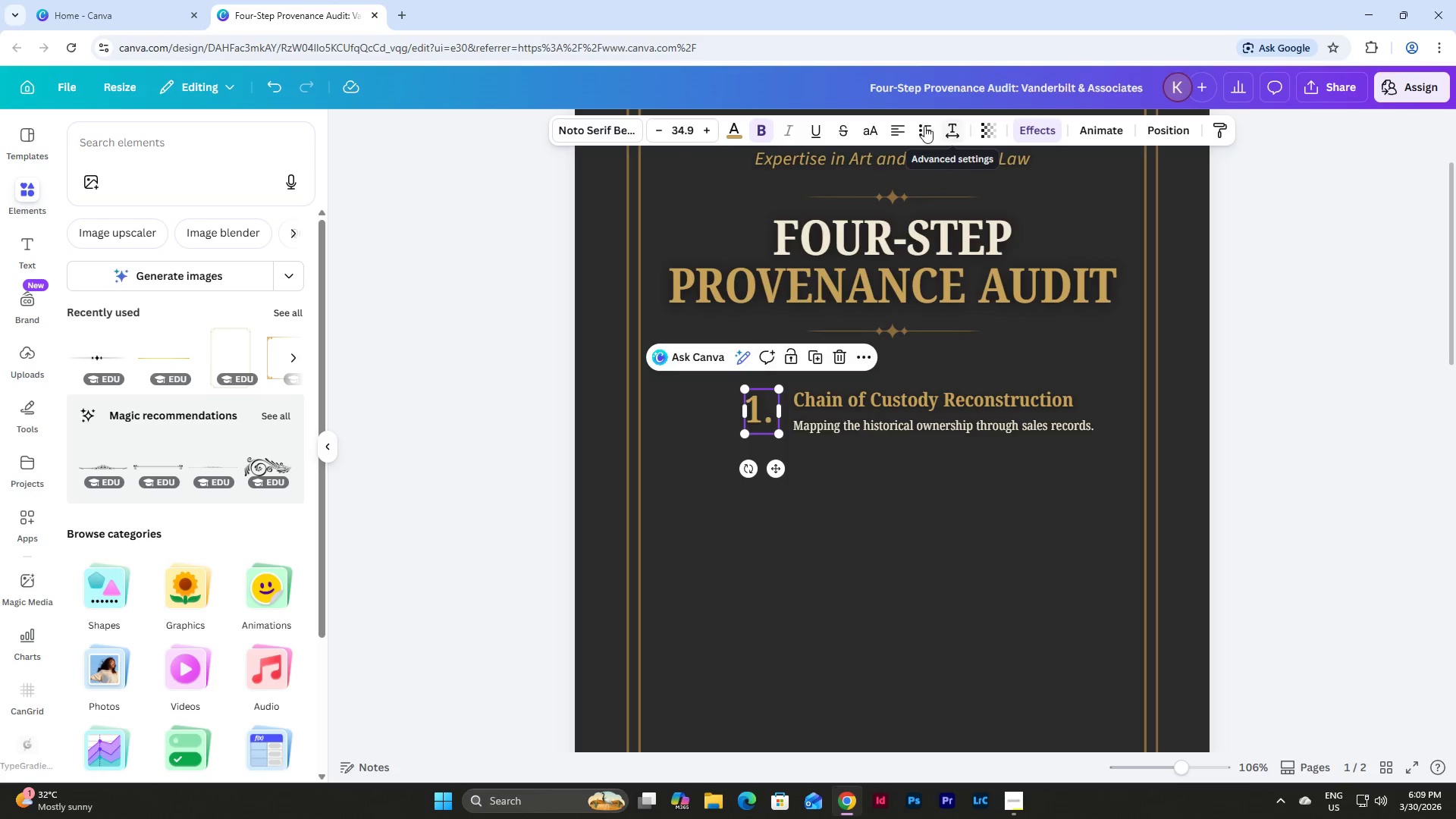 
left_click([888, 135])
 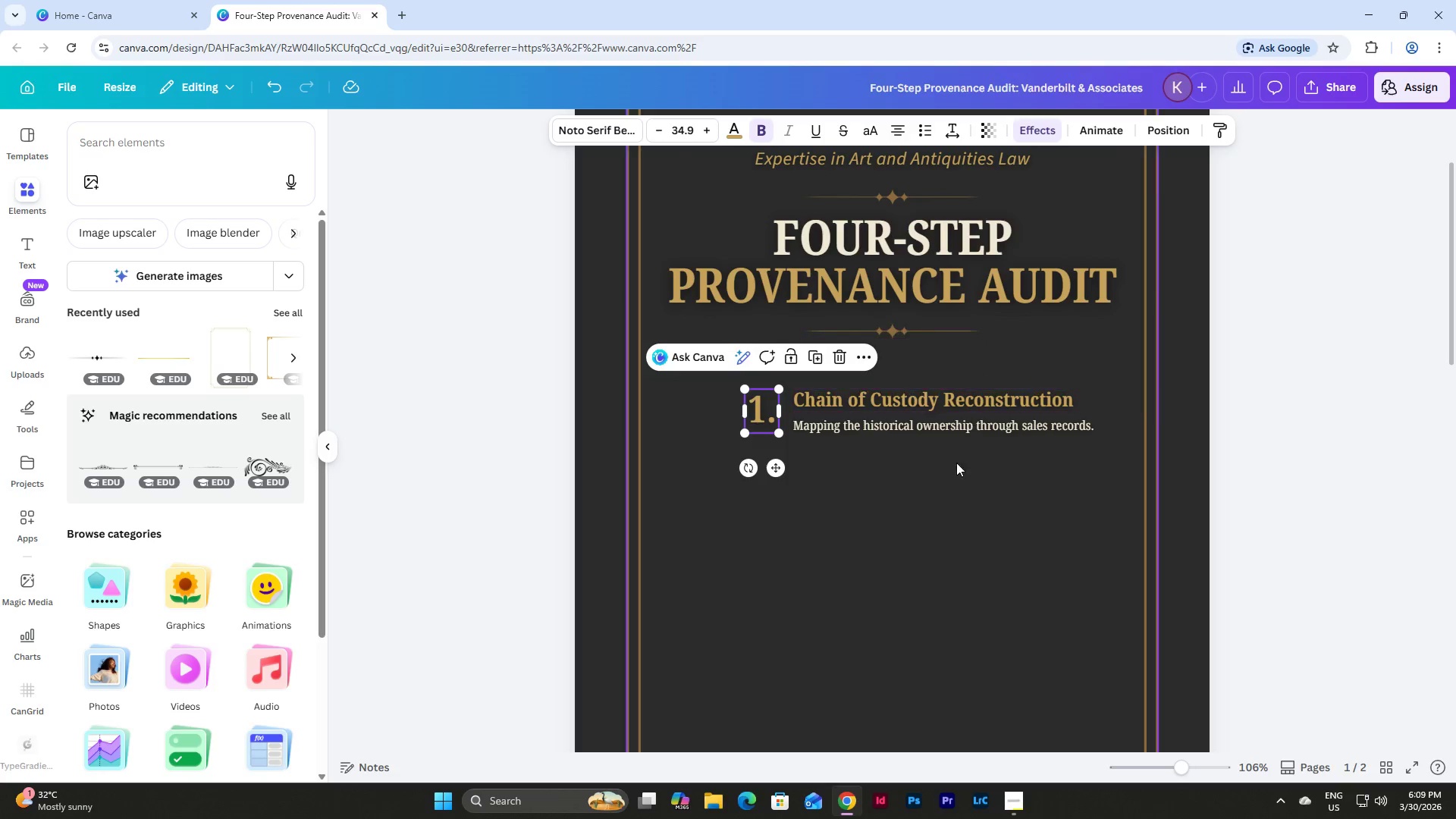 
left_click([949, 479])
 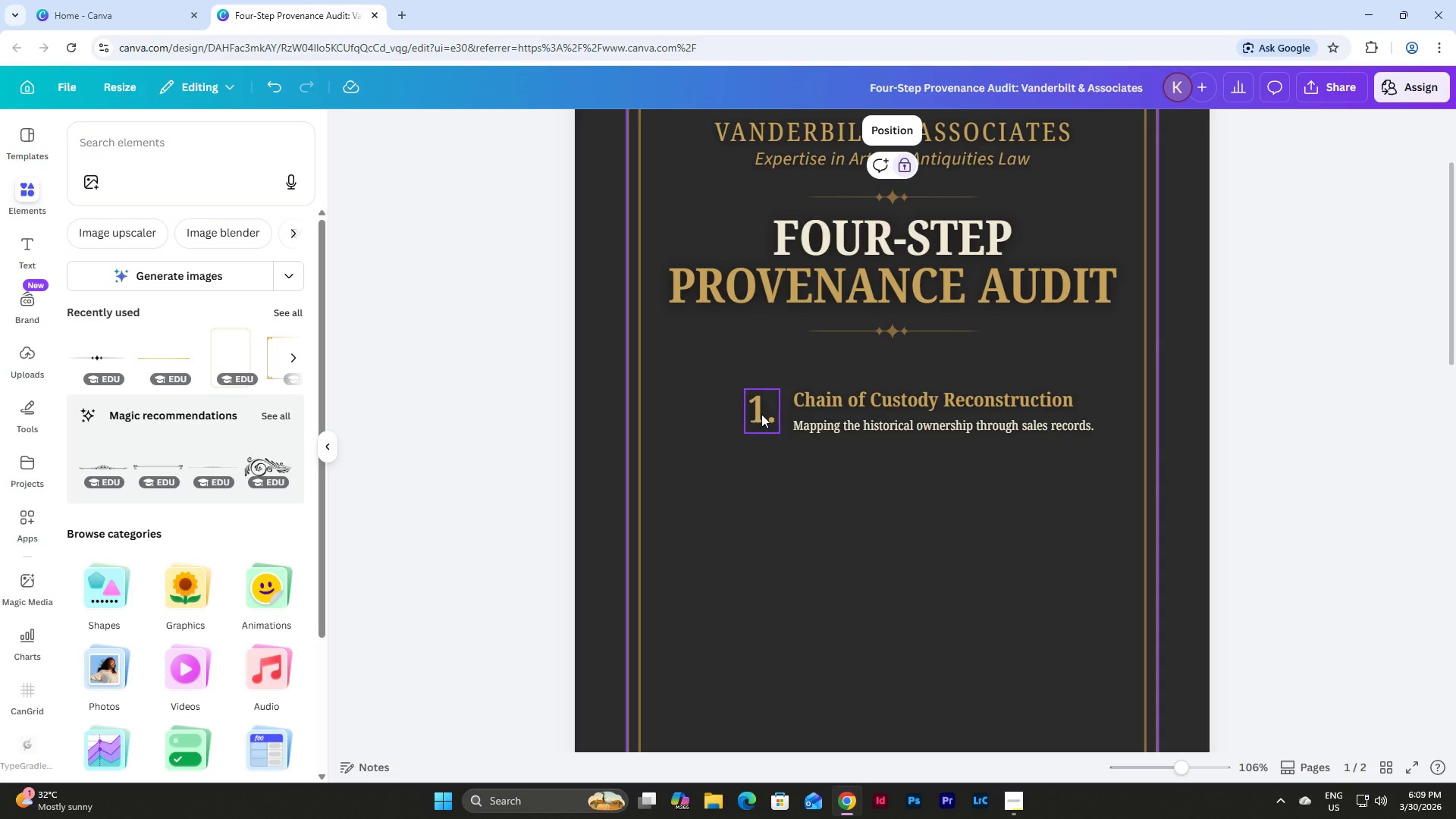 
left_click([761, 414])
 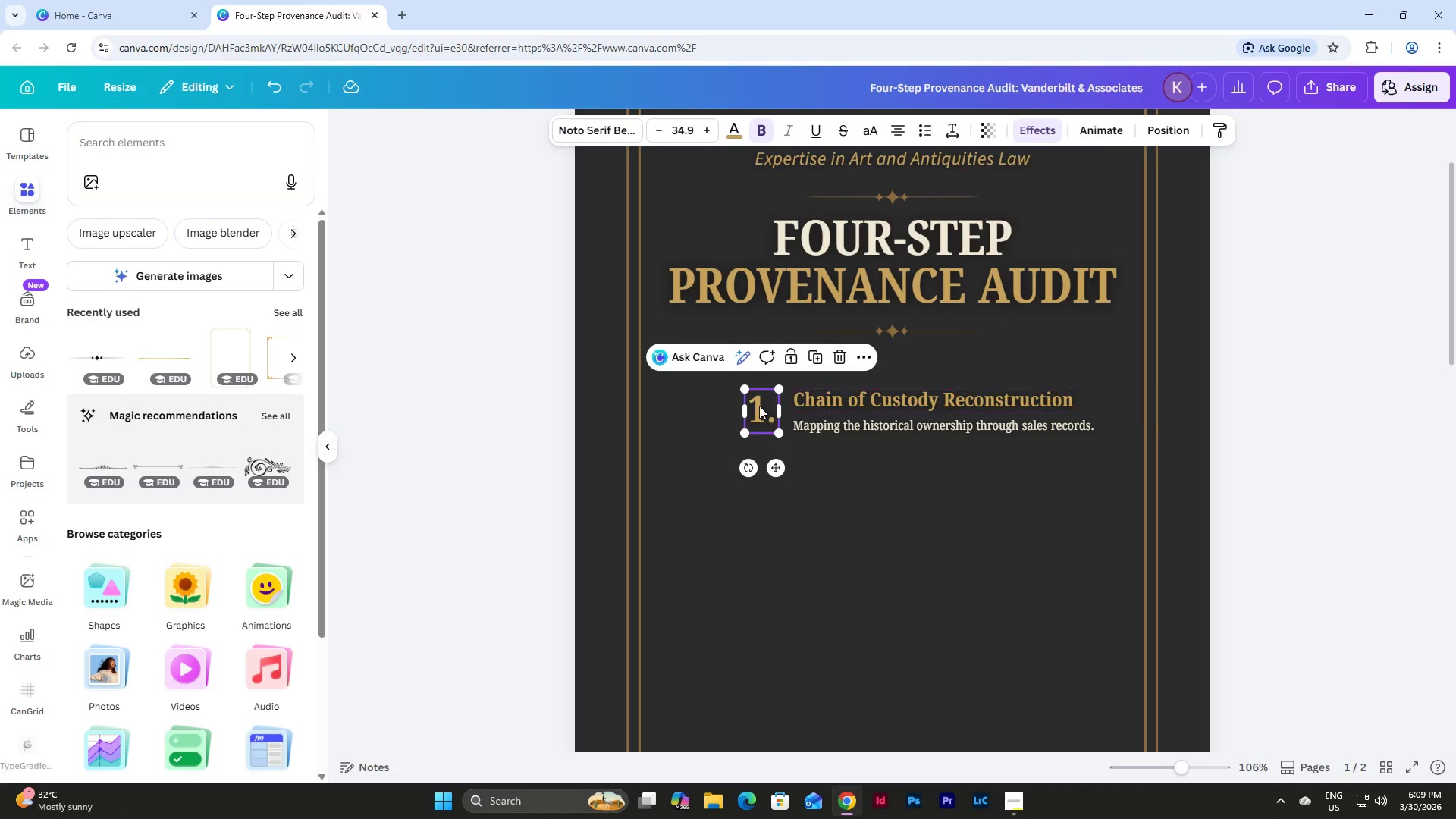 
left_click_drag(start_coordinate=[760, 397], to_coordinate=[767, 397])
 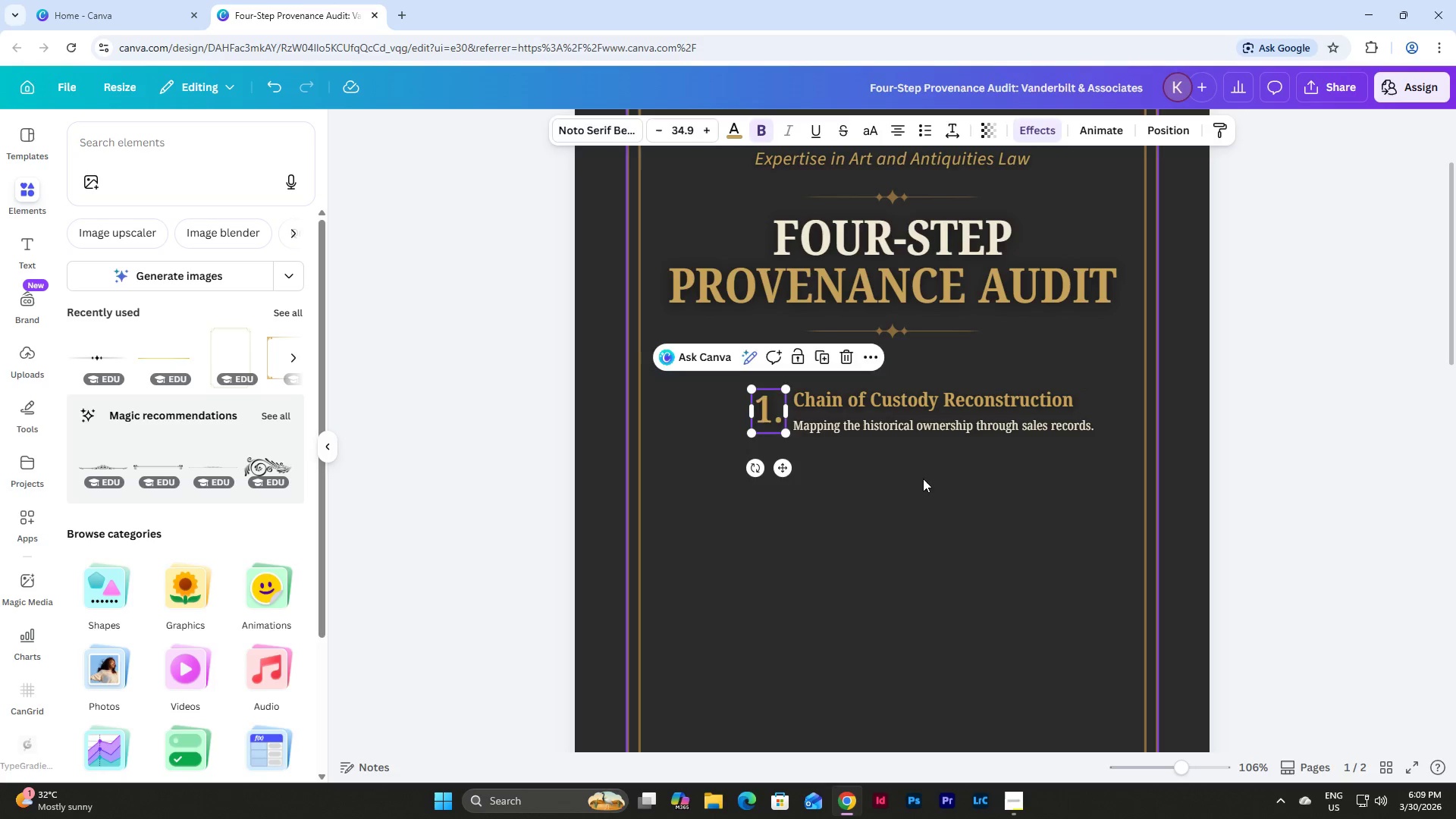 
left_click([923, 479])
 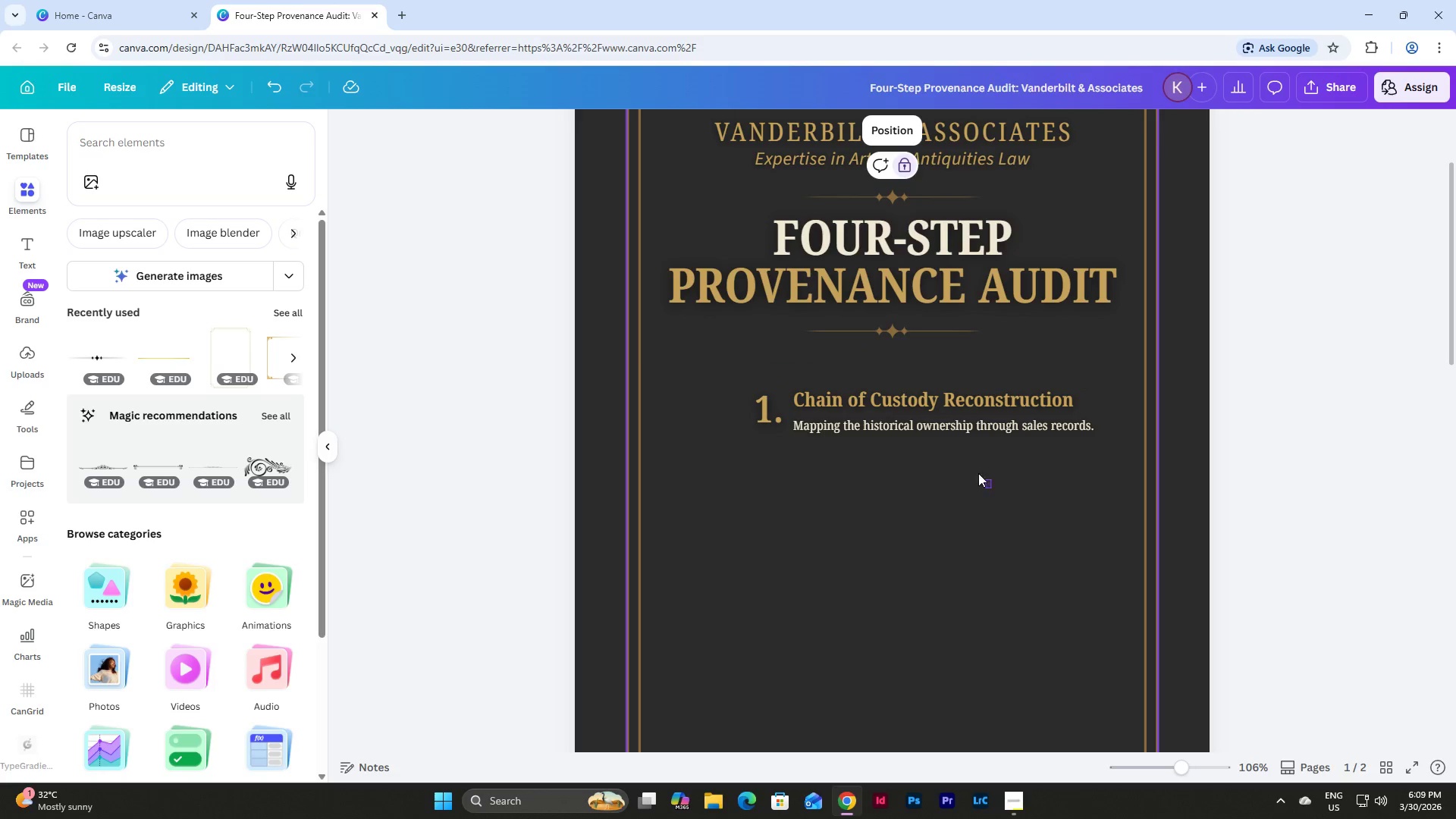 
left_click_drag(start_coordinate=[991, 488], to_coordinate=[742, 377])
 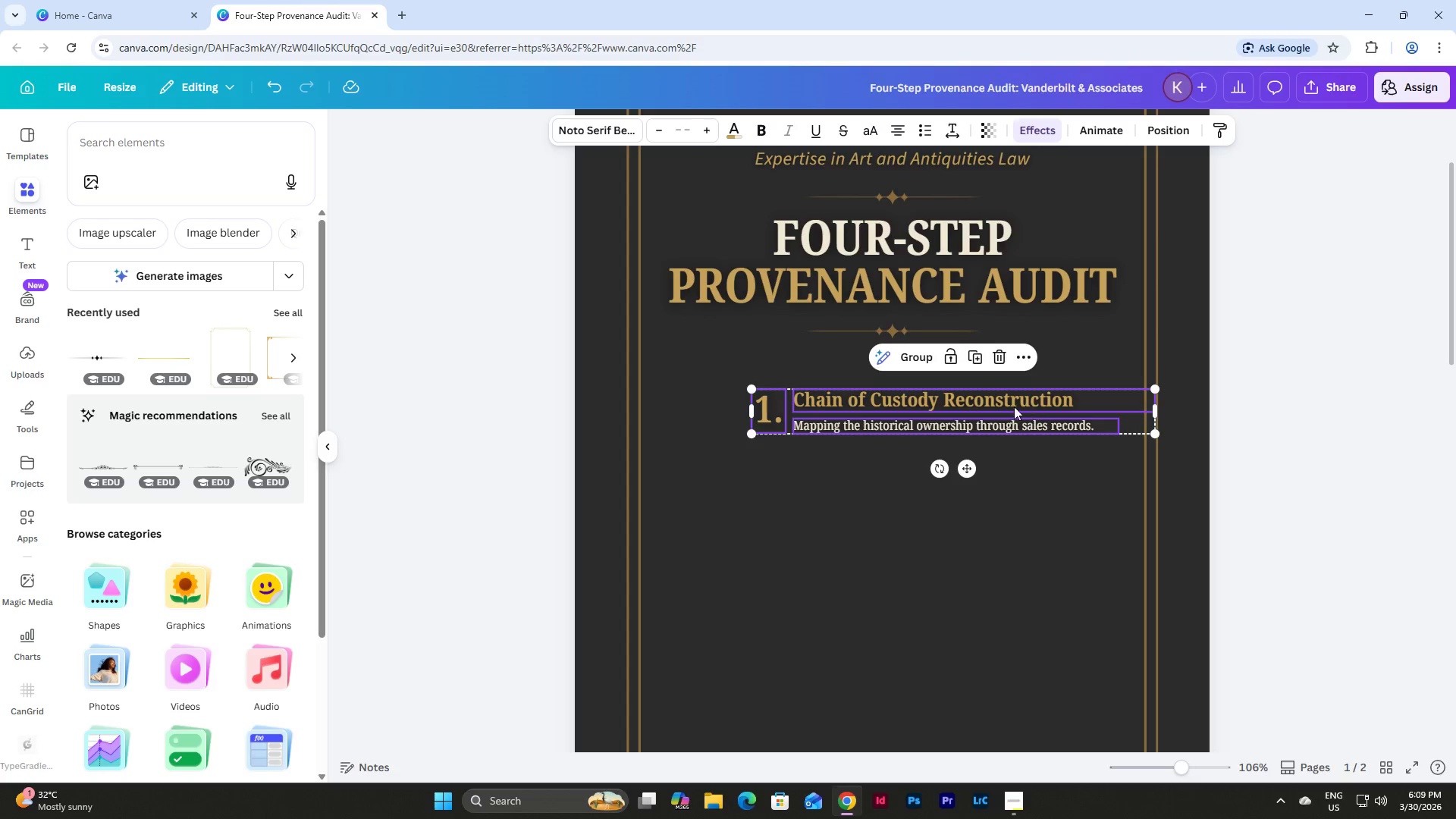 
left_click_drag(start_coordinate=[1008, 407], to_coordinate=[1020, 403])
 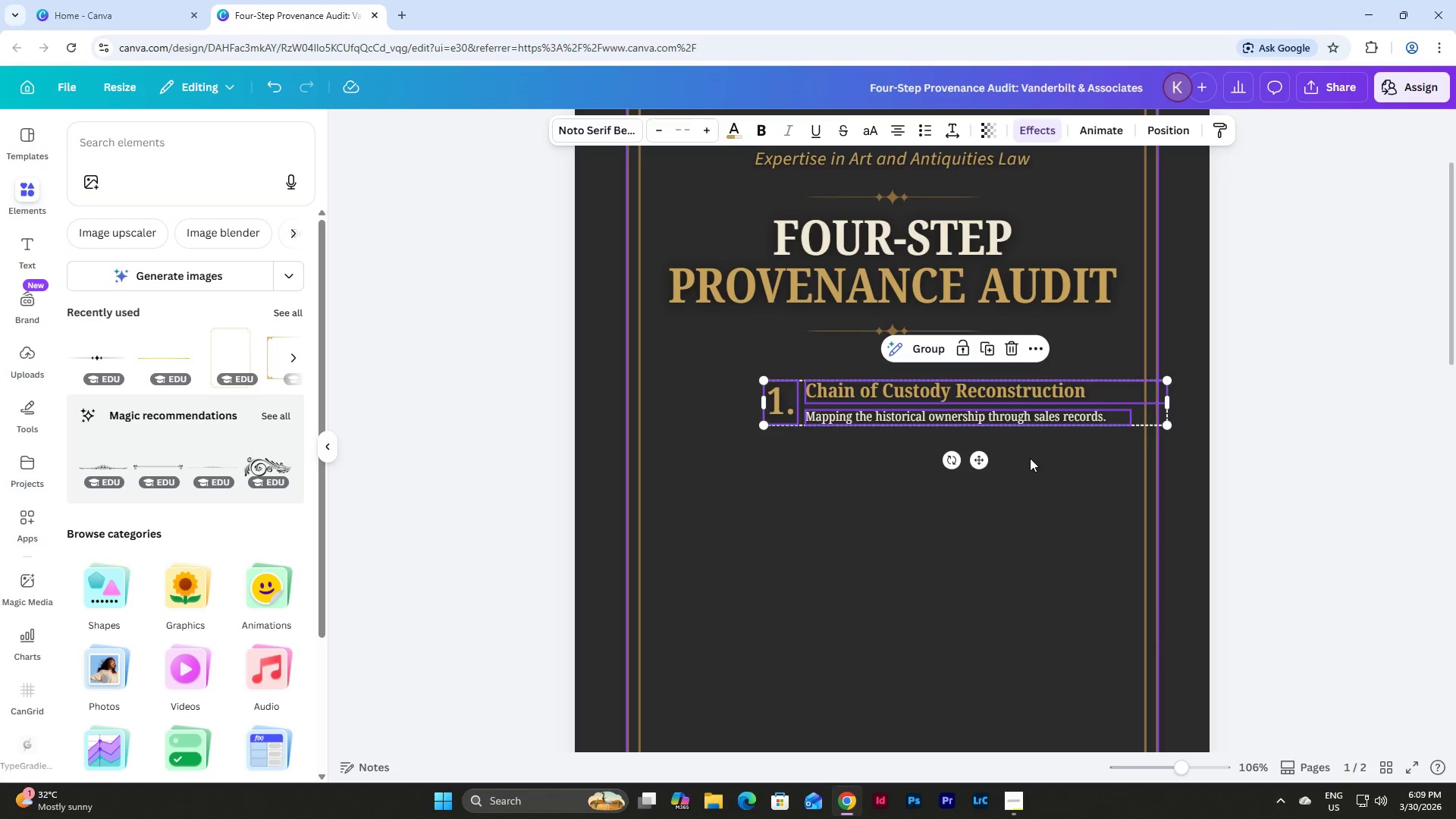 
left_click([1030, 458])
 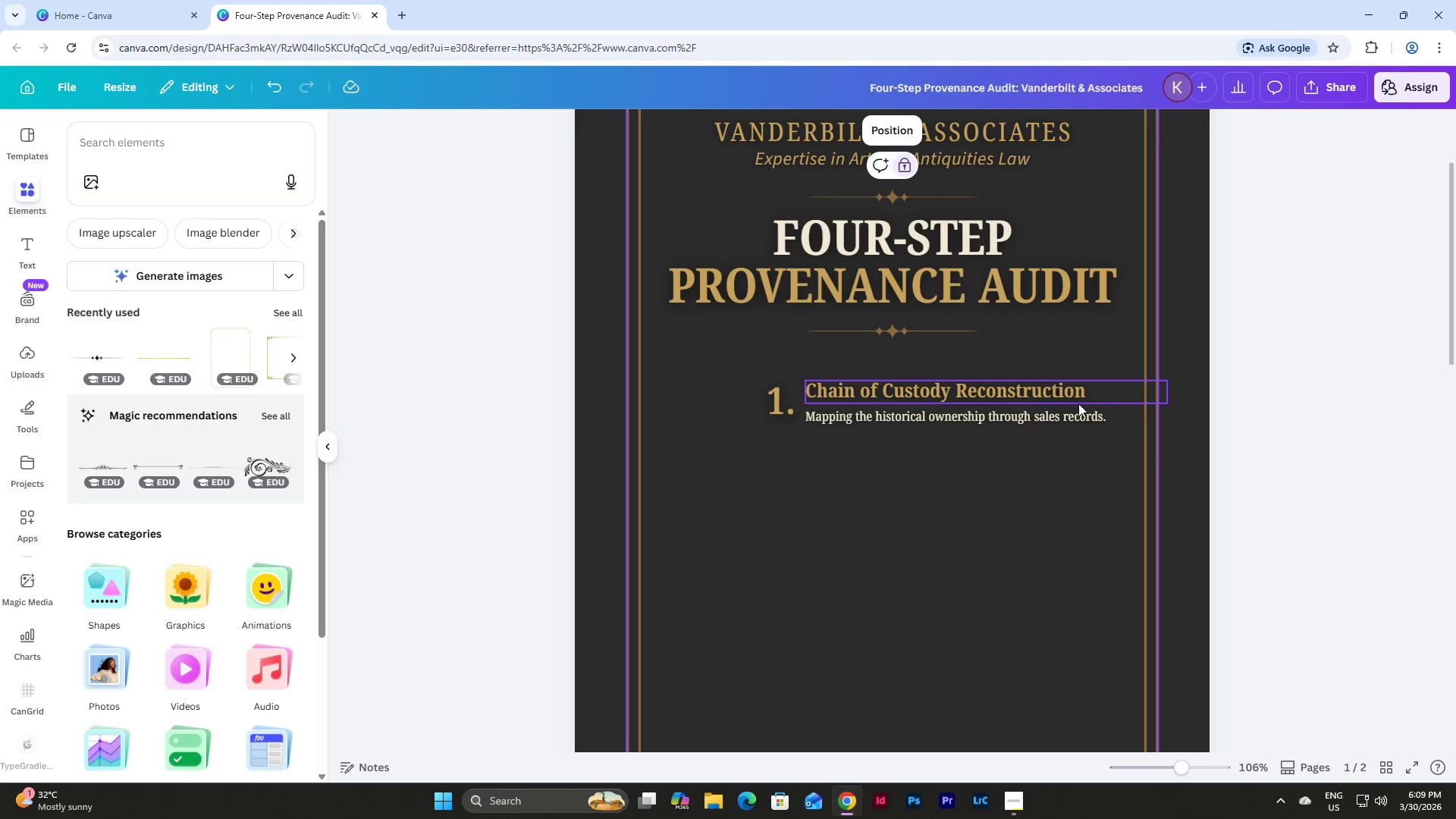 
left_click([1078, 403])
 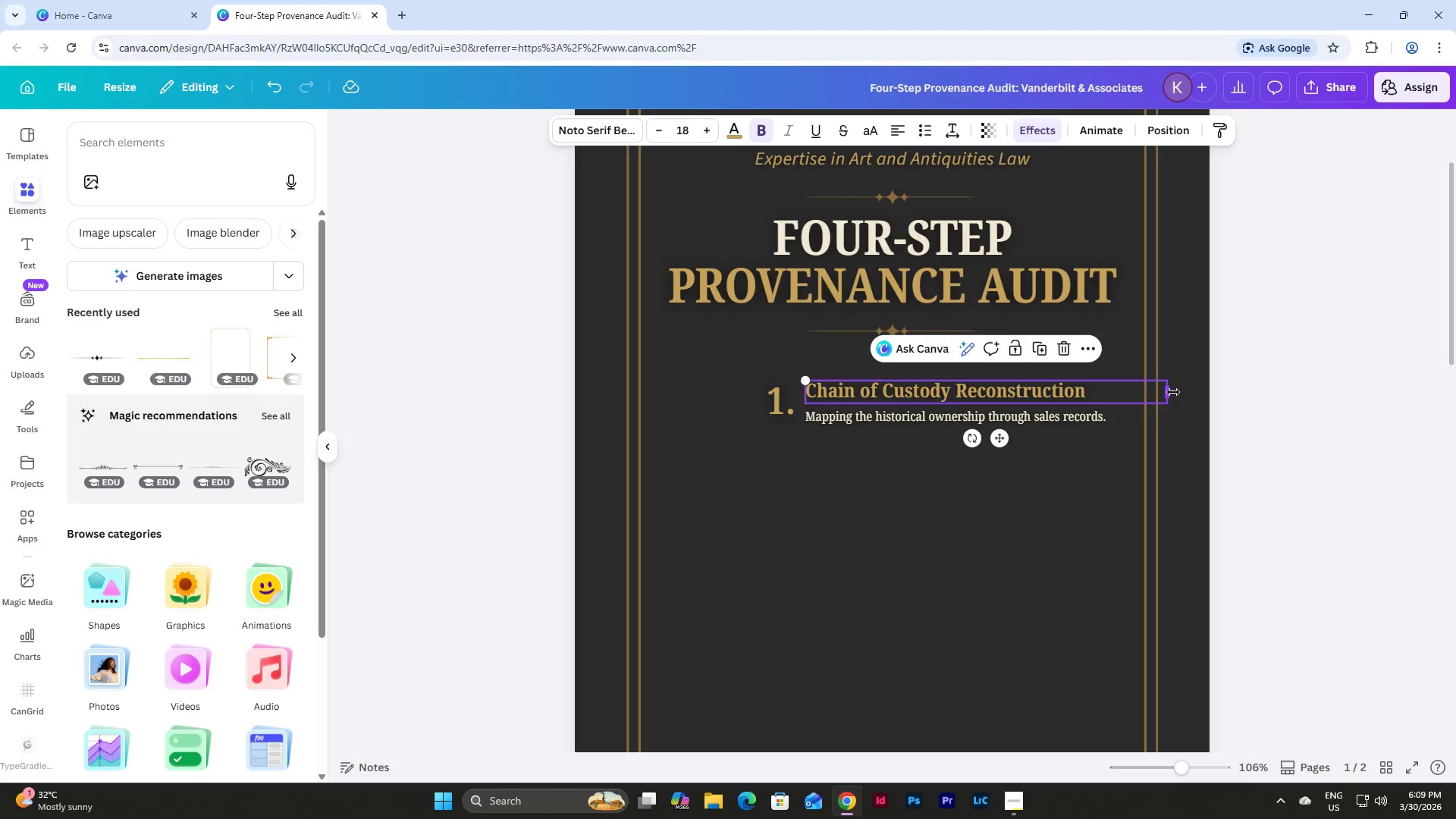 
left_click_drag(start_coordinate=[1172, 392], to_coordinate=[1147, 398])
 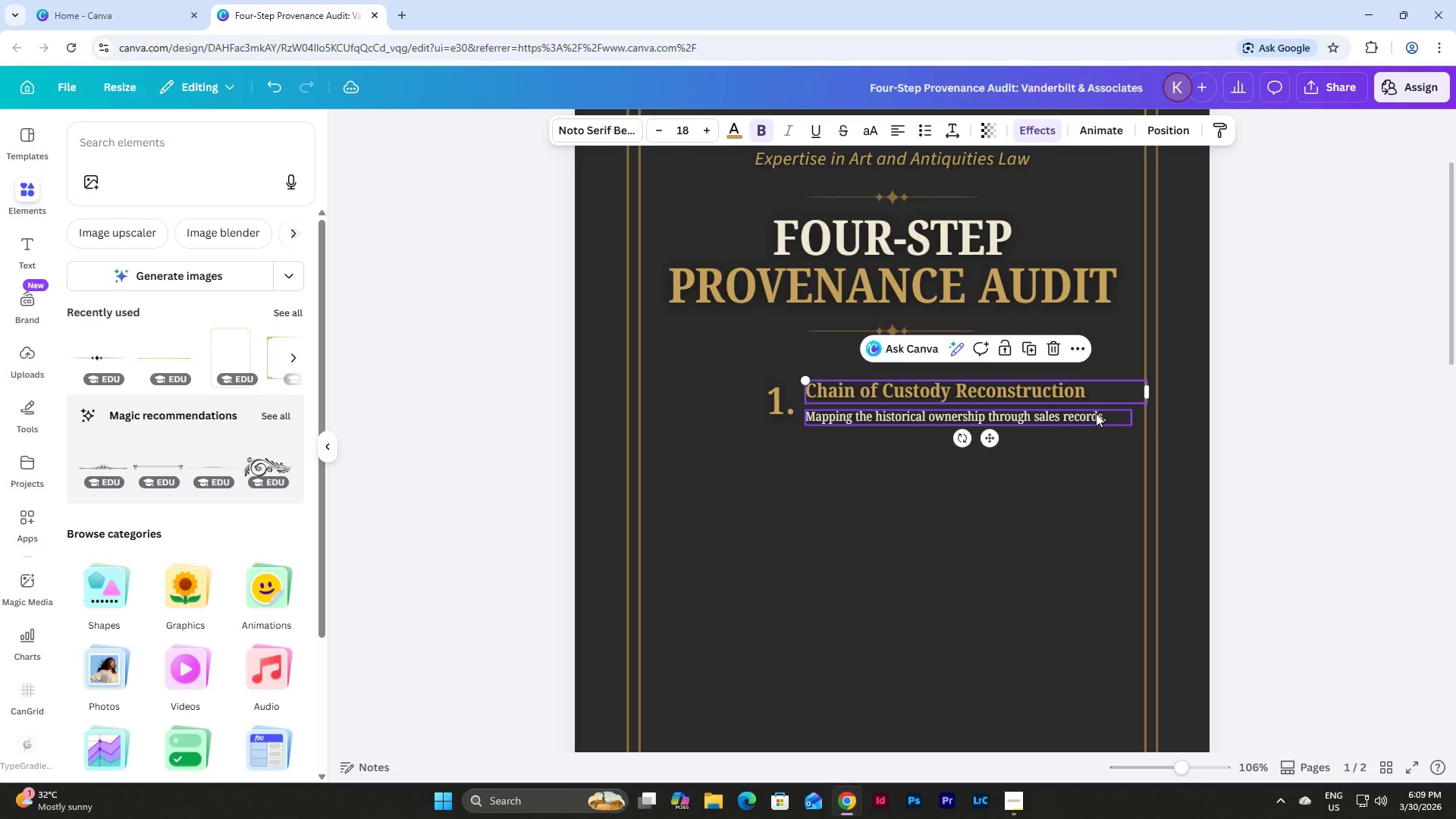 
left_click([1096, 413])
 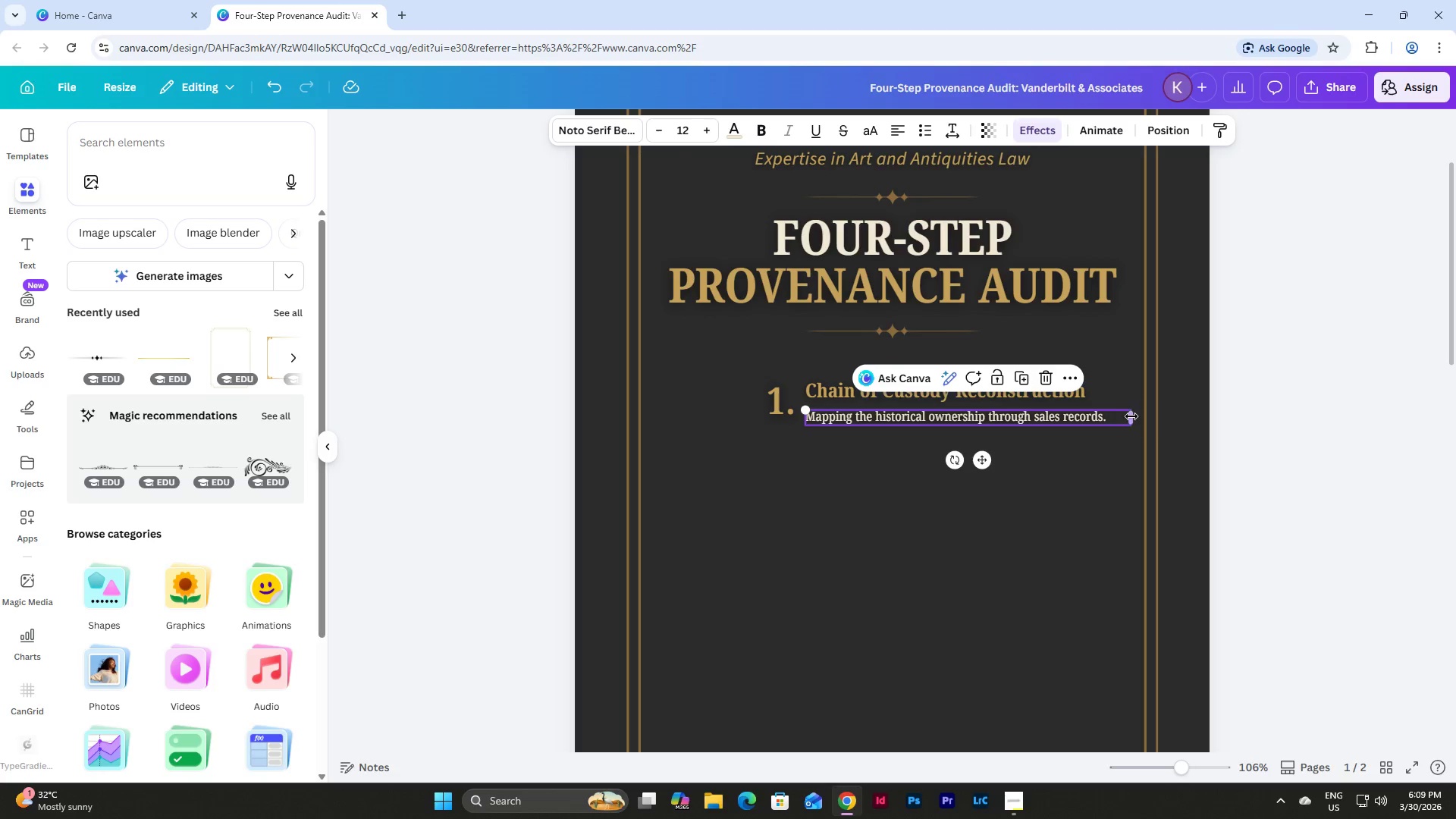 
left_click([1125, 384])
 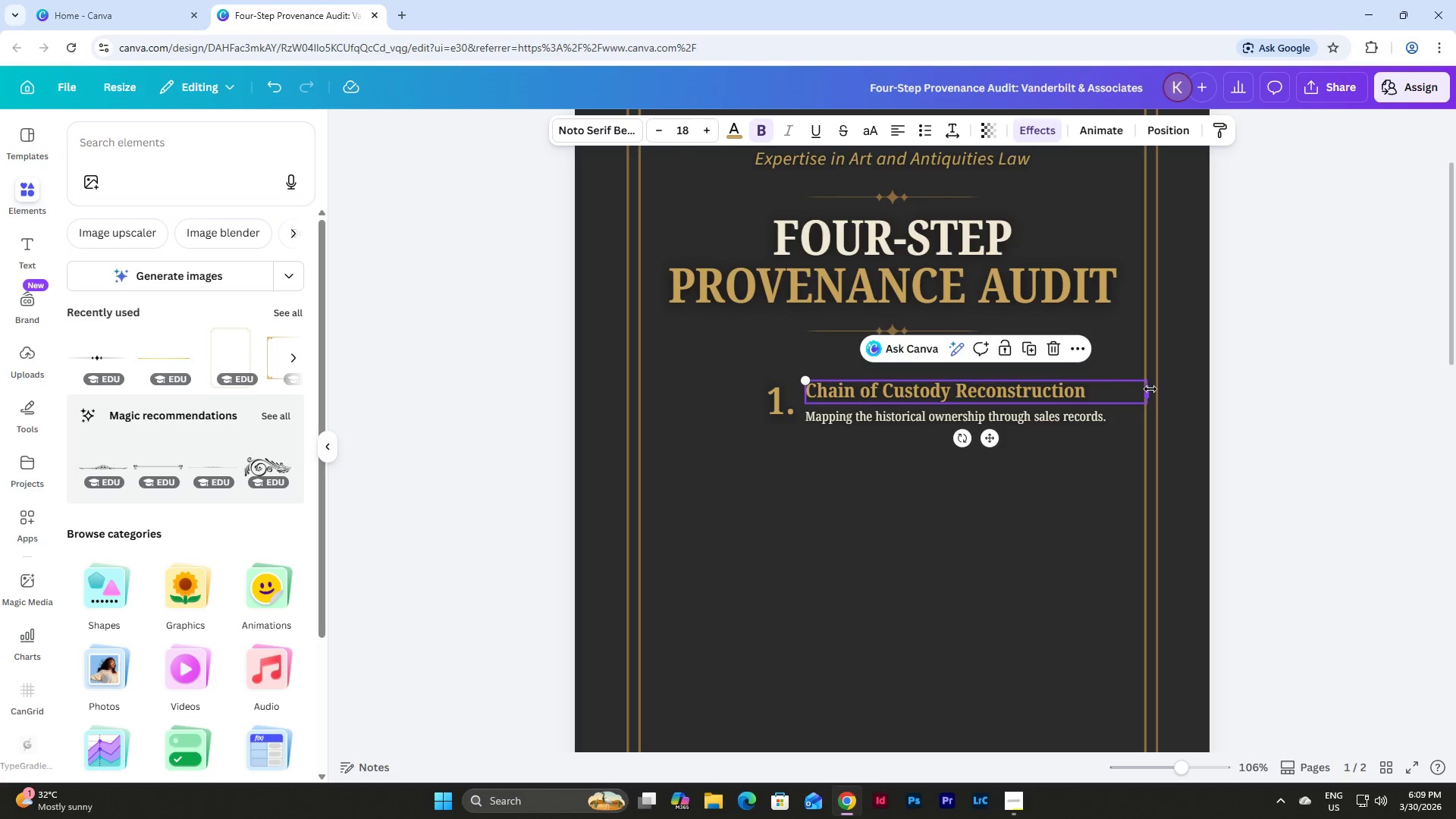 
left_click_drag(start_coordinate=[1150, 389], to_coordinate=[1131, 391])
 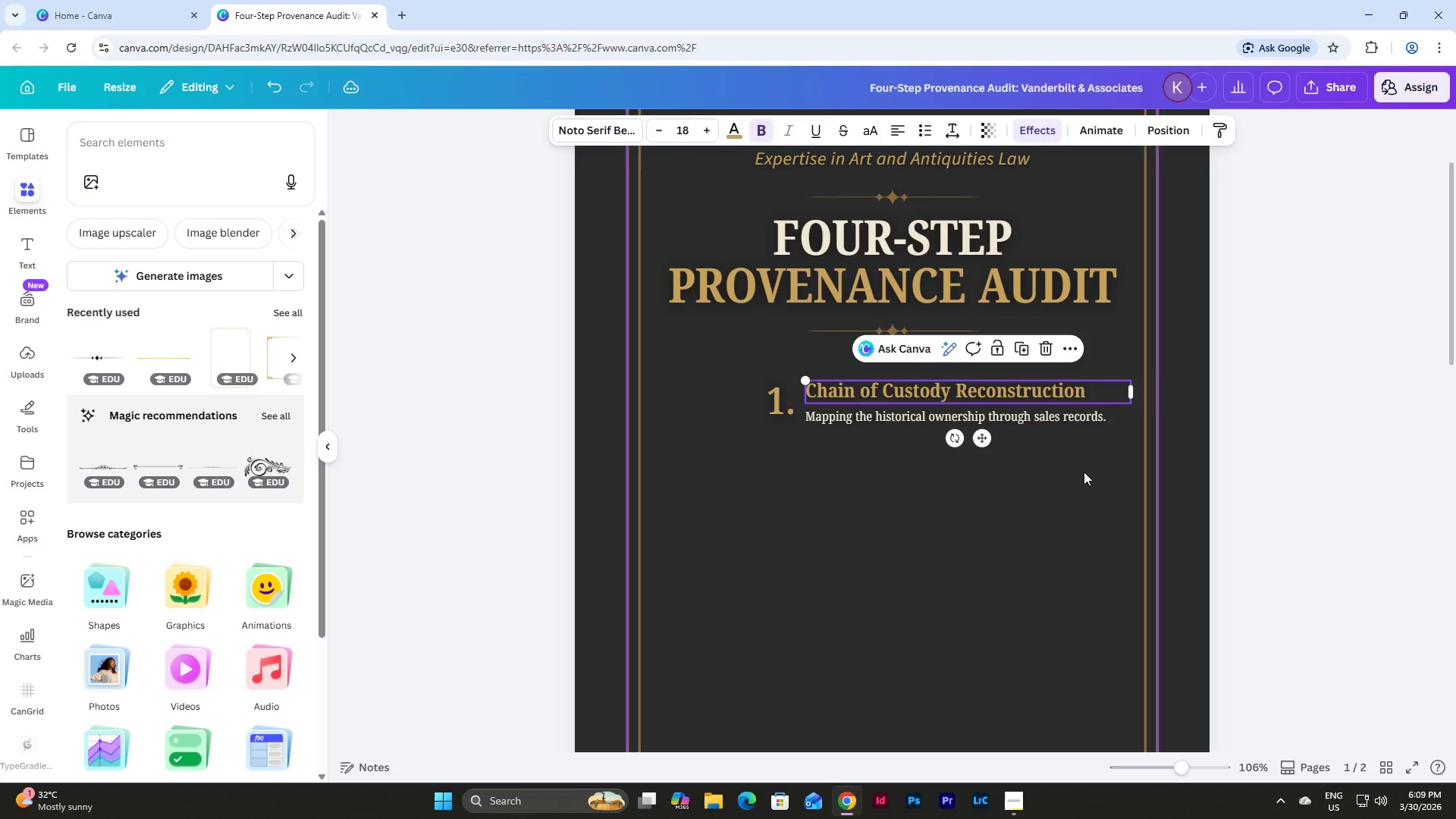 
left_click([1084, 472])
 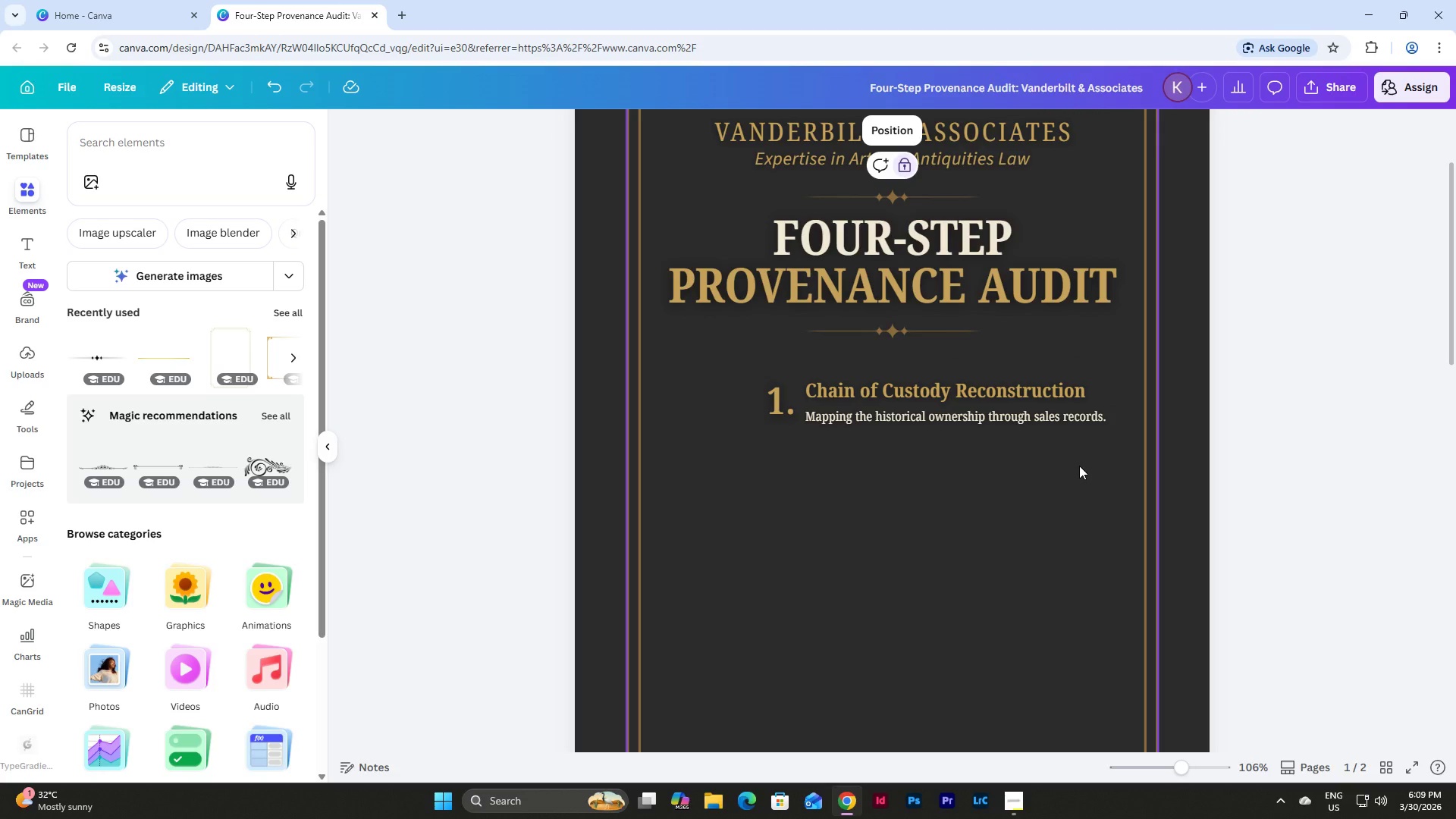 
wait(7.98)
 